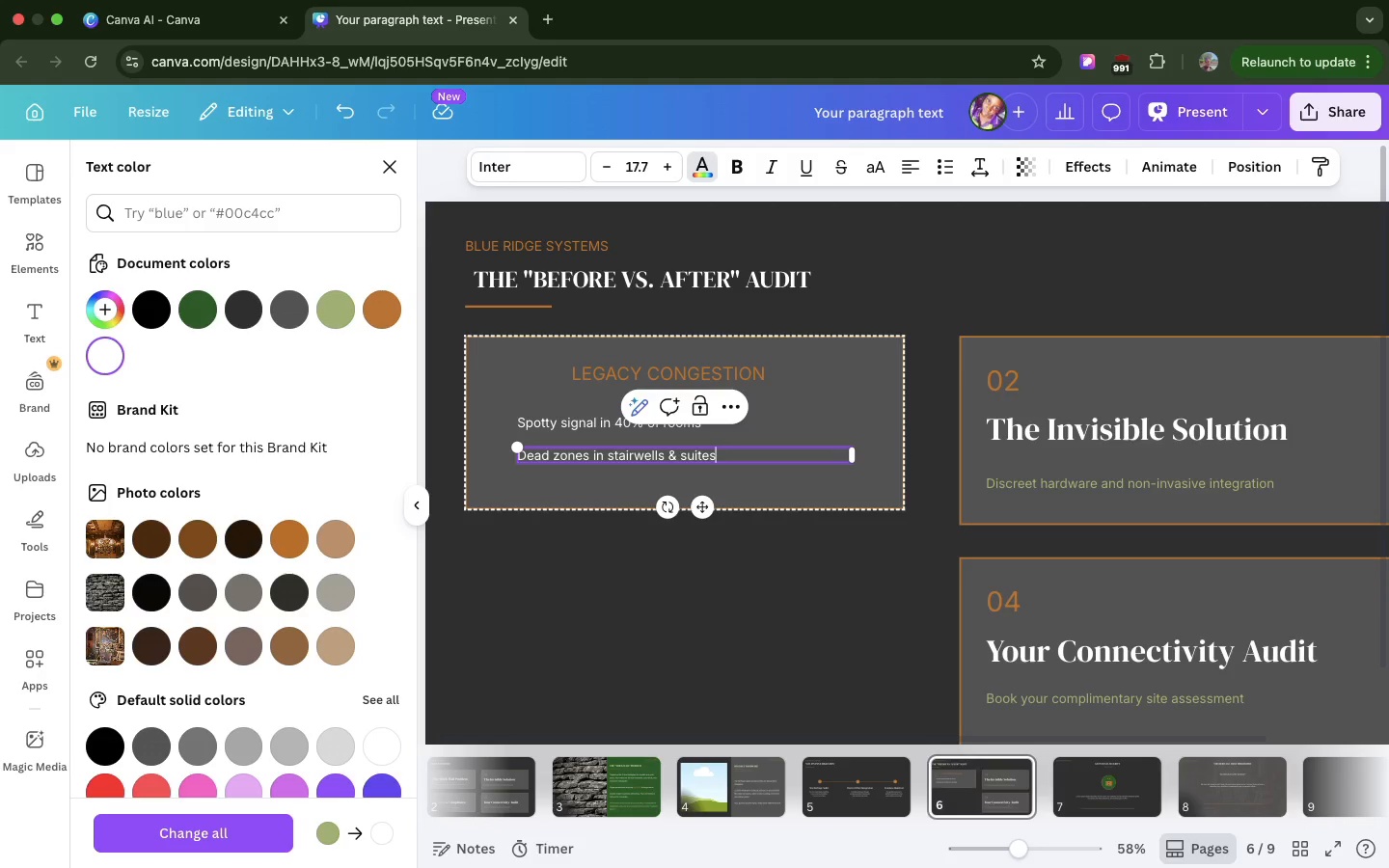 
key(Backspace)
 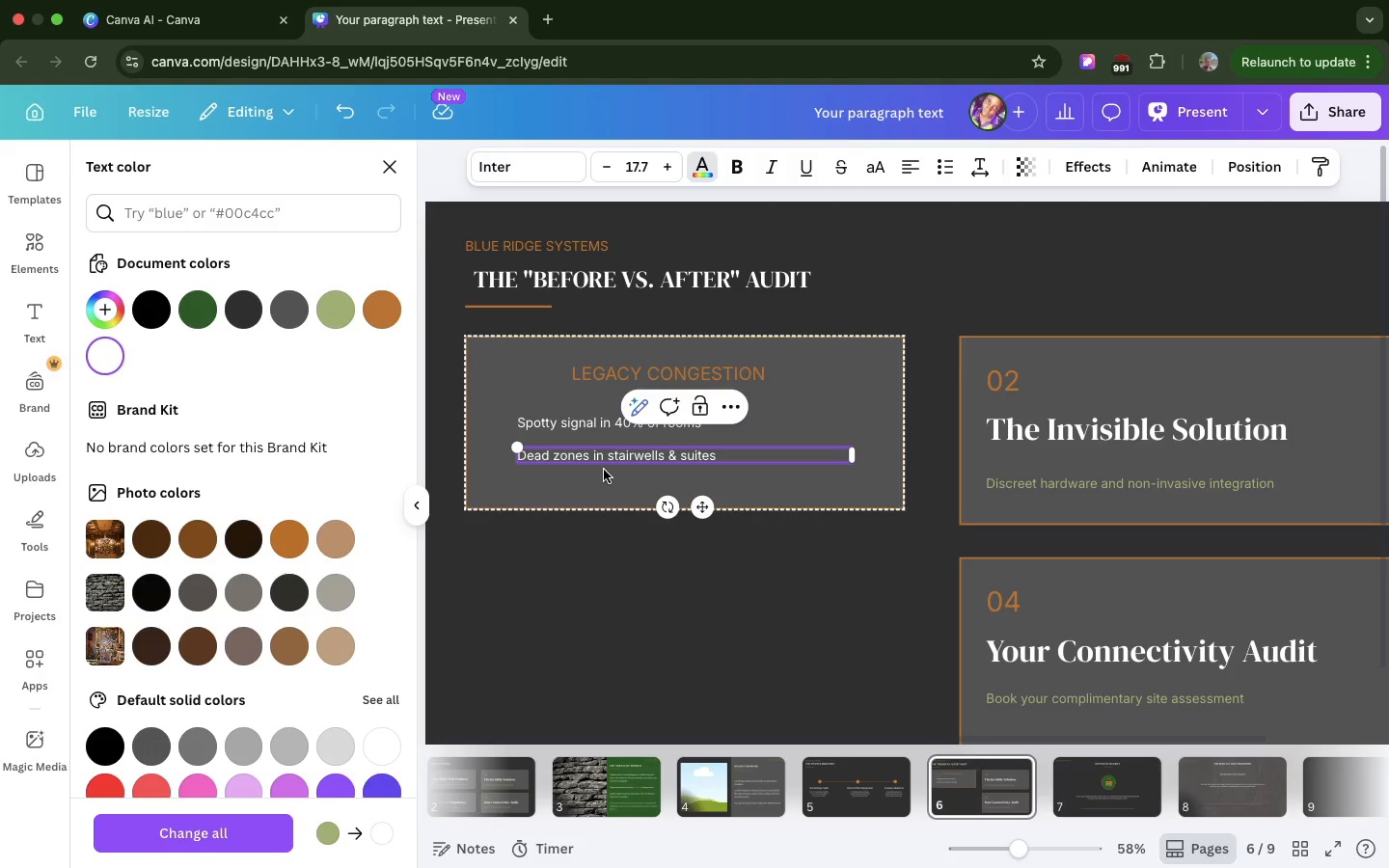 
left_click([604, 470])
 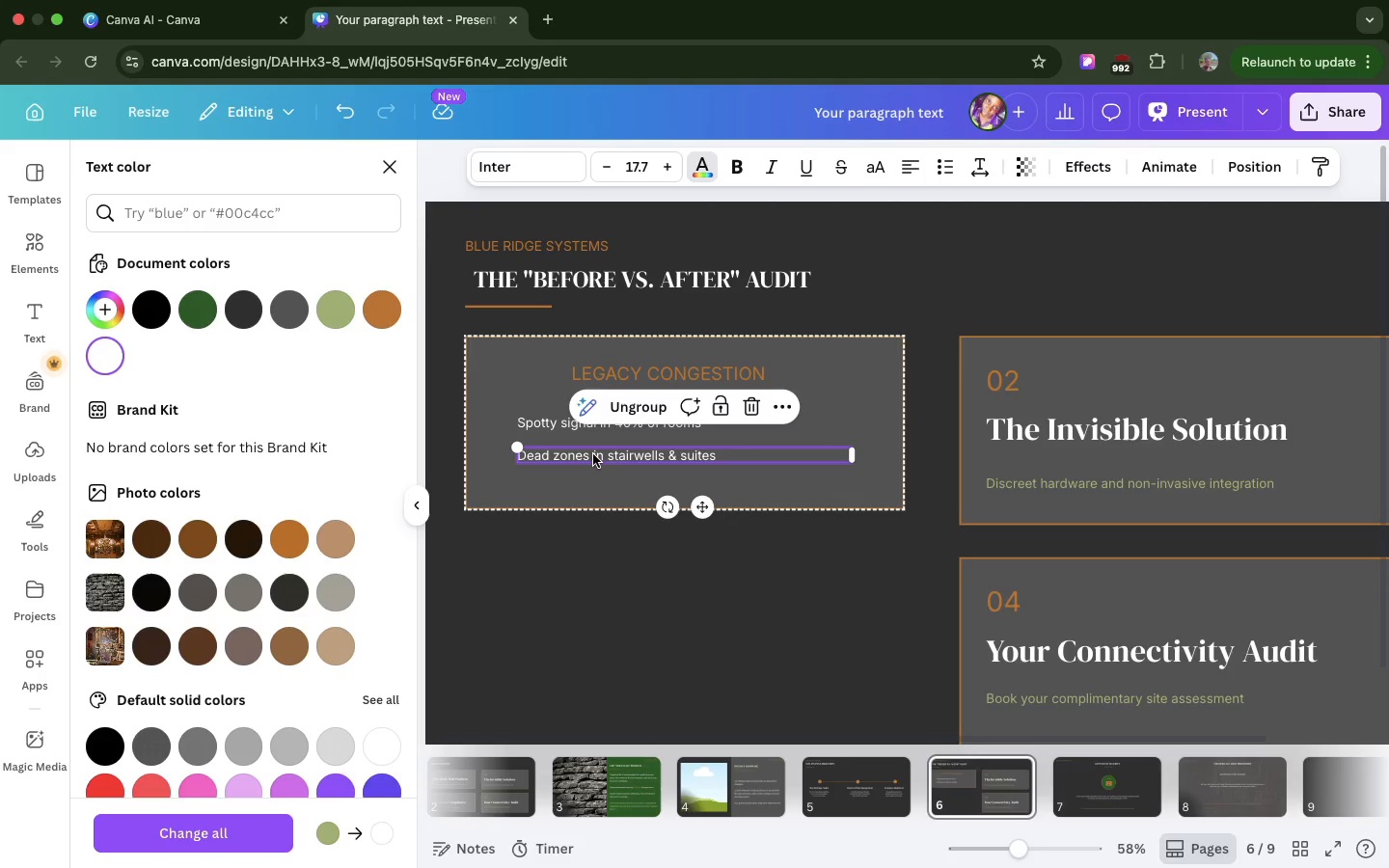 
left_click([593, 454])
 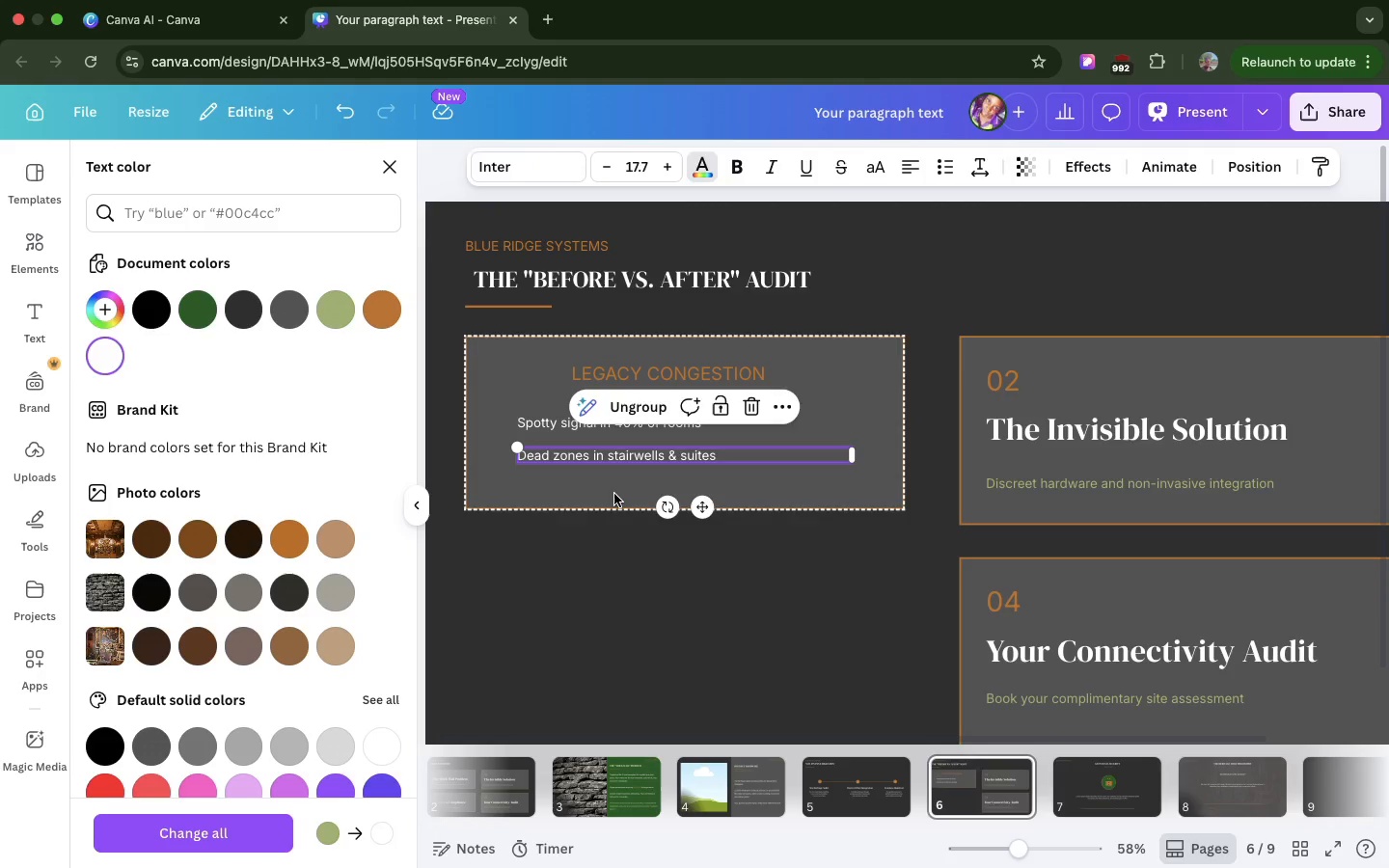 
left_click([614, 494])
 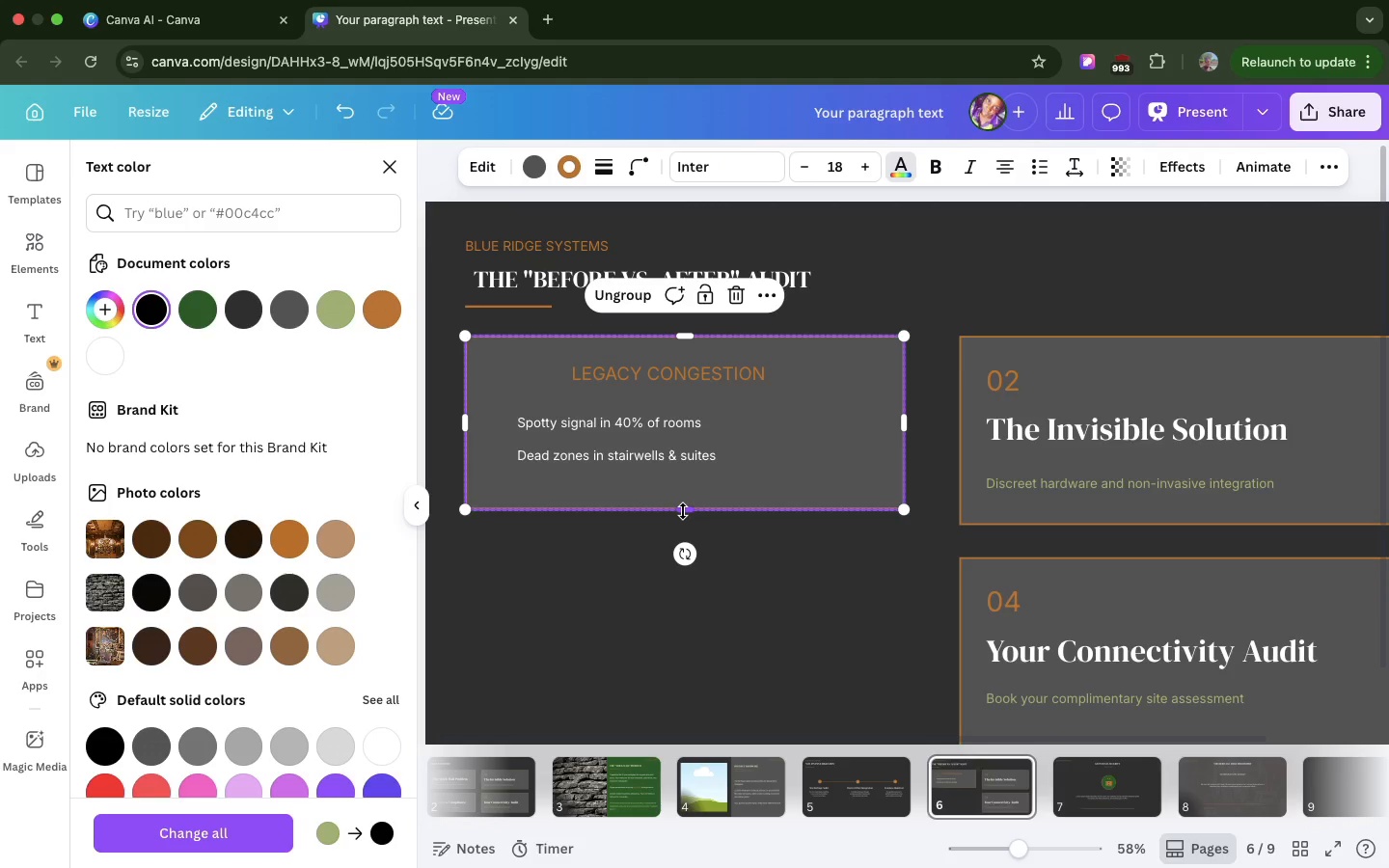 
left_click_drag(start_coordinate=[683, 511], to_coordinate=[709, 631])
 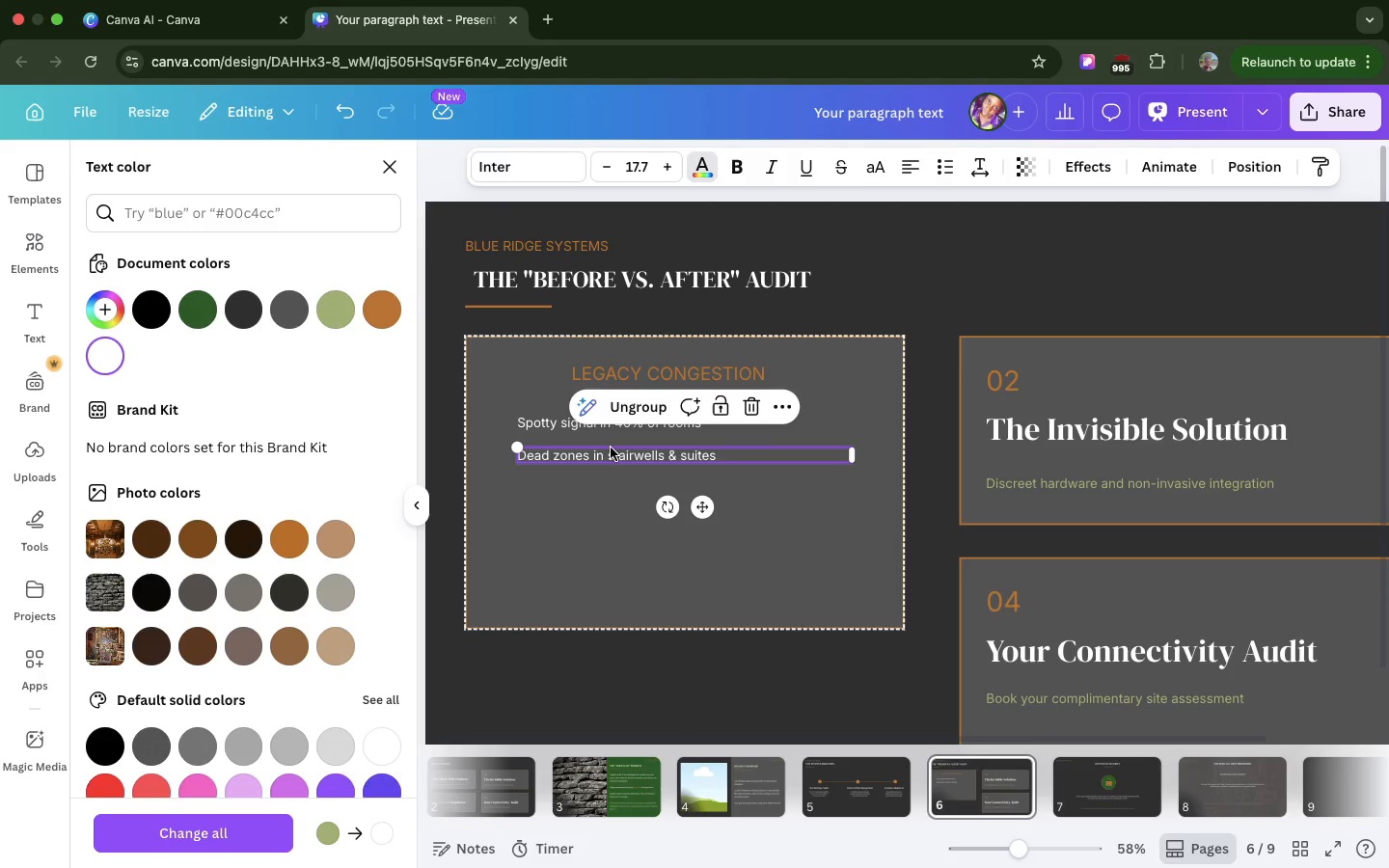 
left_click([611, 448])
 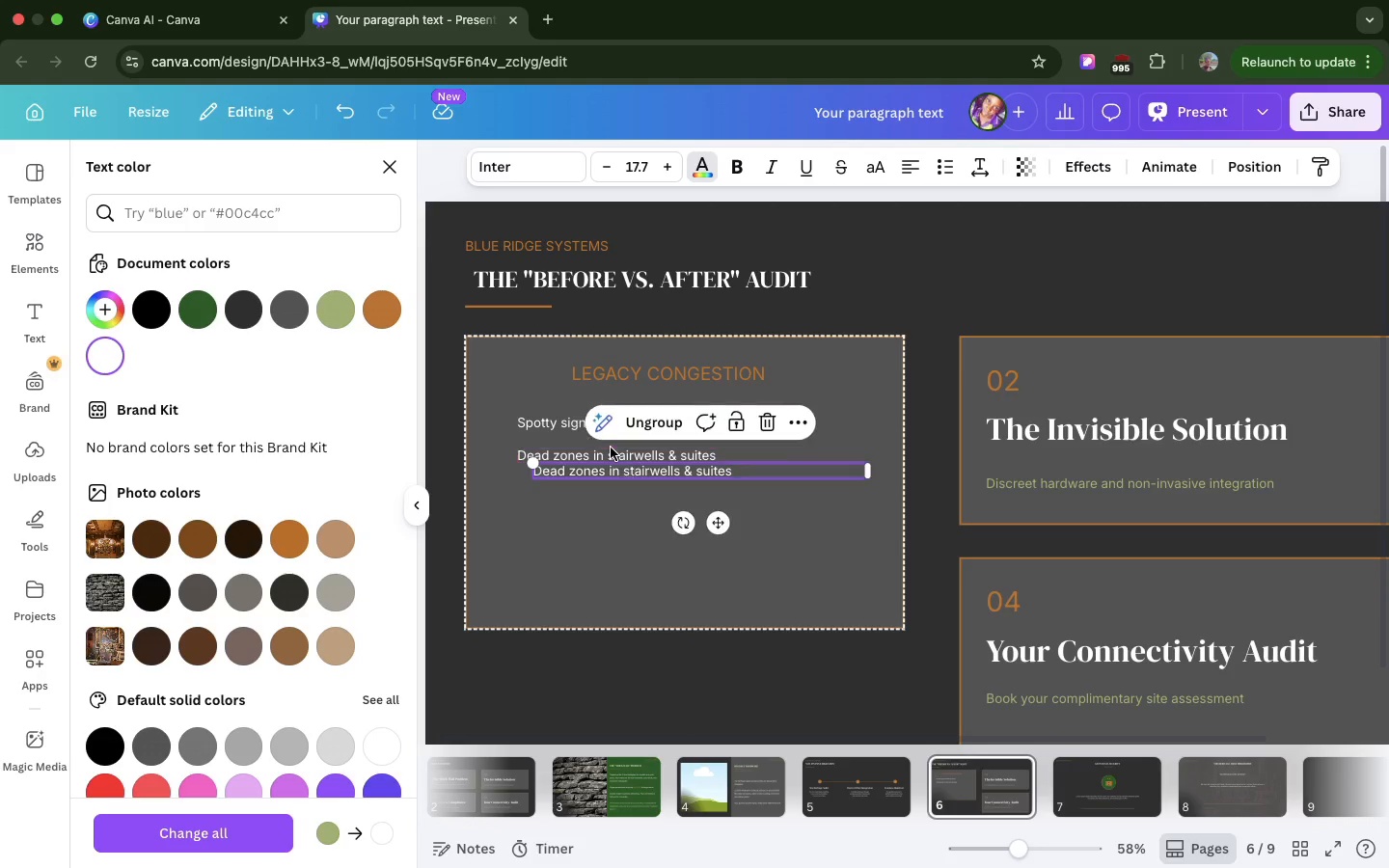 
key(Meta+CommandLeft)
 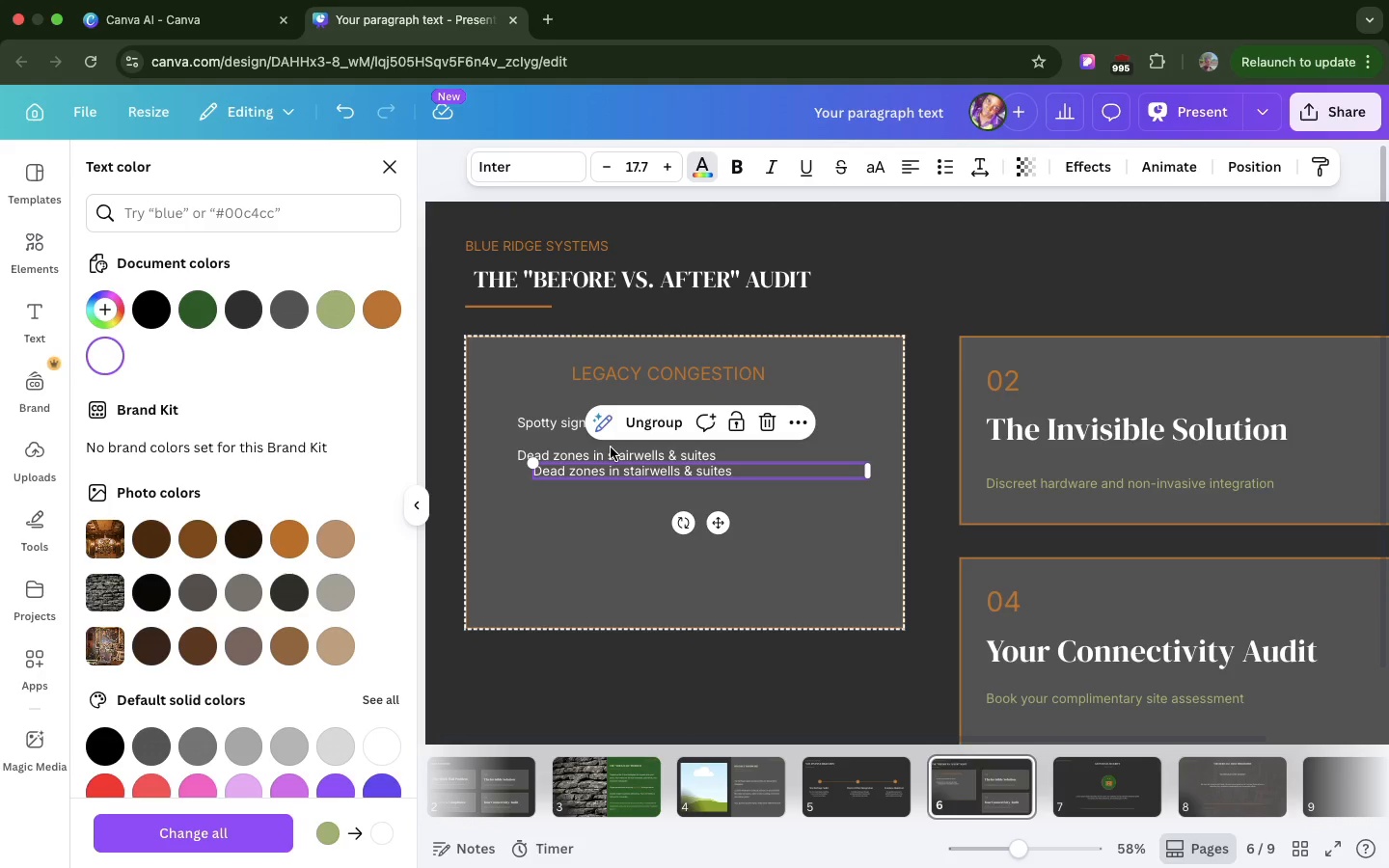 
key(Meta+D)
 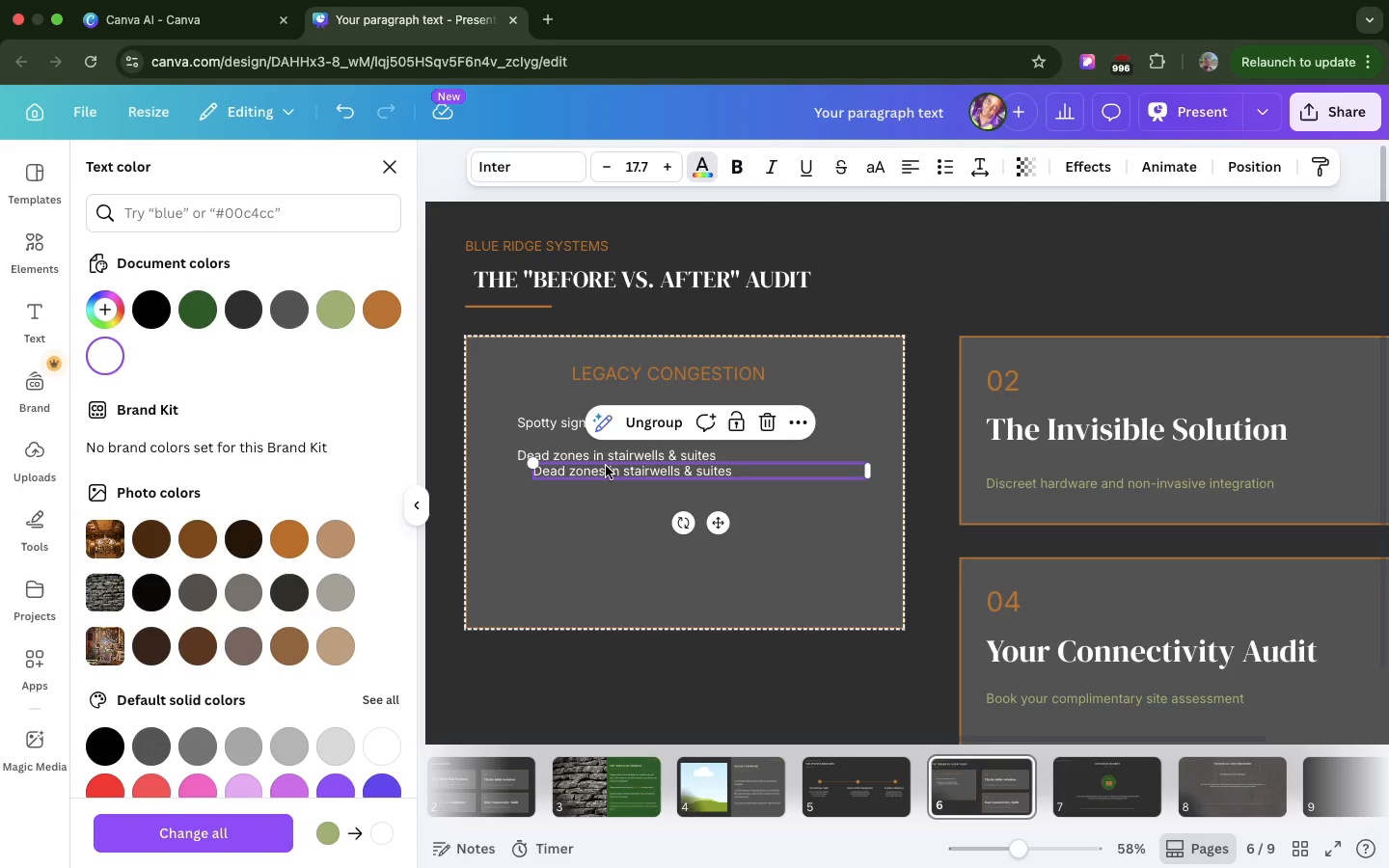 
left_click_drag(start_coordinate=[606, 466], to_coordinate=[583, 493])
 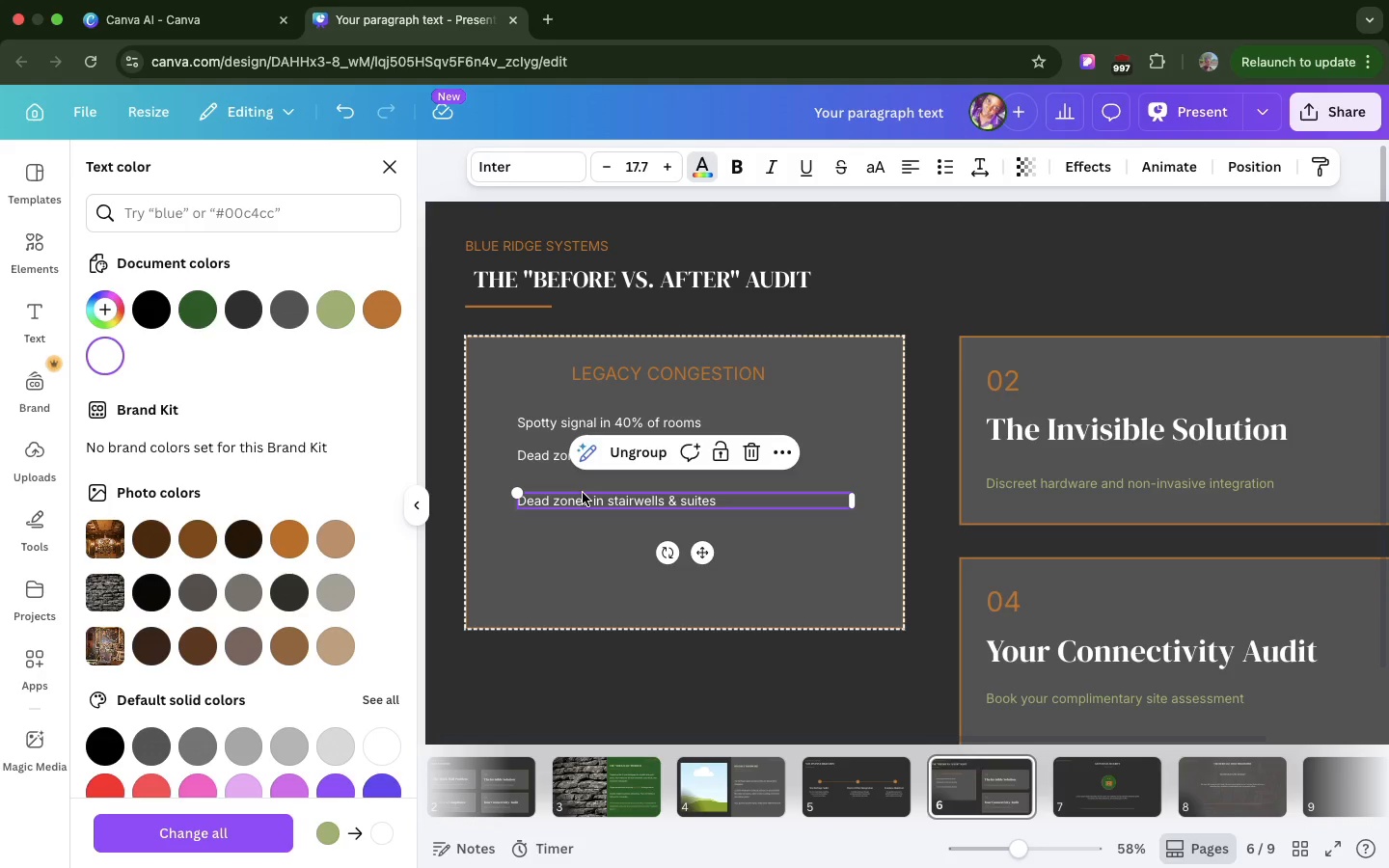 
wait(6.87)
 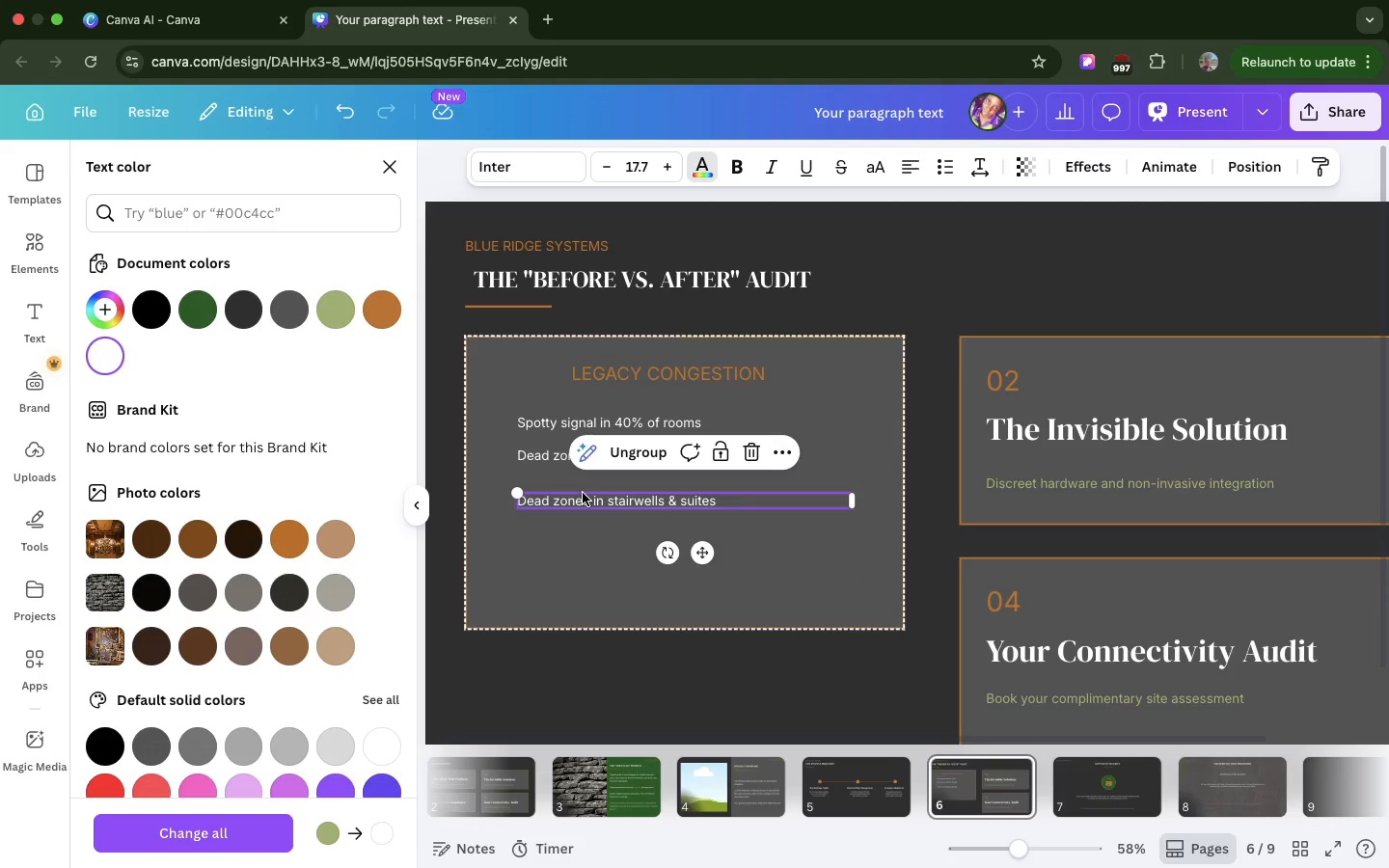 
key(Meta+V)
 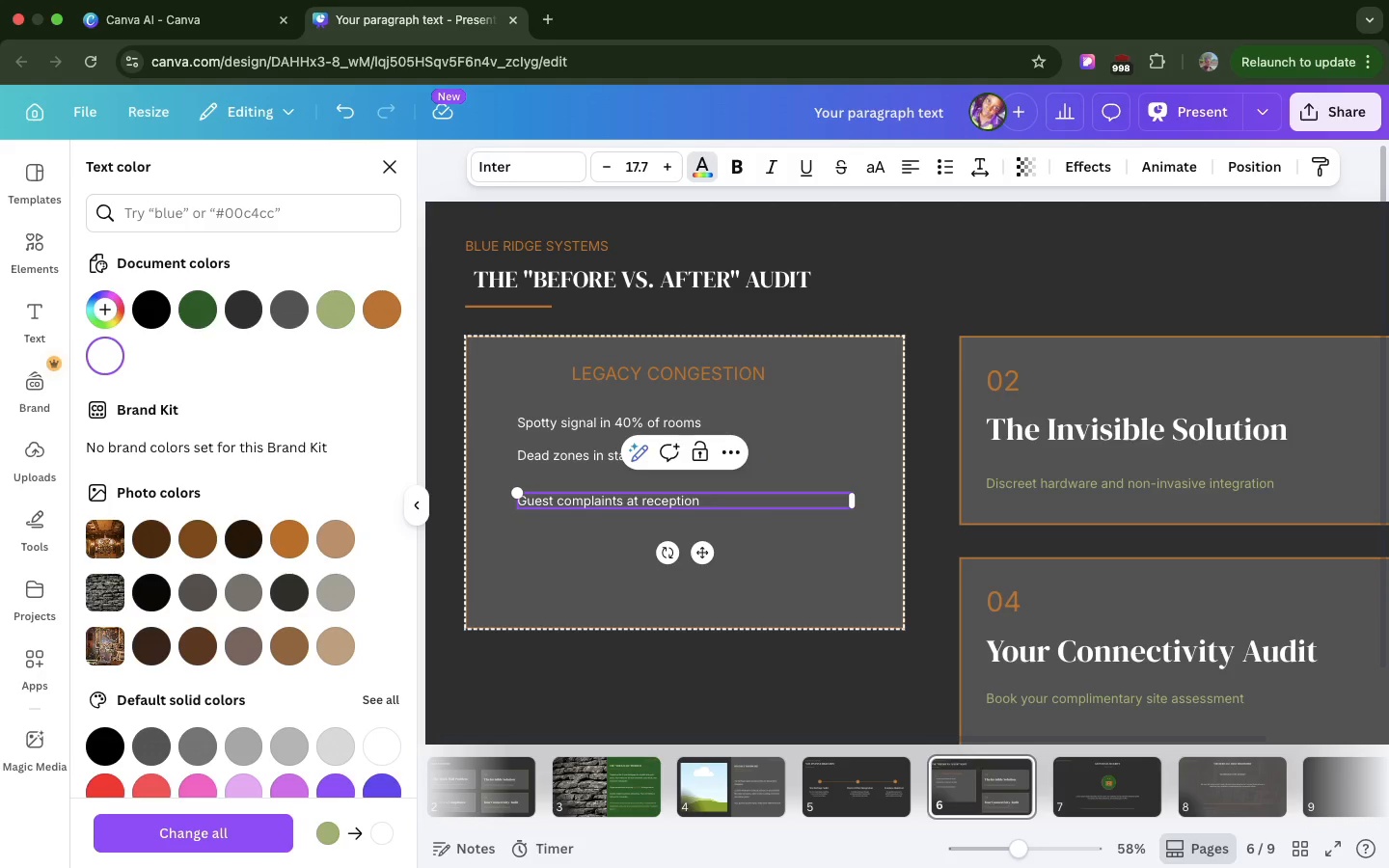 
key(Backspace)
 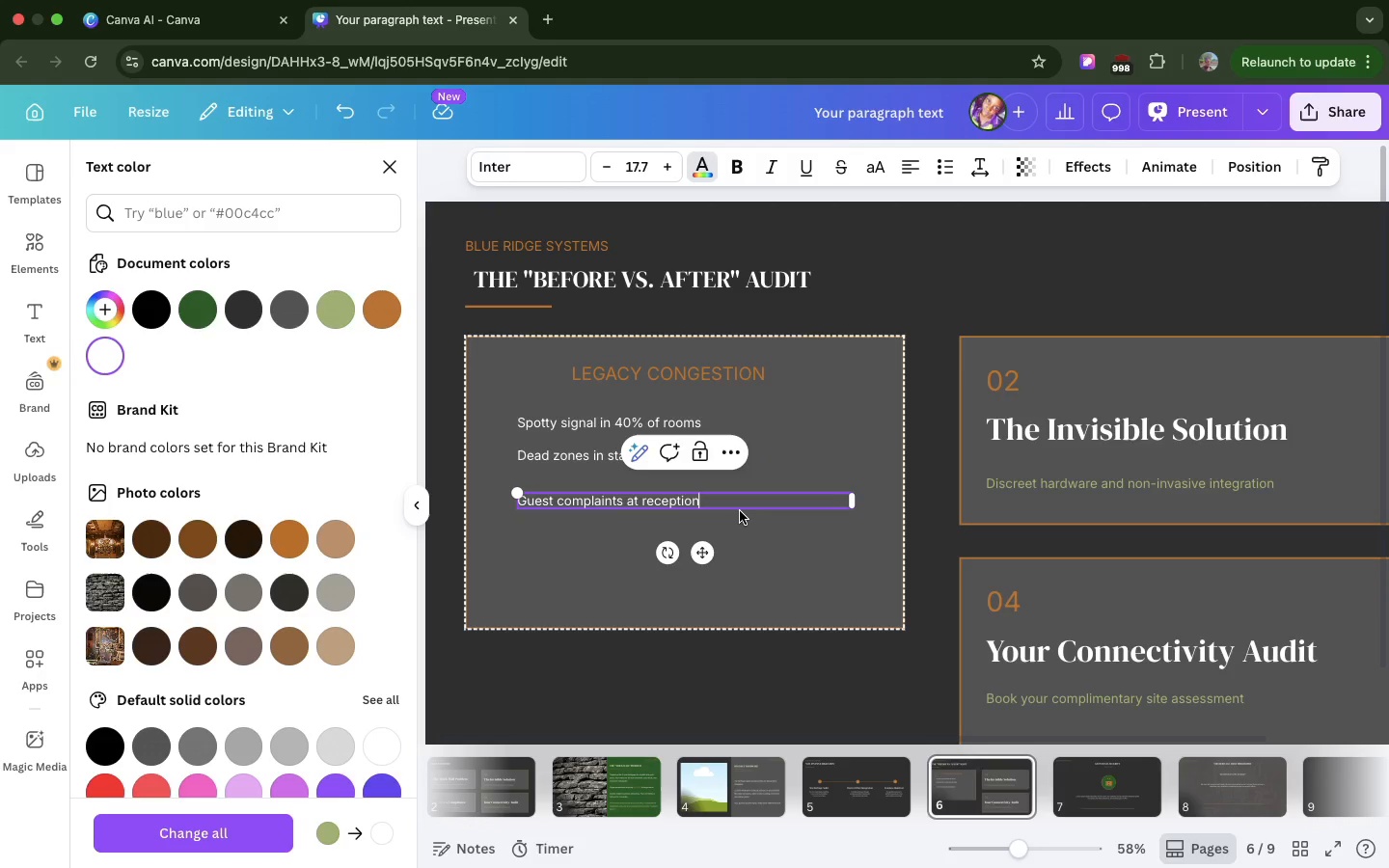 
left_click([740, 511])
 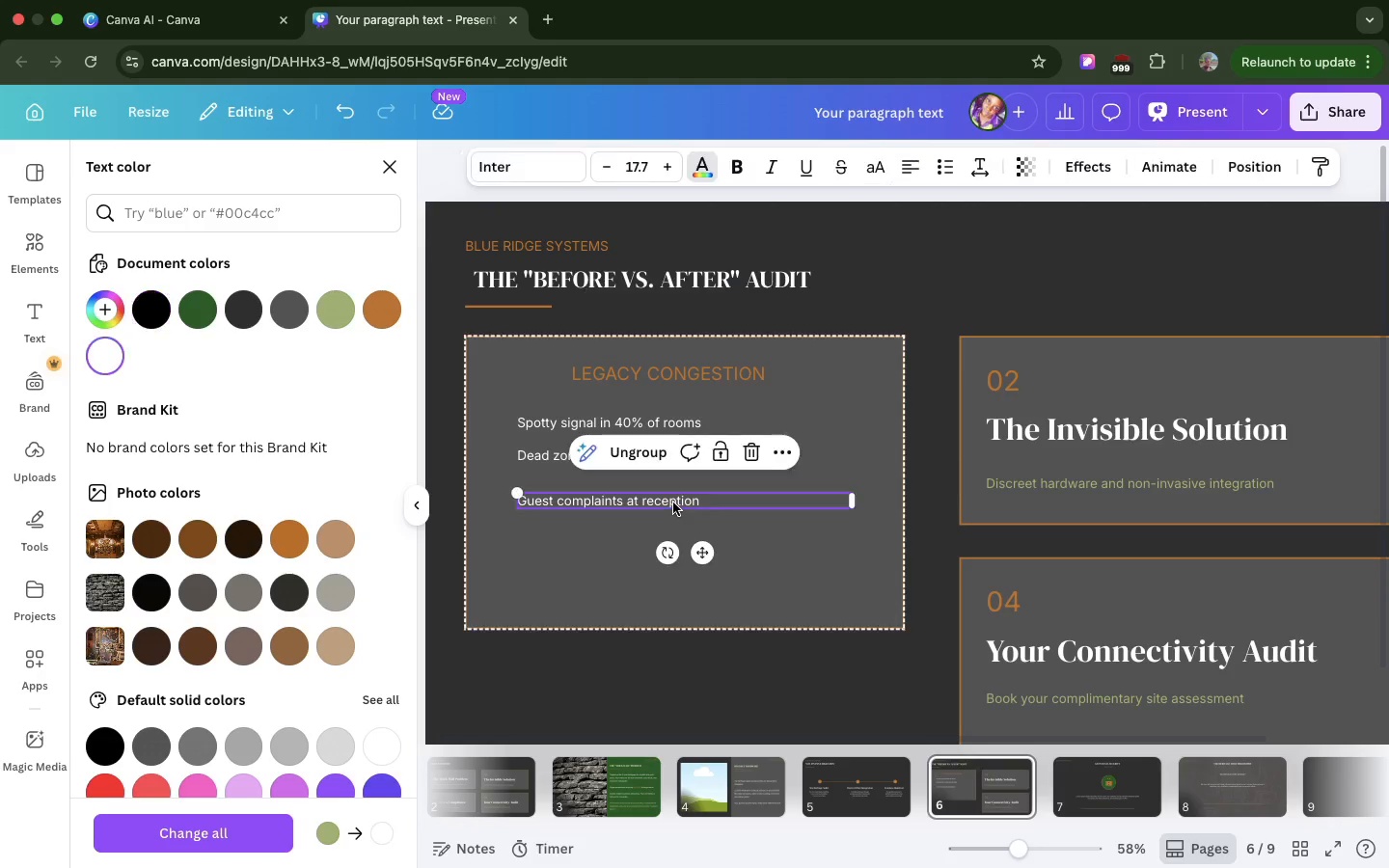 
left_click([673, 502])
 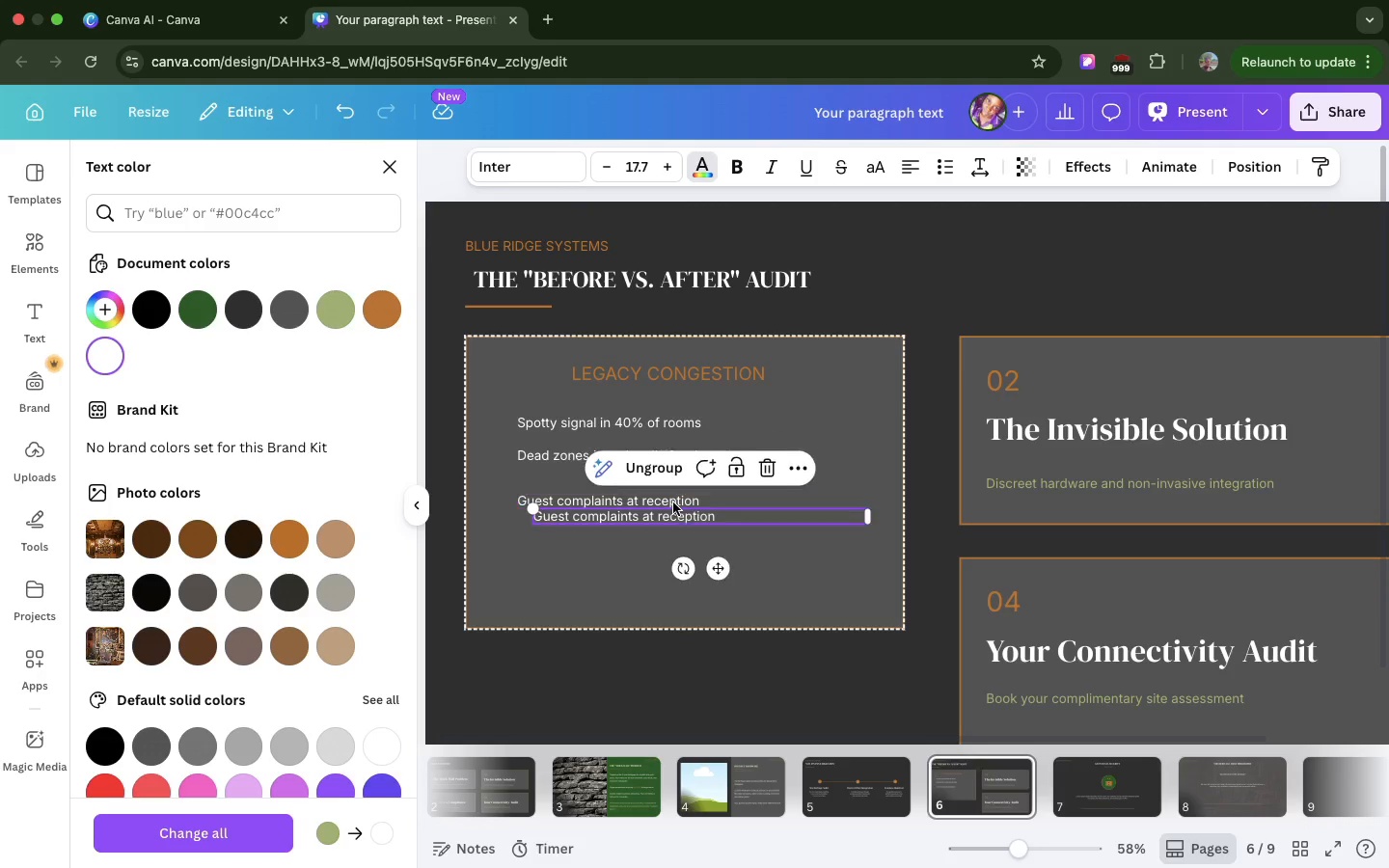 
key(Meta+D)
 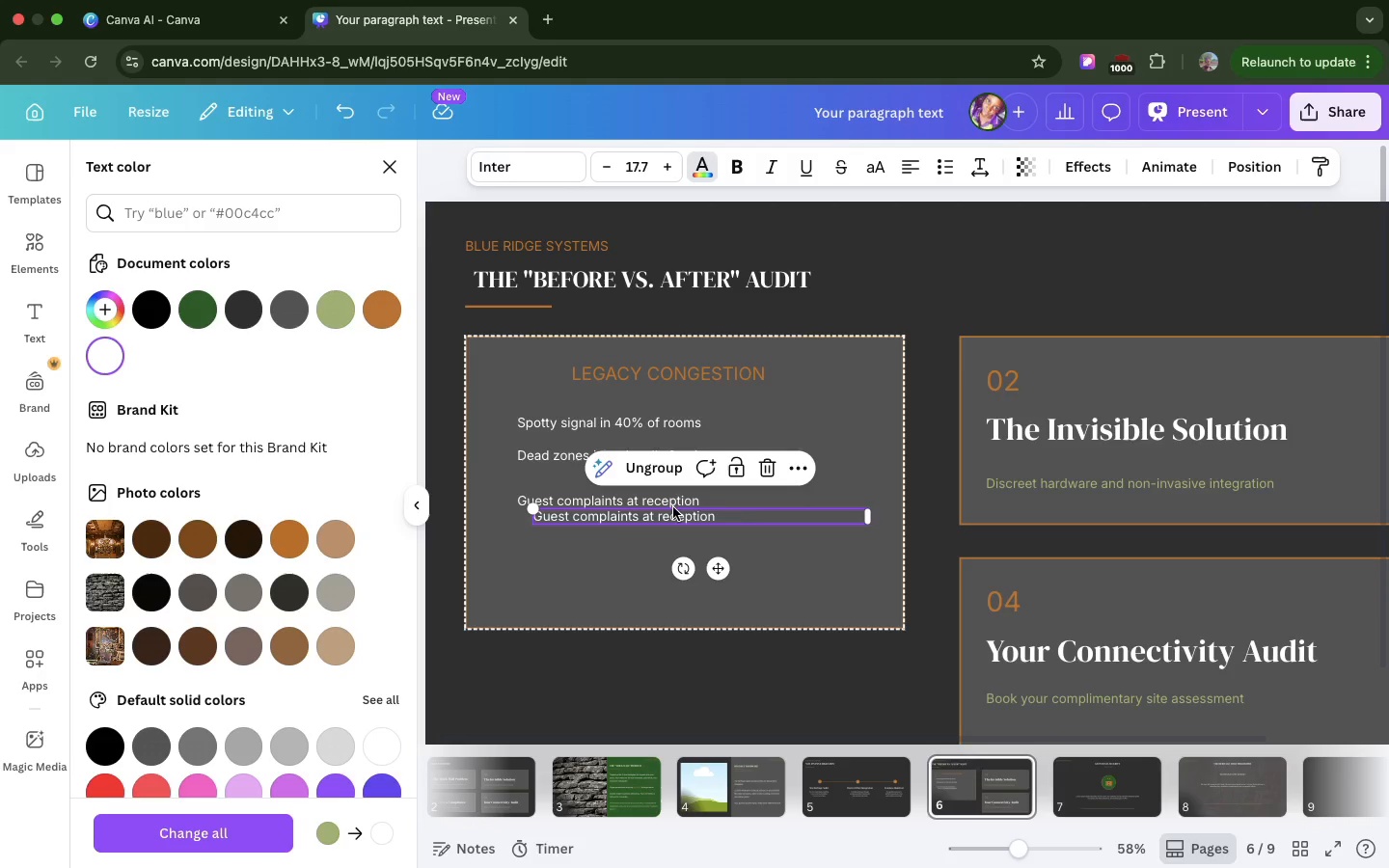 
left_click_drag(start_coordinate=[673, 507], to_coordinate=[655, 533])
 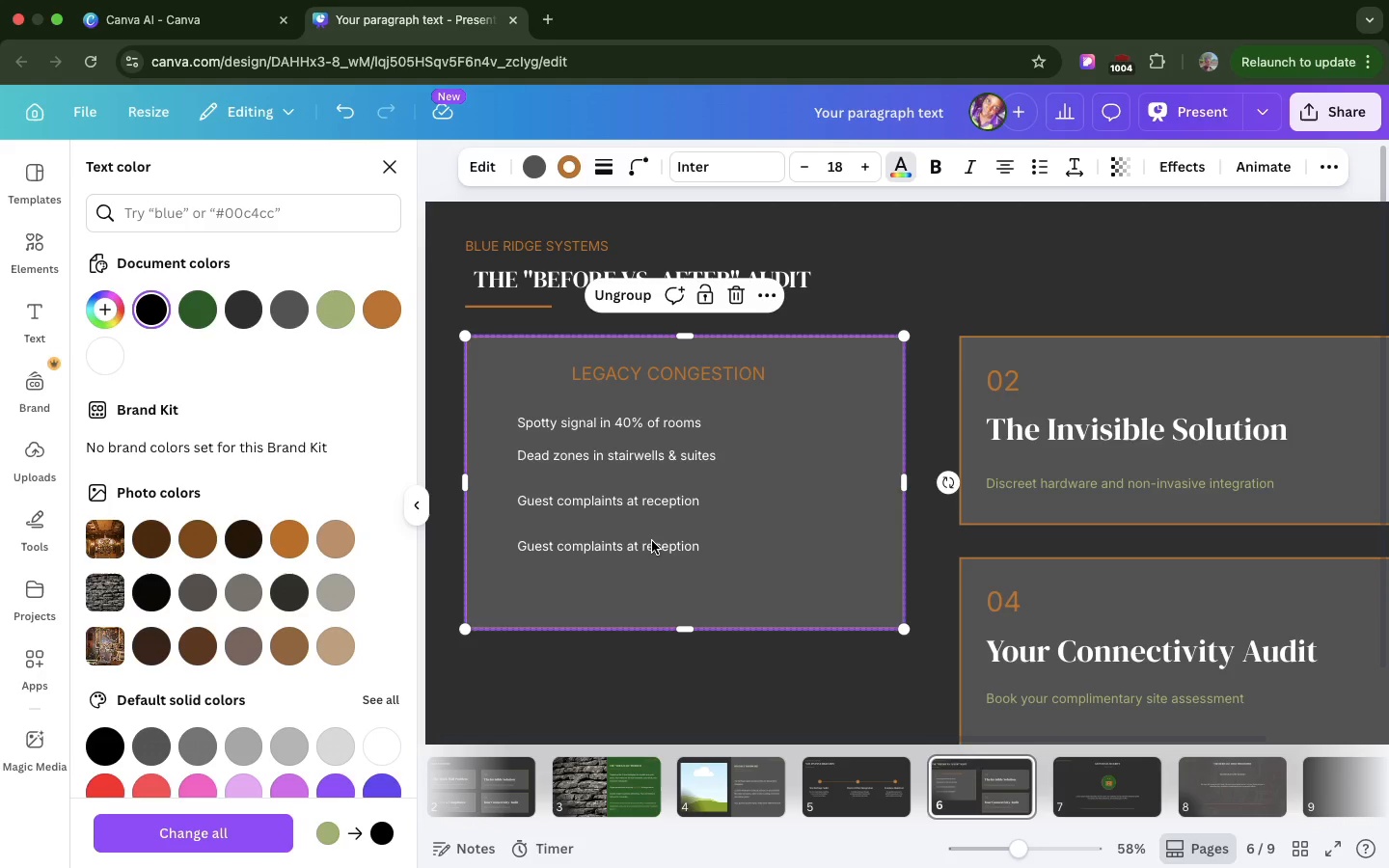 
double_click([652, 541])
 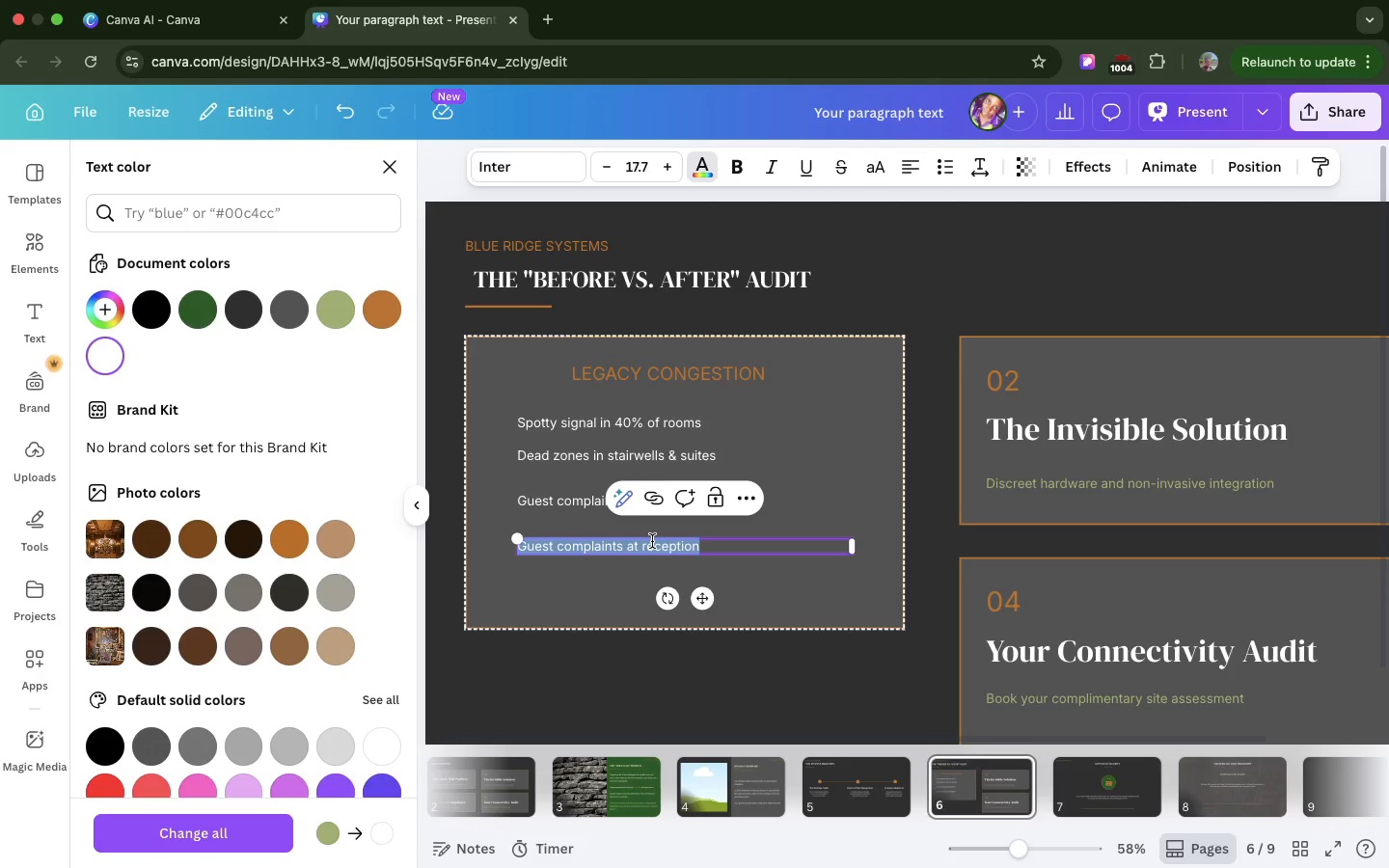 
triple_click([652, 541])
 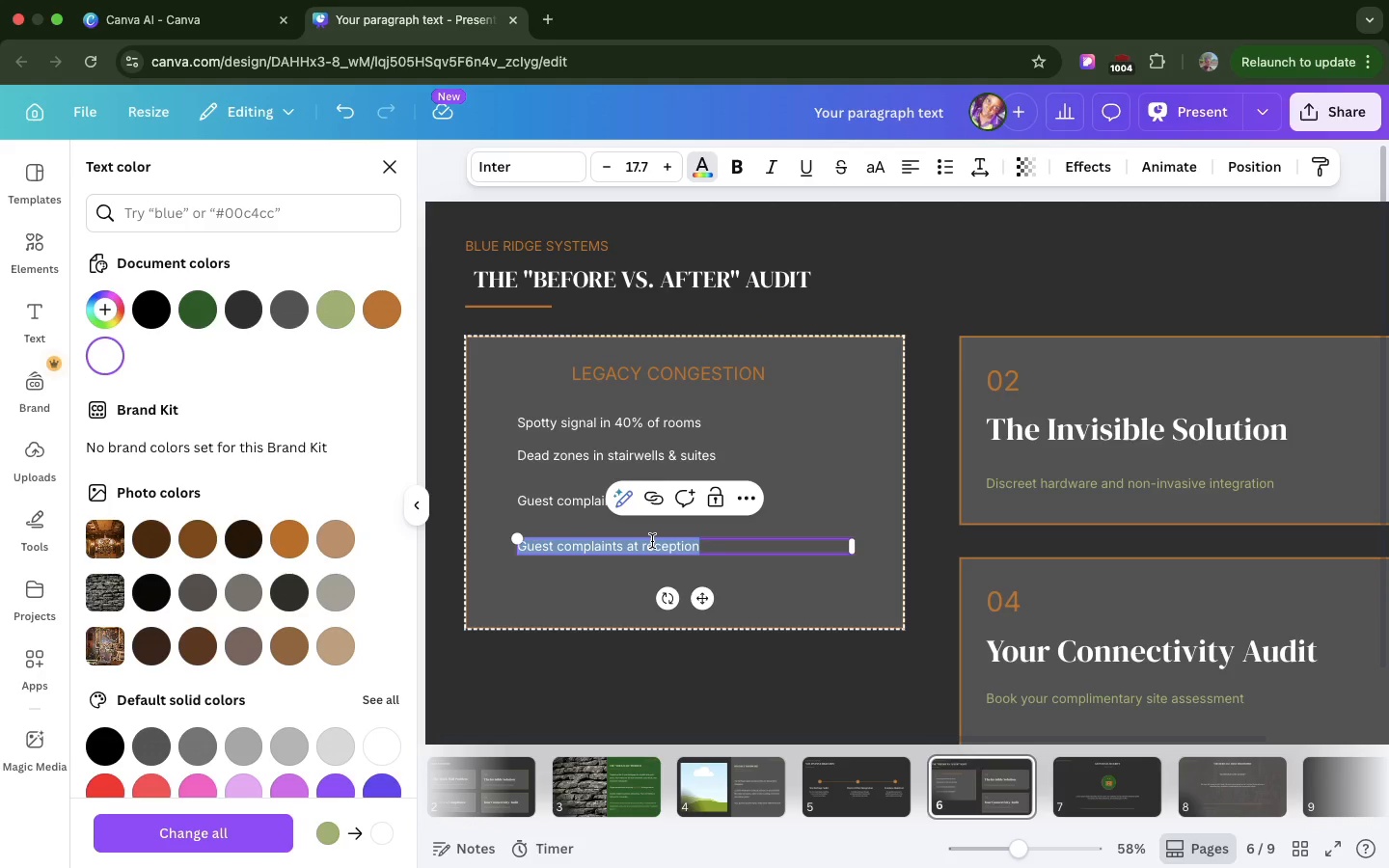 
key(Meta+CommandLeft)
 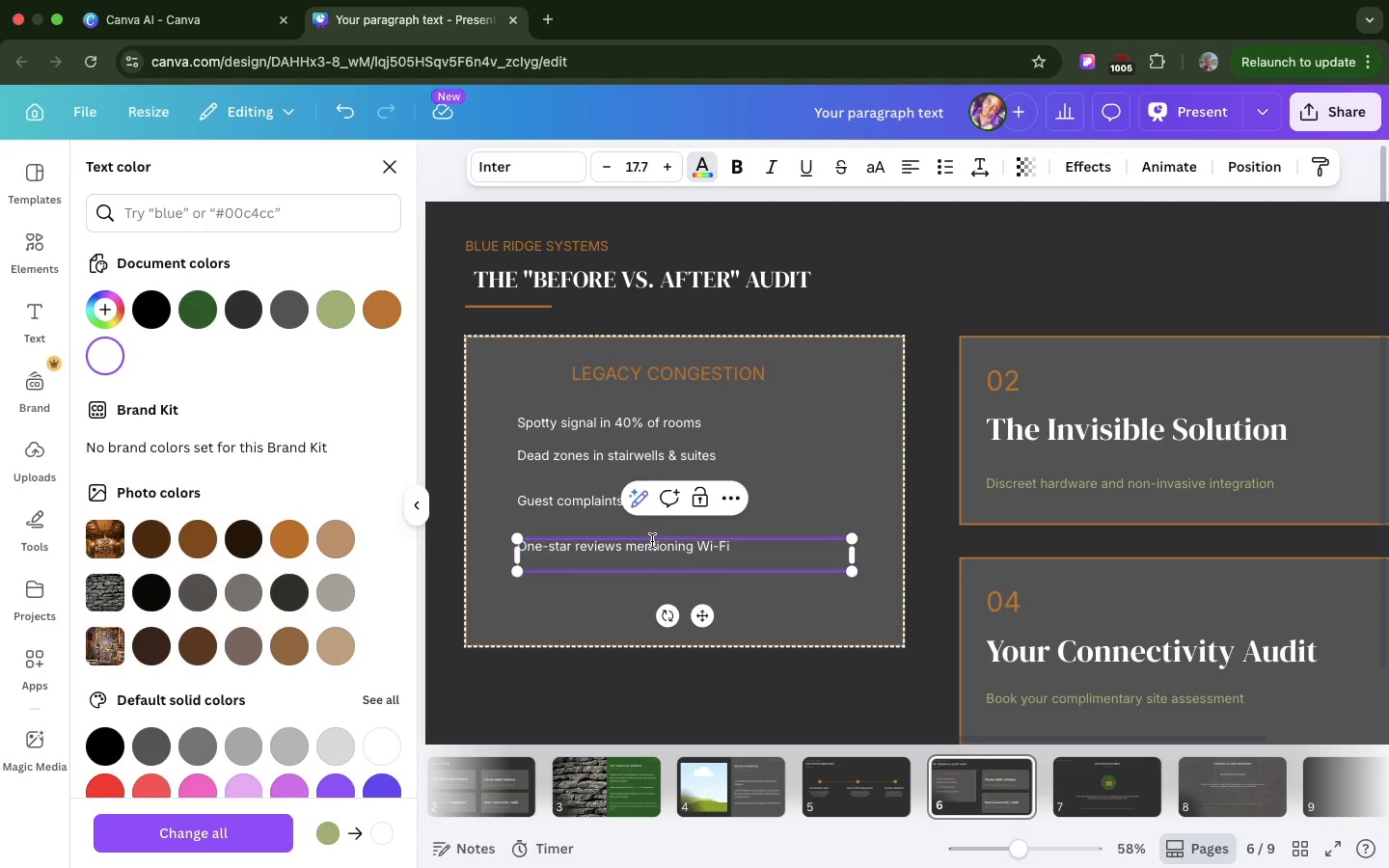 
key(Meta+V)
 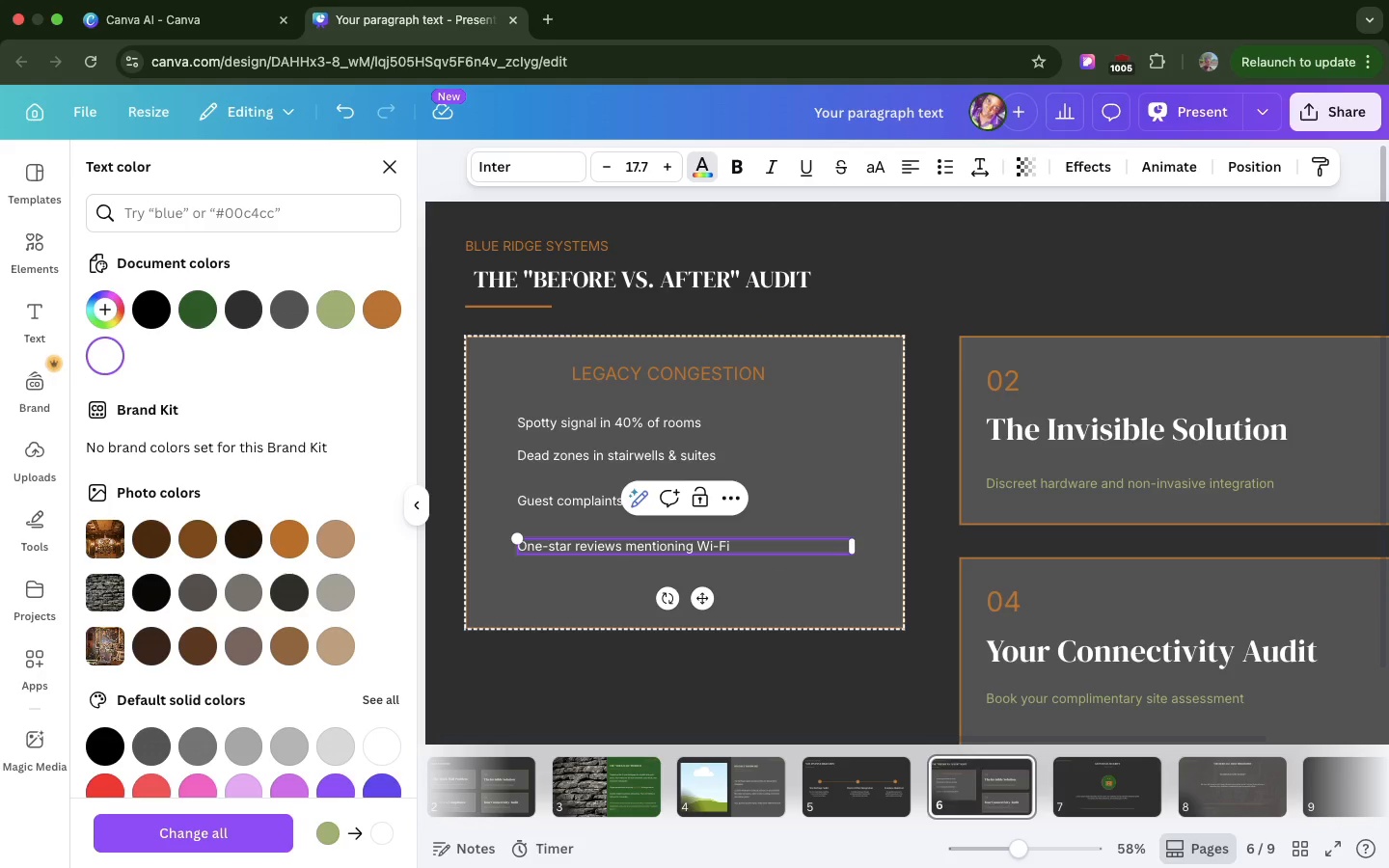 
key(Backspace)
 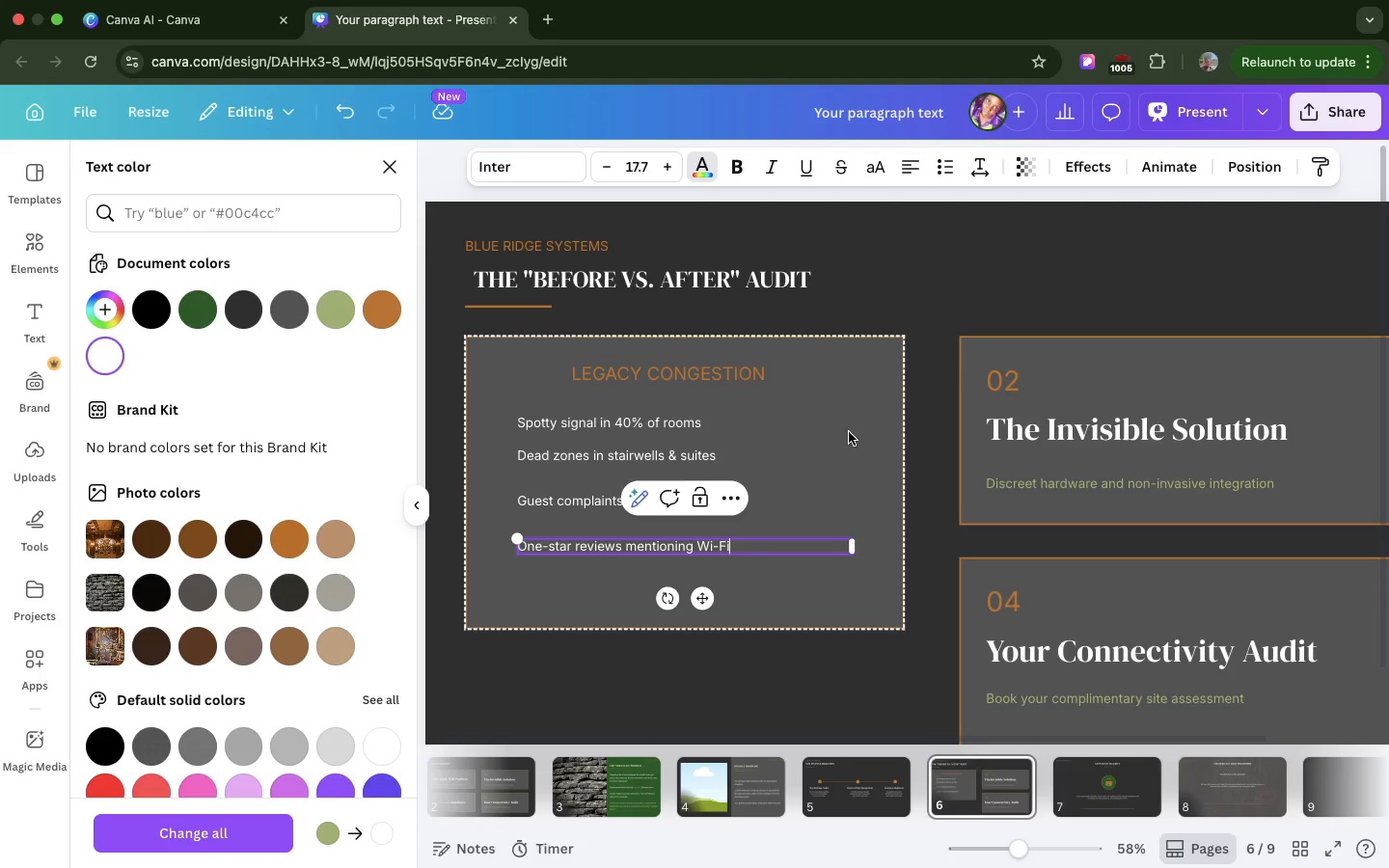 
left_click([849, 432])
 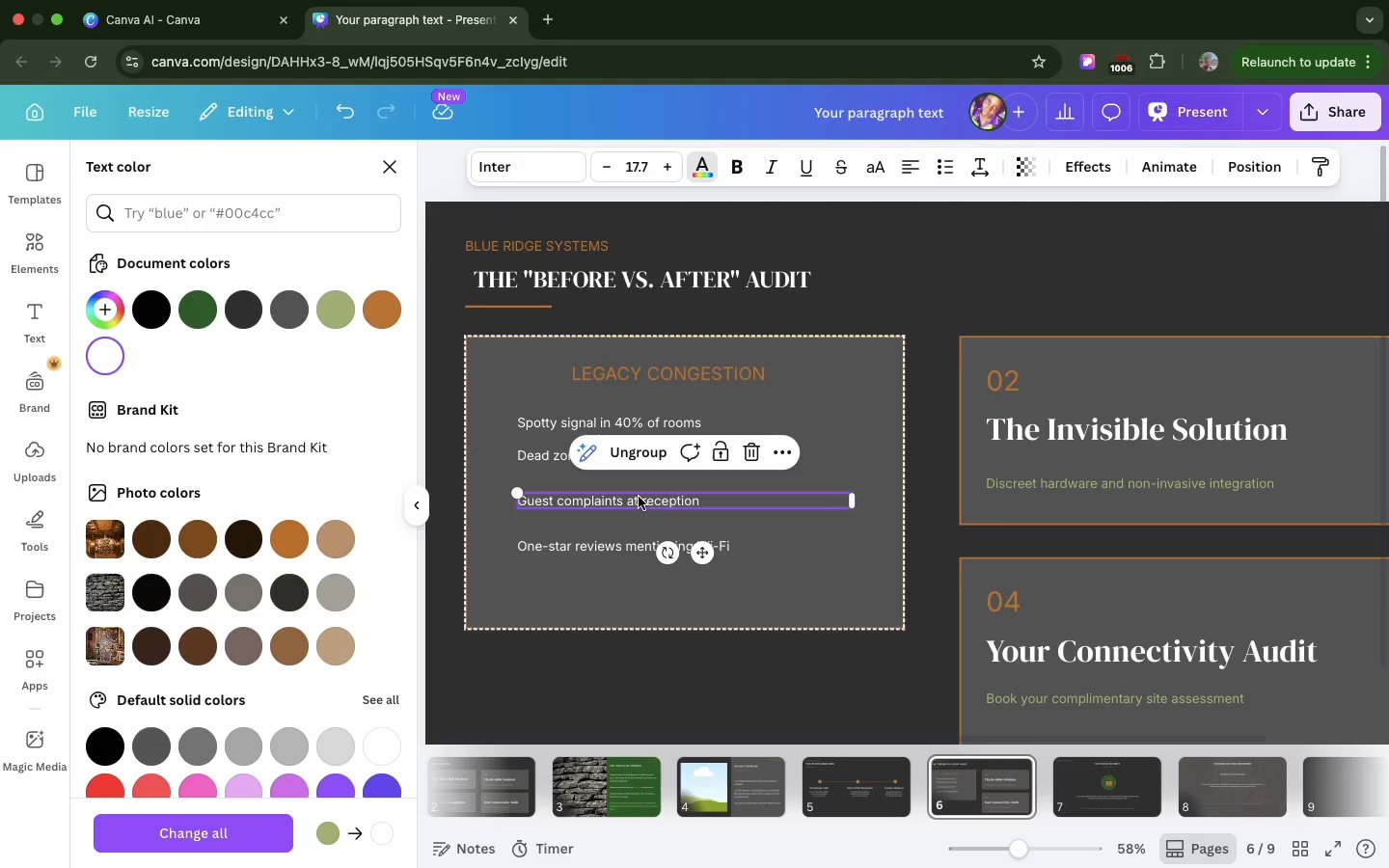 
left_click([639, 497])
 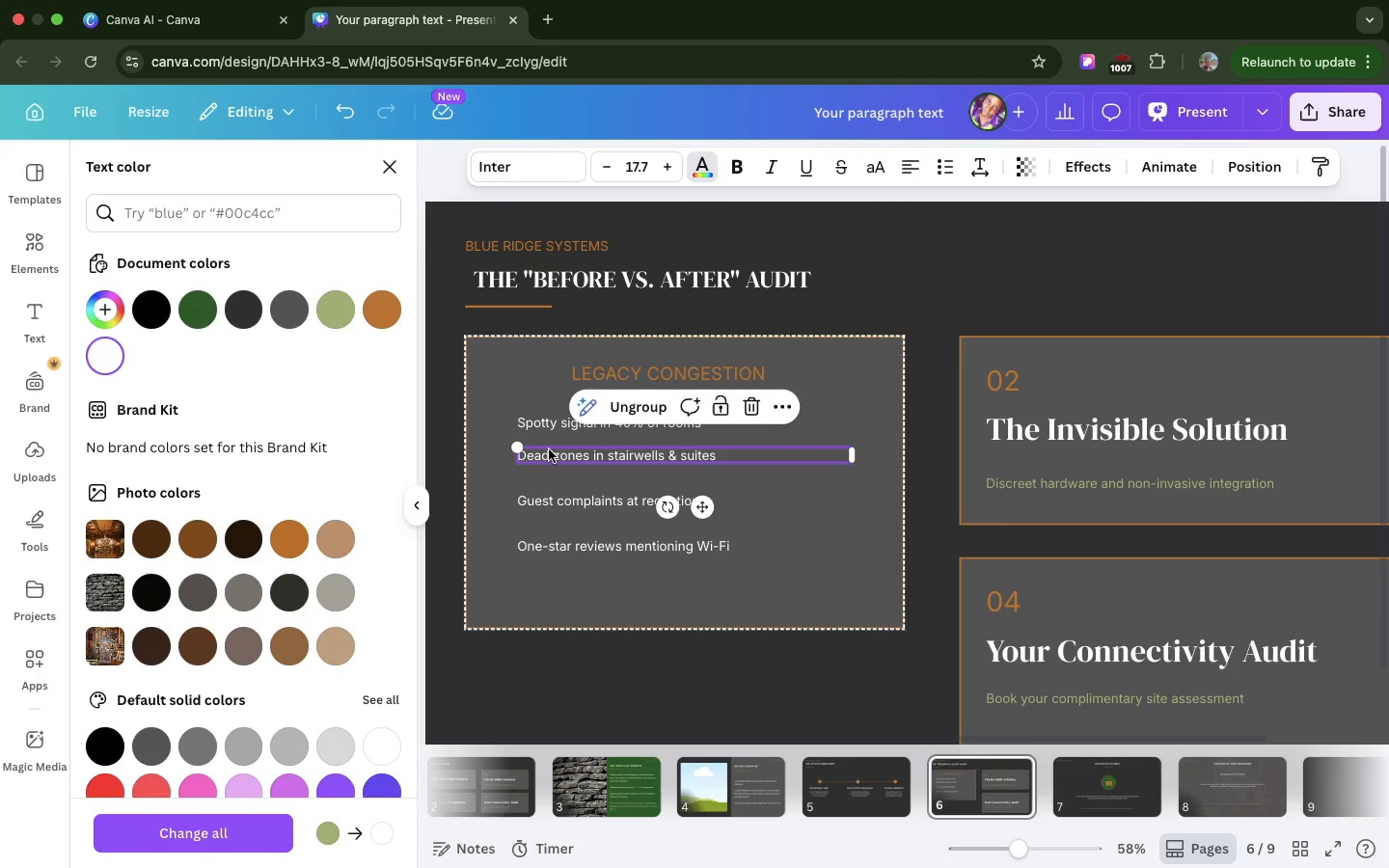 
double_click([549, 449])
 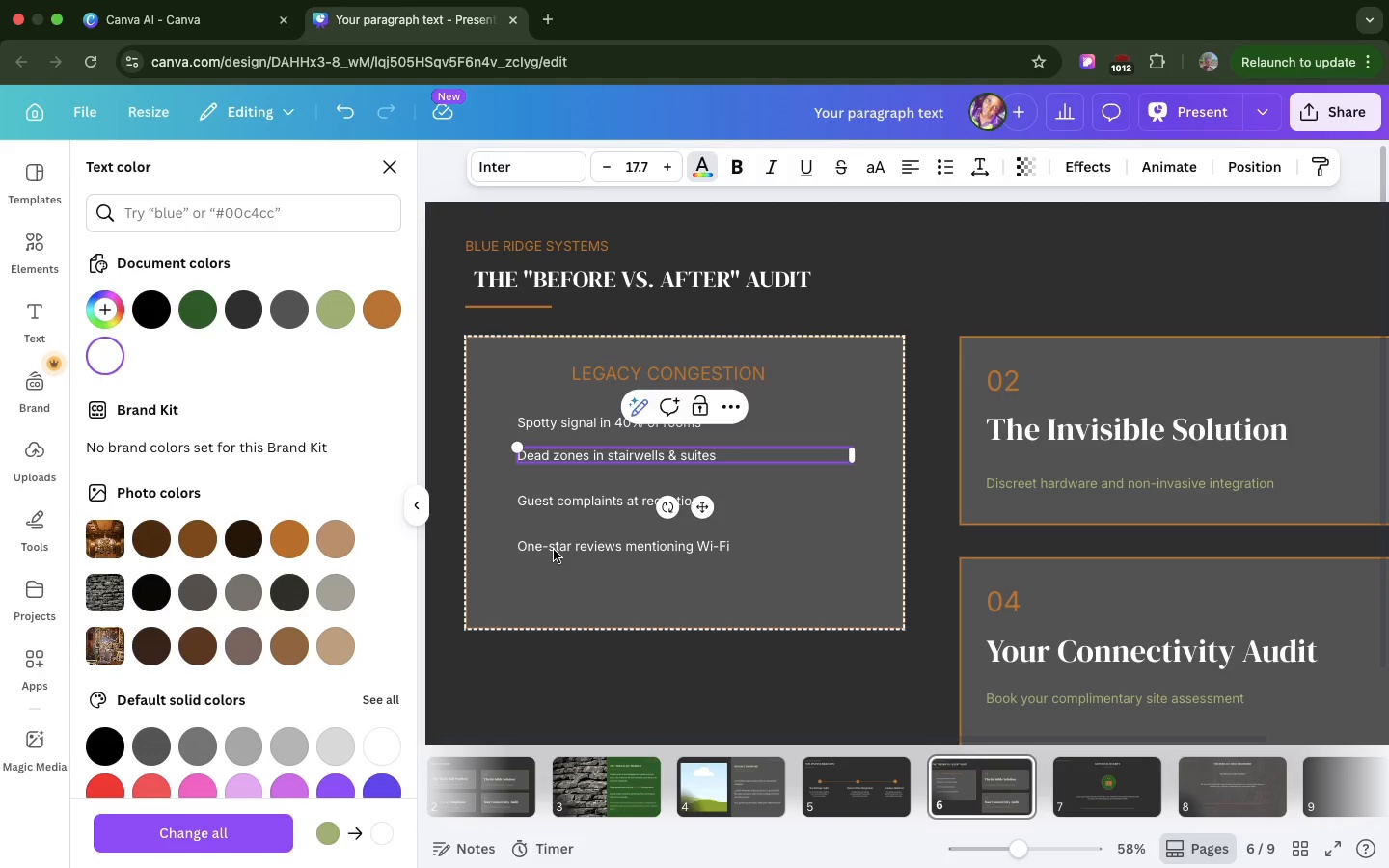 
wait(73.3)
 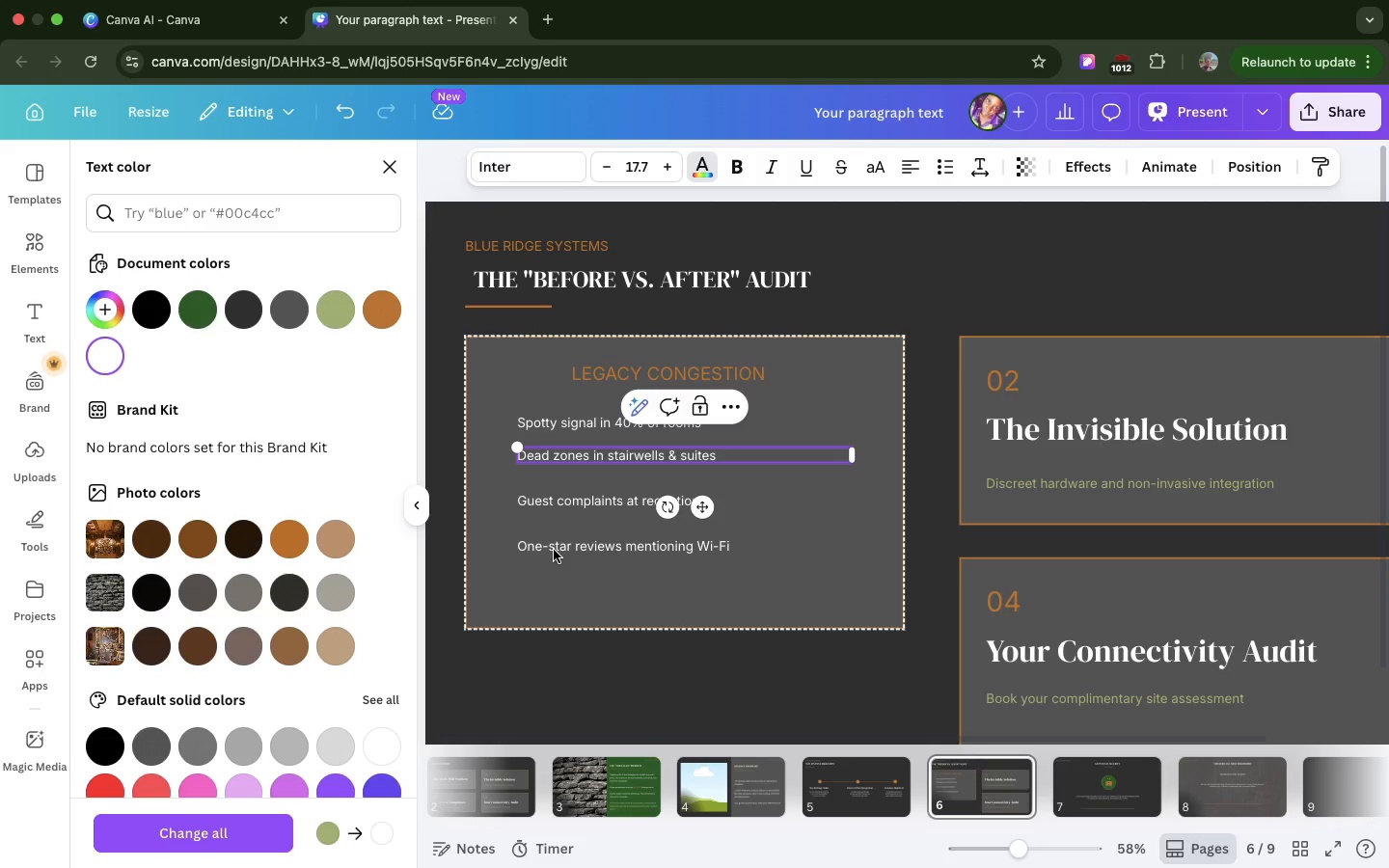 
left_click([448, 359])
 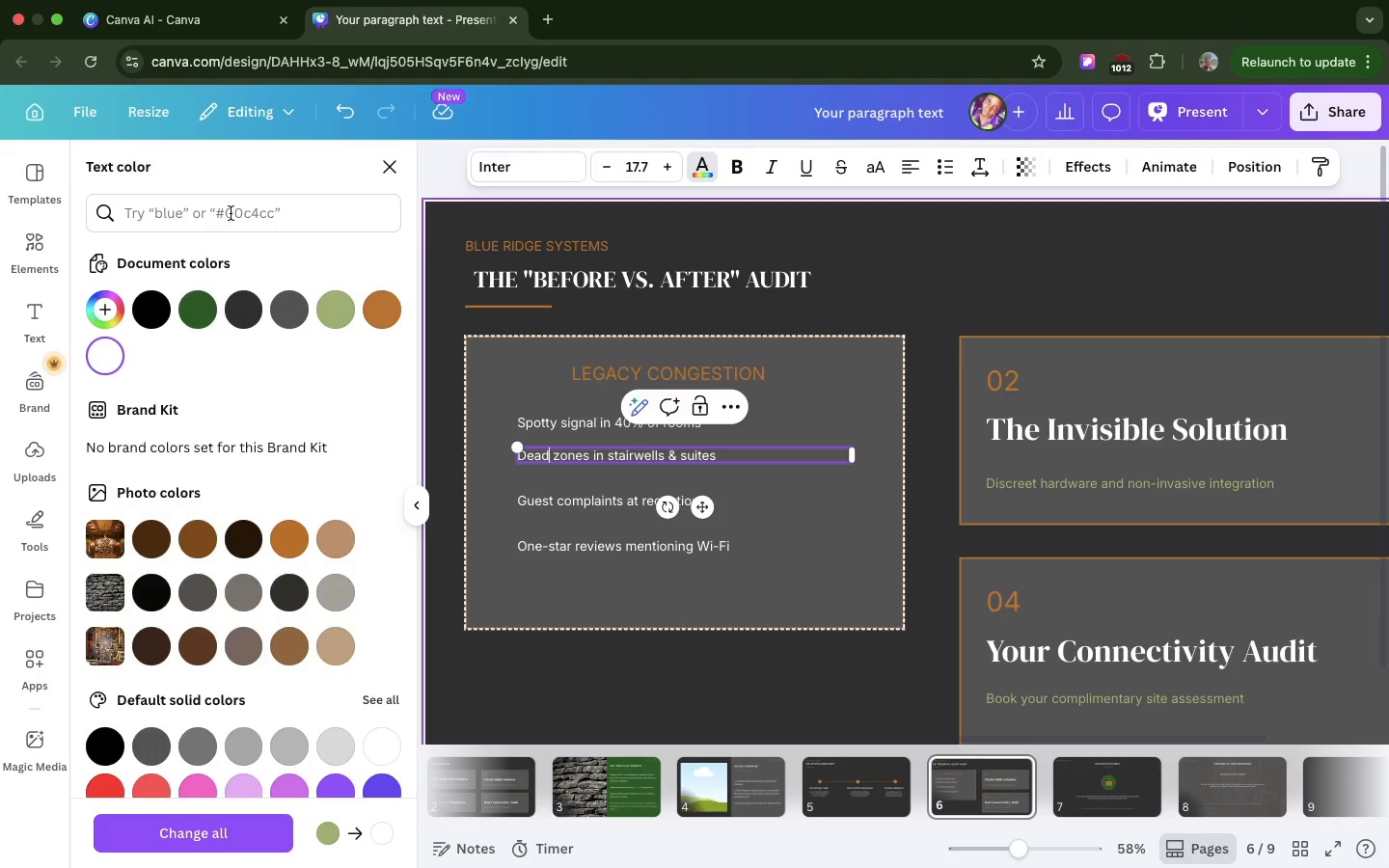 
double_click([231, 213])
 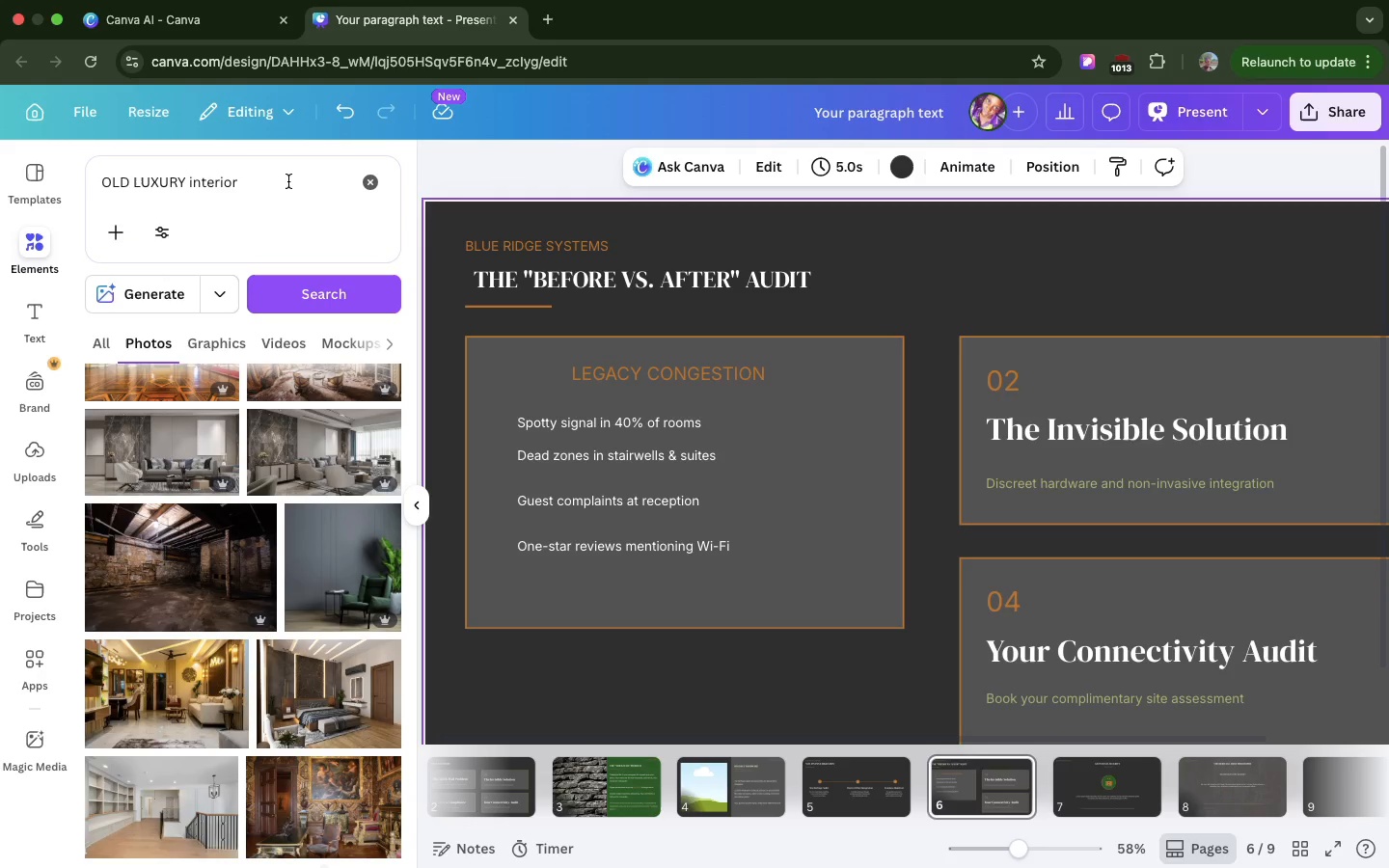 
double_click([288, 181])
 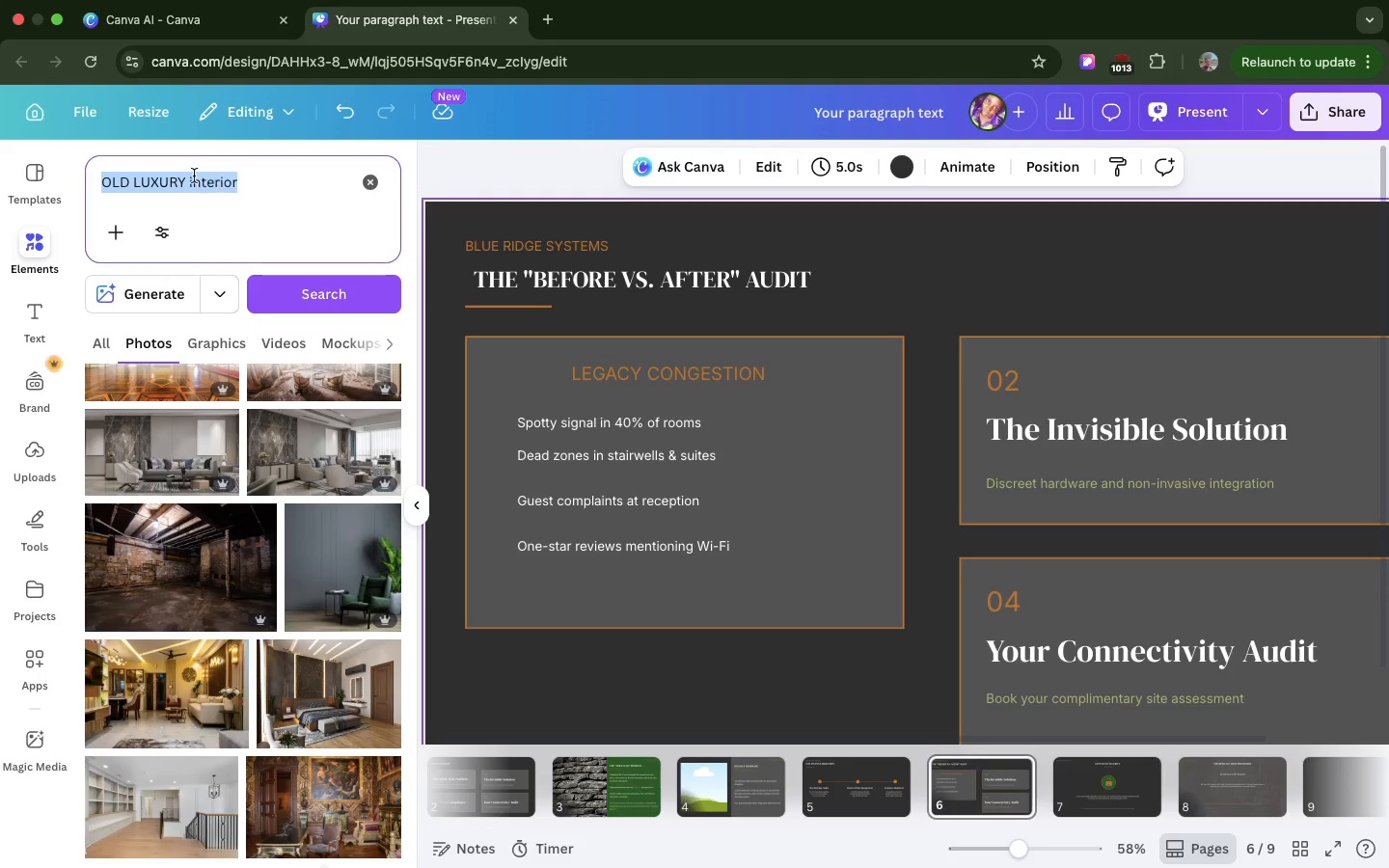 
triple_click([288, 181])
 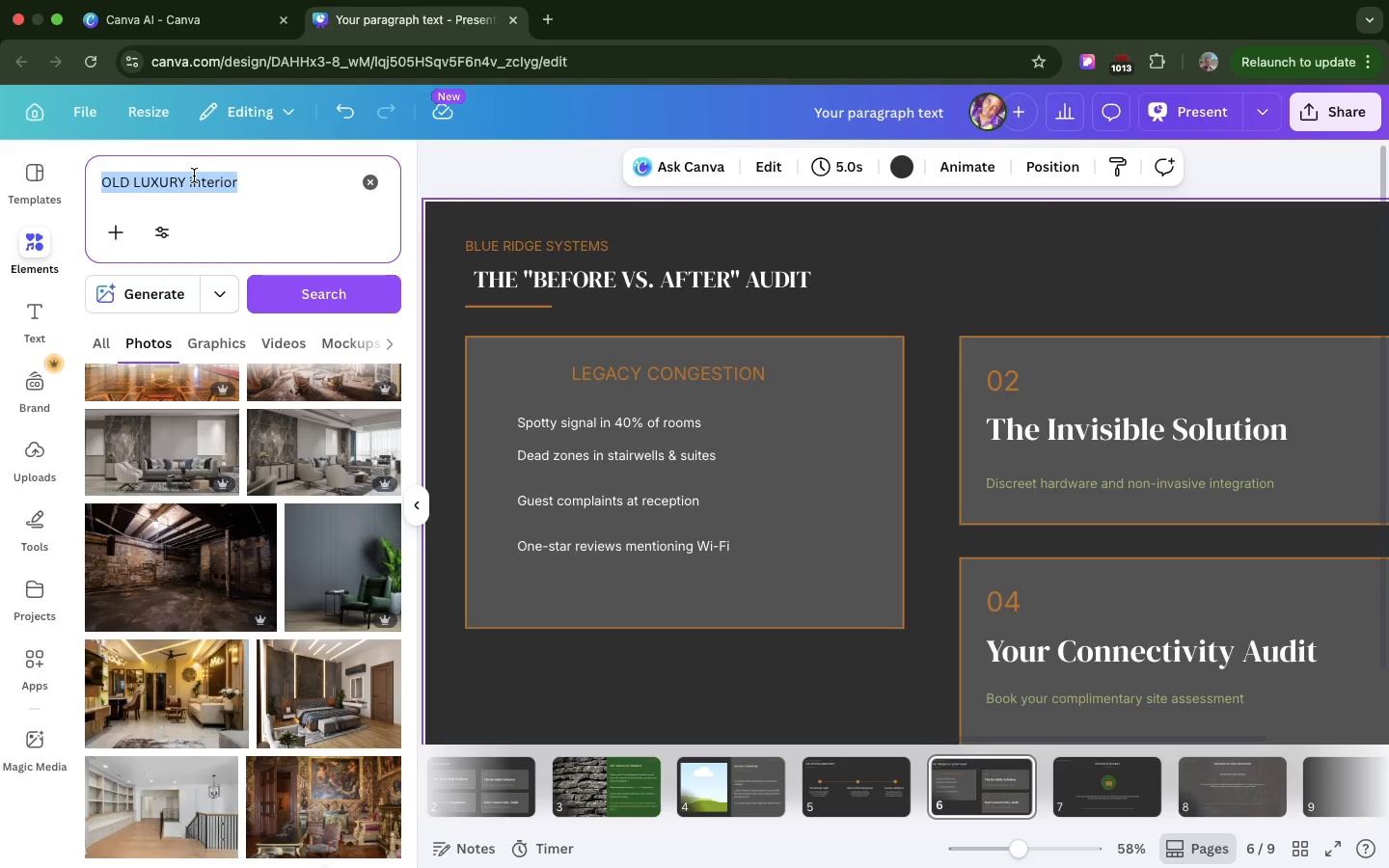 
triple_click([288, 181])
 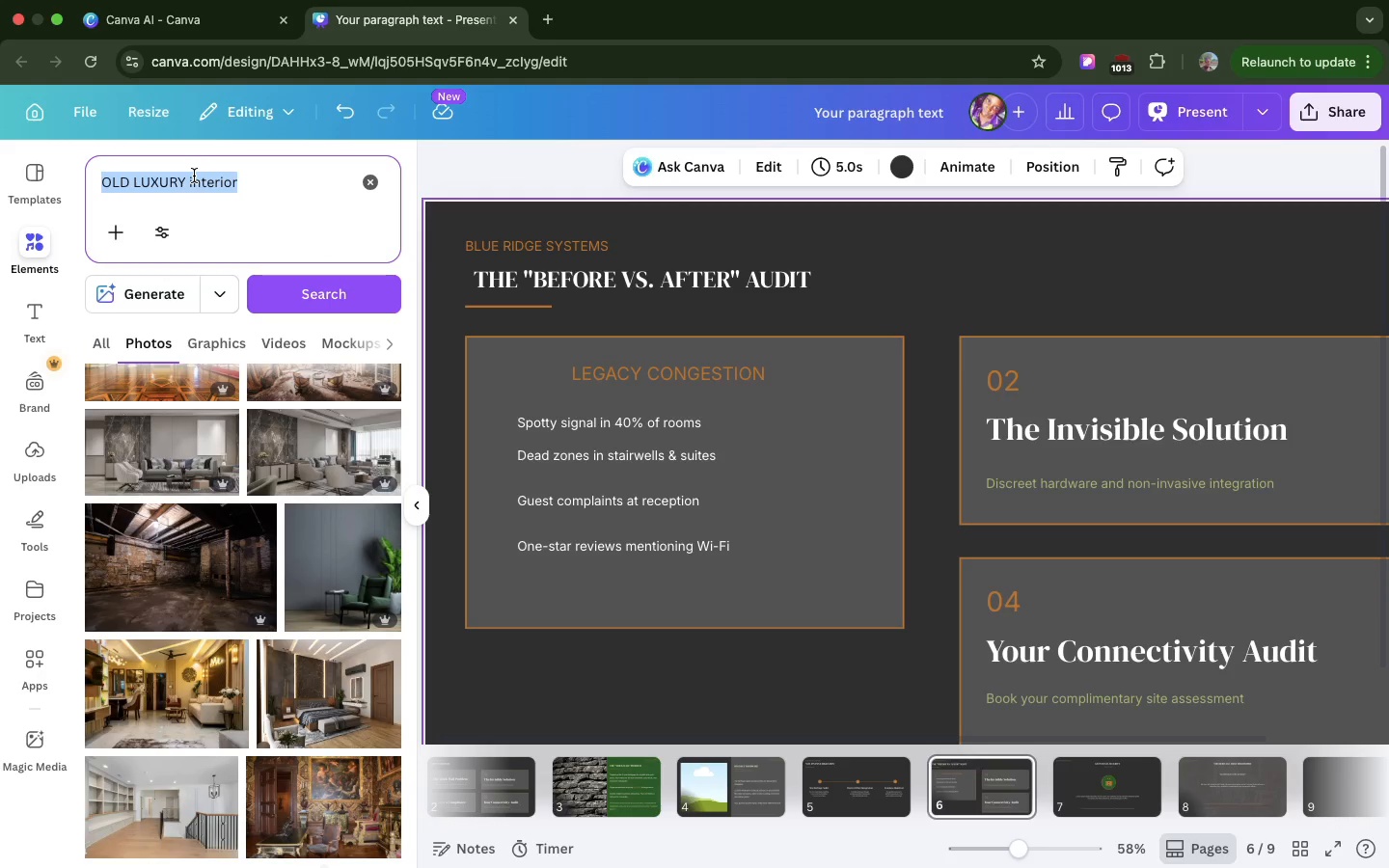 
type(WIFI)
 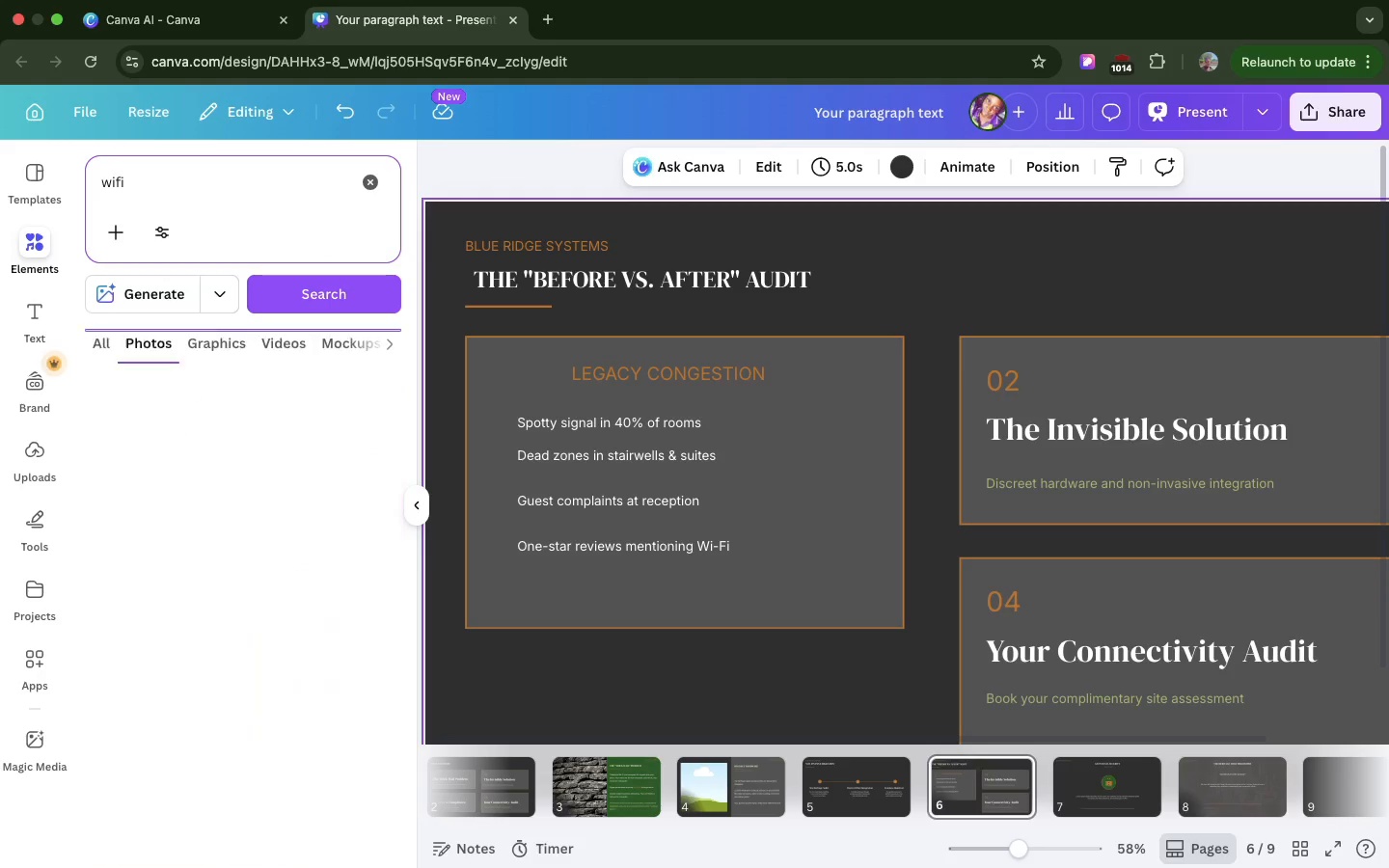 
key(Enter)
 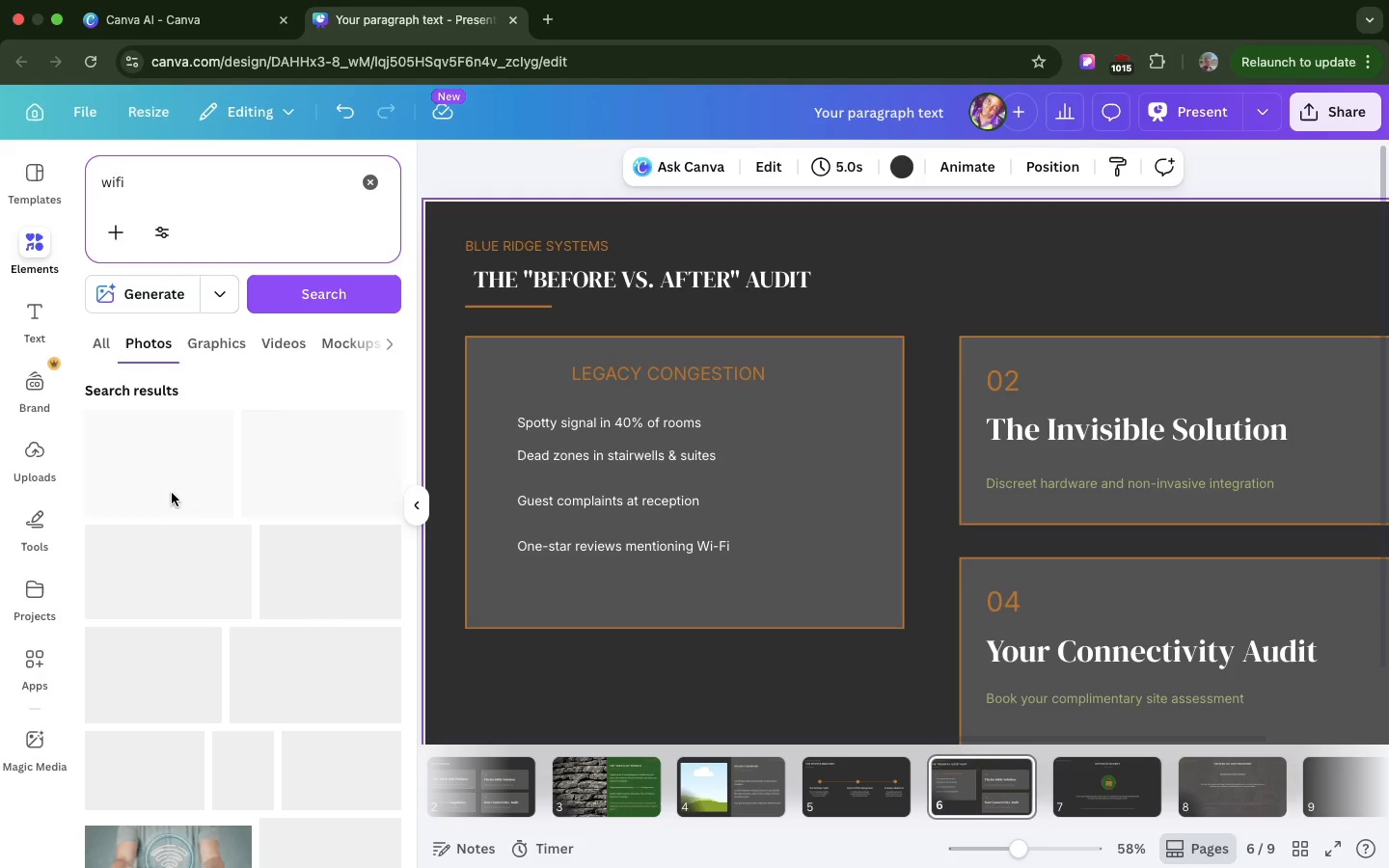 
mouse_move([175, 508])
 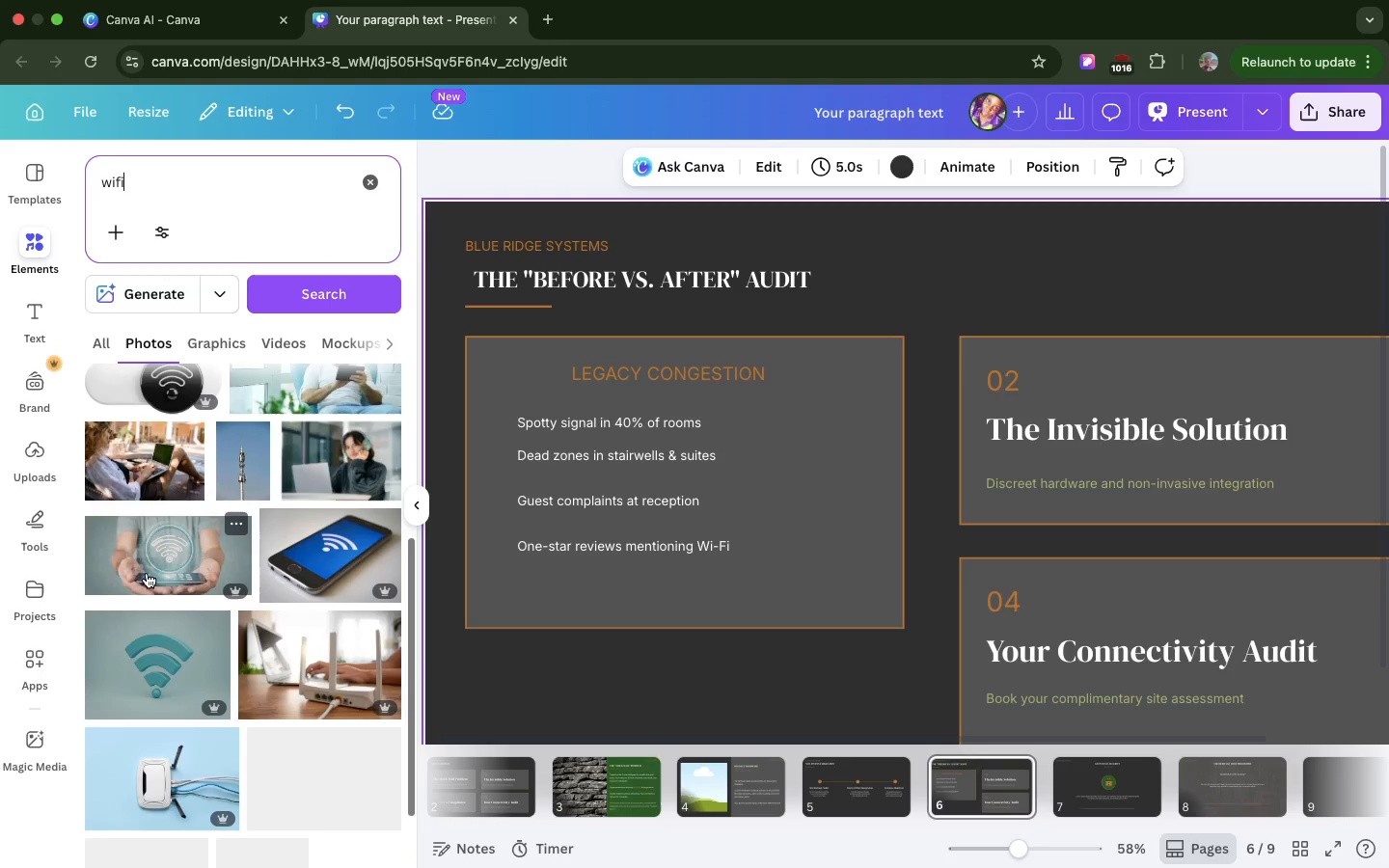 
scroll: coordinate [149, 630], scroll_direction: down, amount: 26.0
 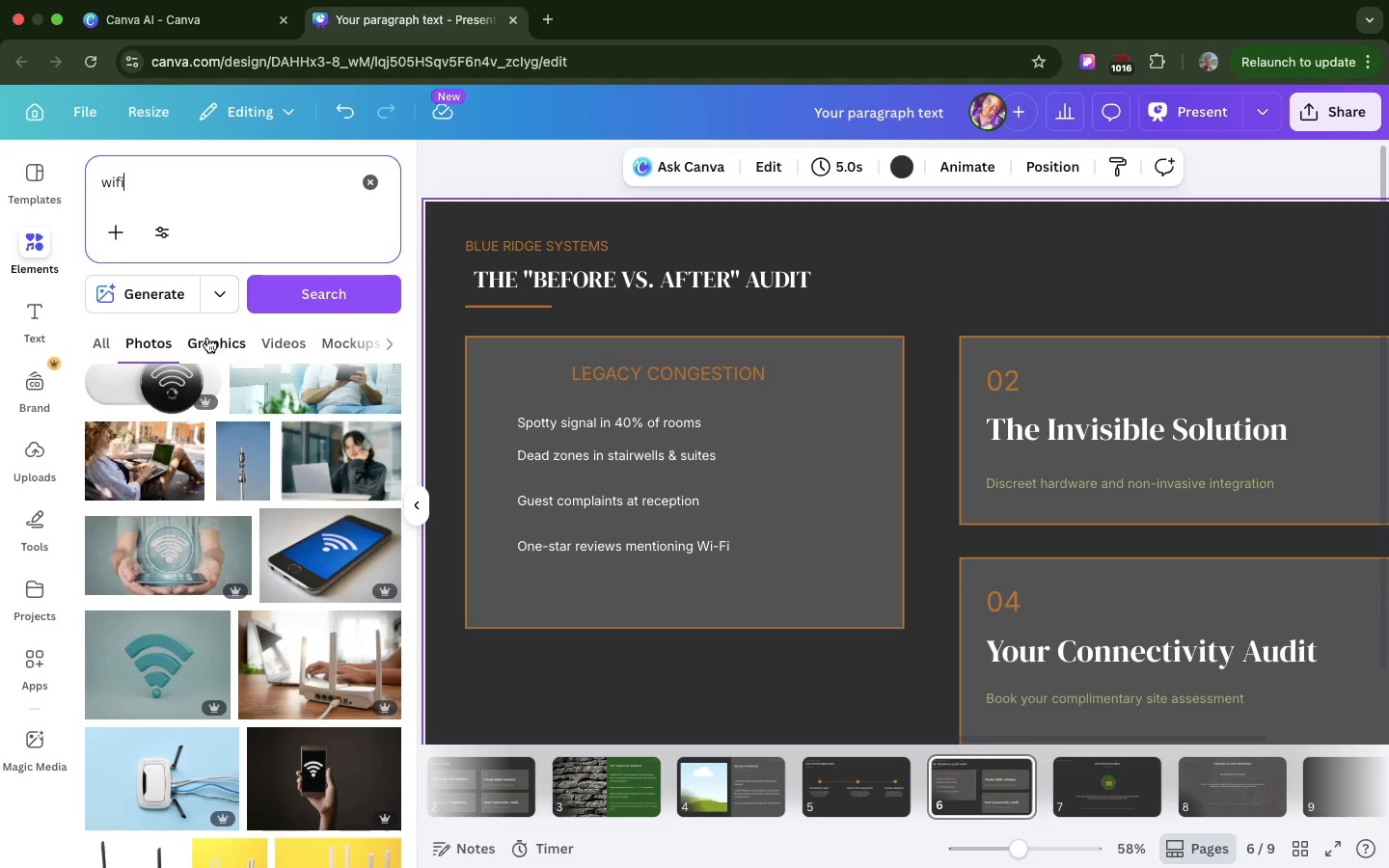 
left_click([207, 338])
 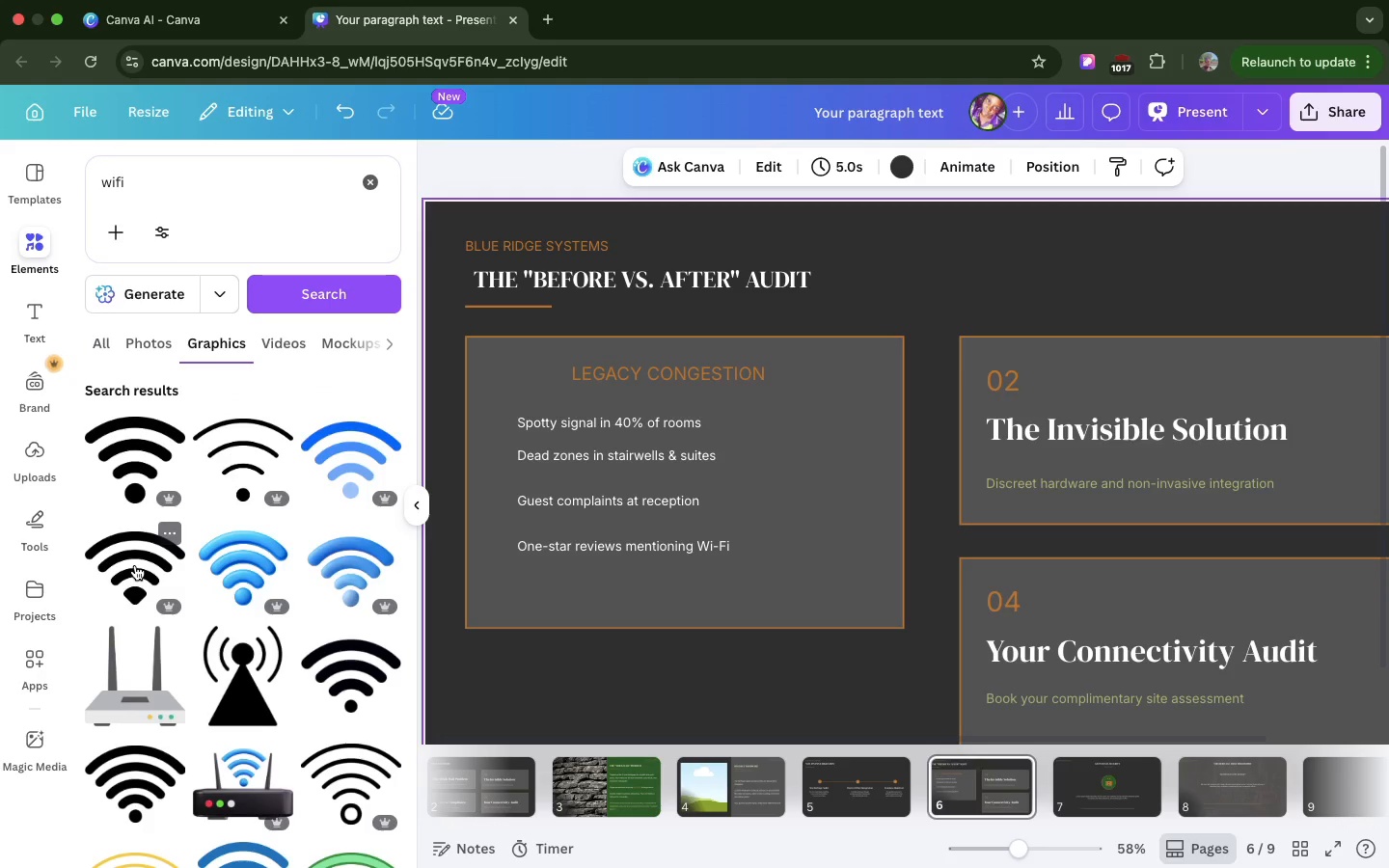 
wait(5.51)
 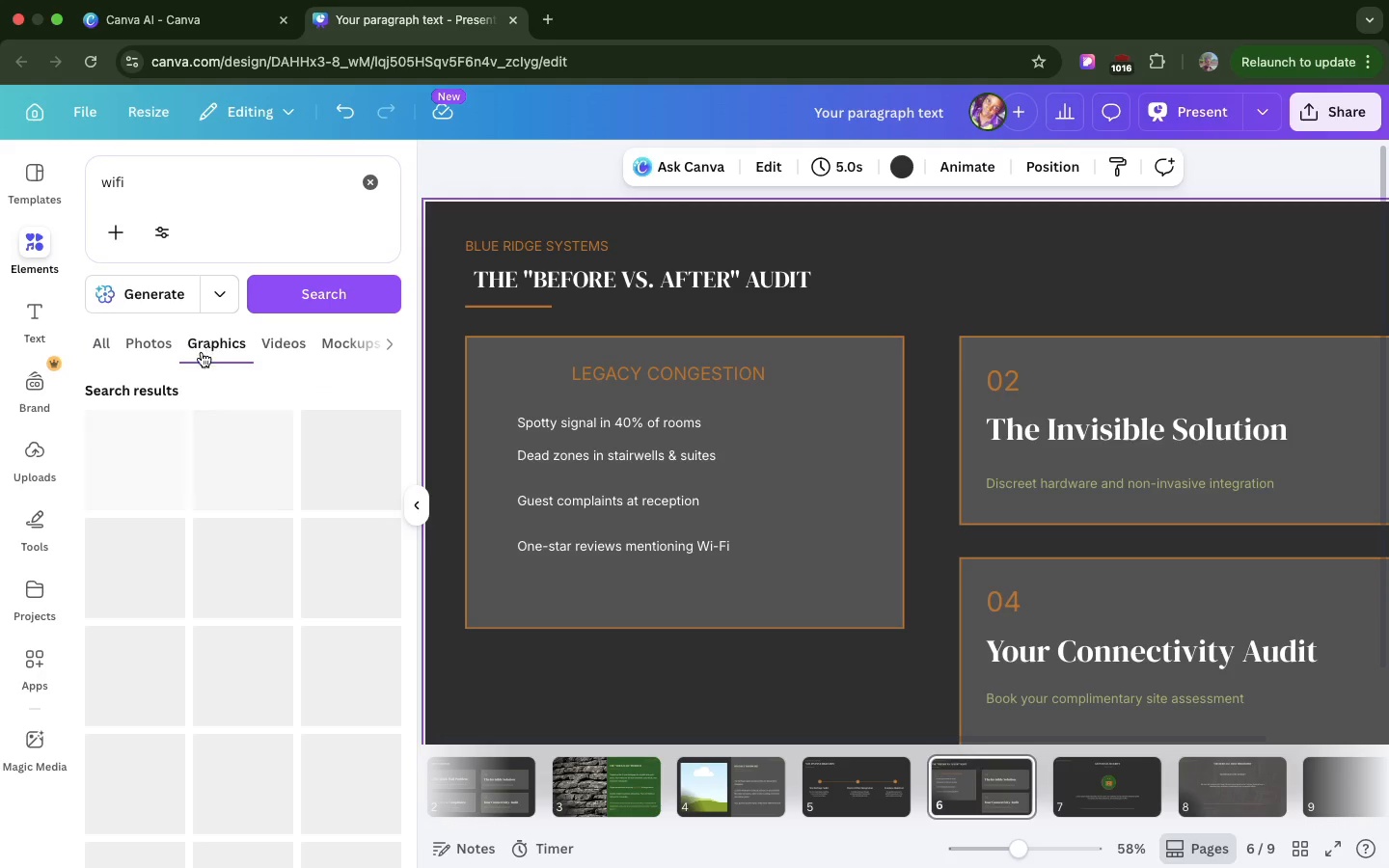 
scroll: coordinate [132, 563], scroll_direction: down, amount: 48.0
 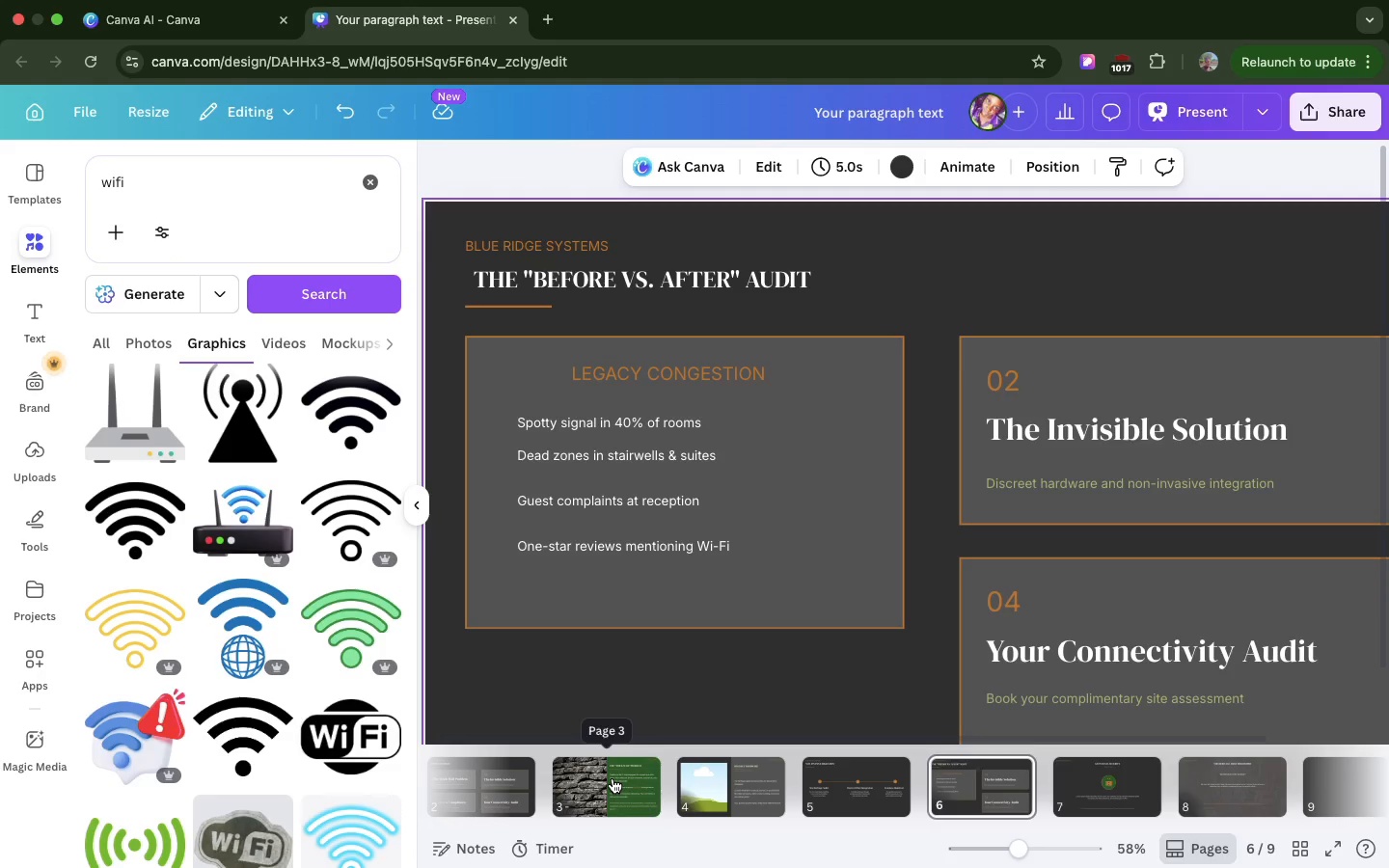 
left_click([613, 778])
 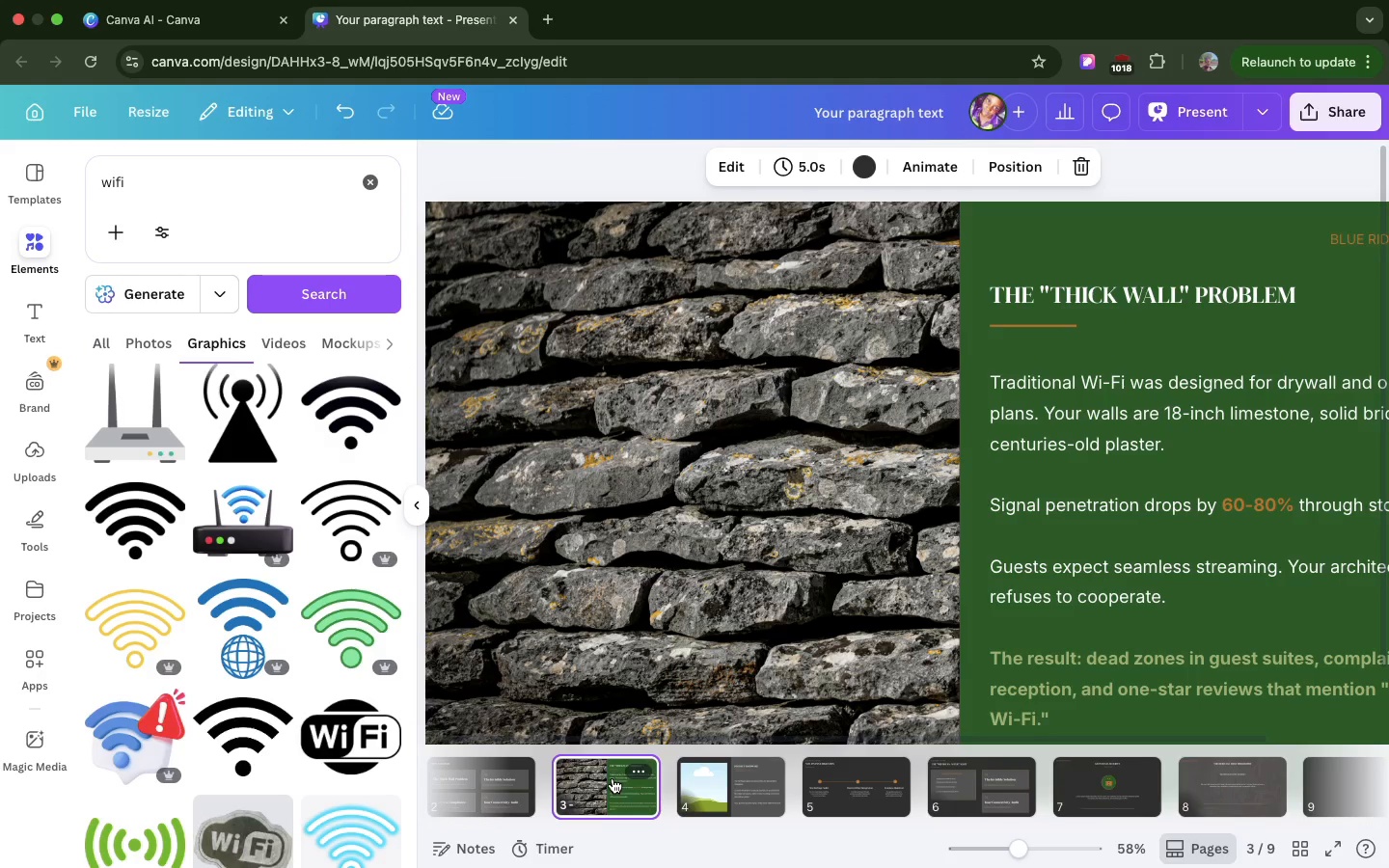 
wait(5.83)
 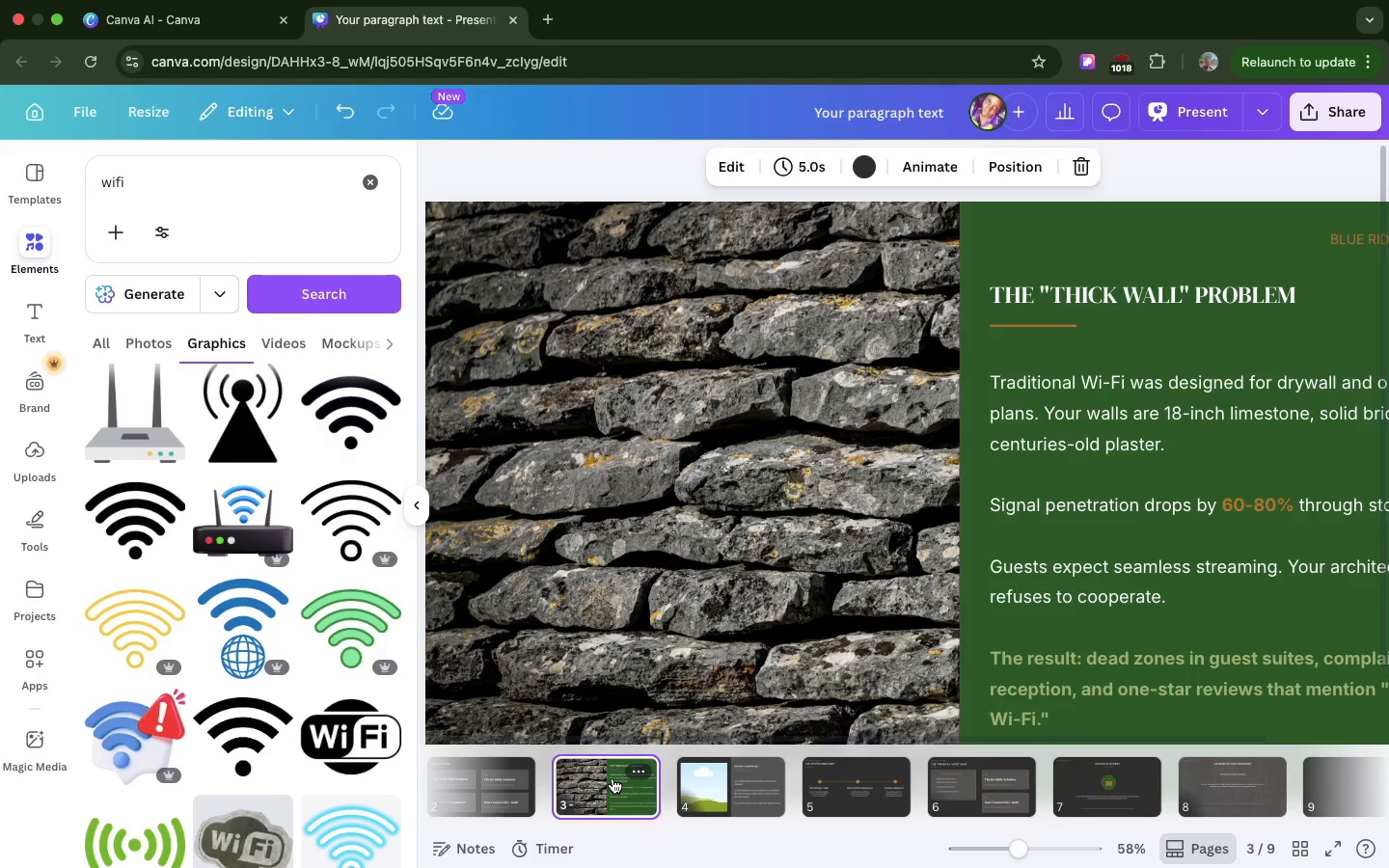 
scroll: coordinate [315, 748], scroll_direction: down, amount: 111.0
 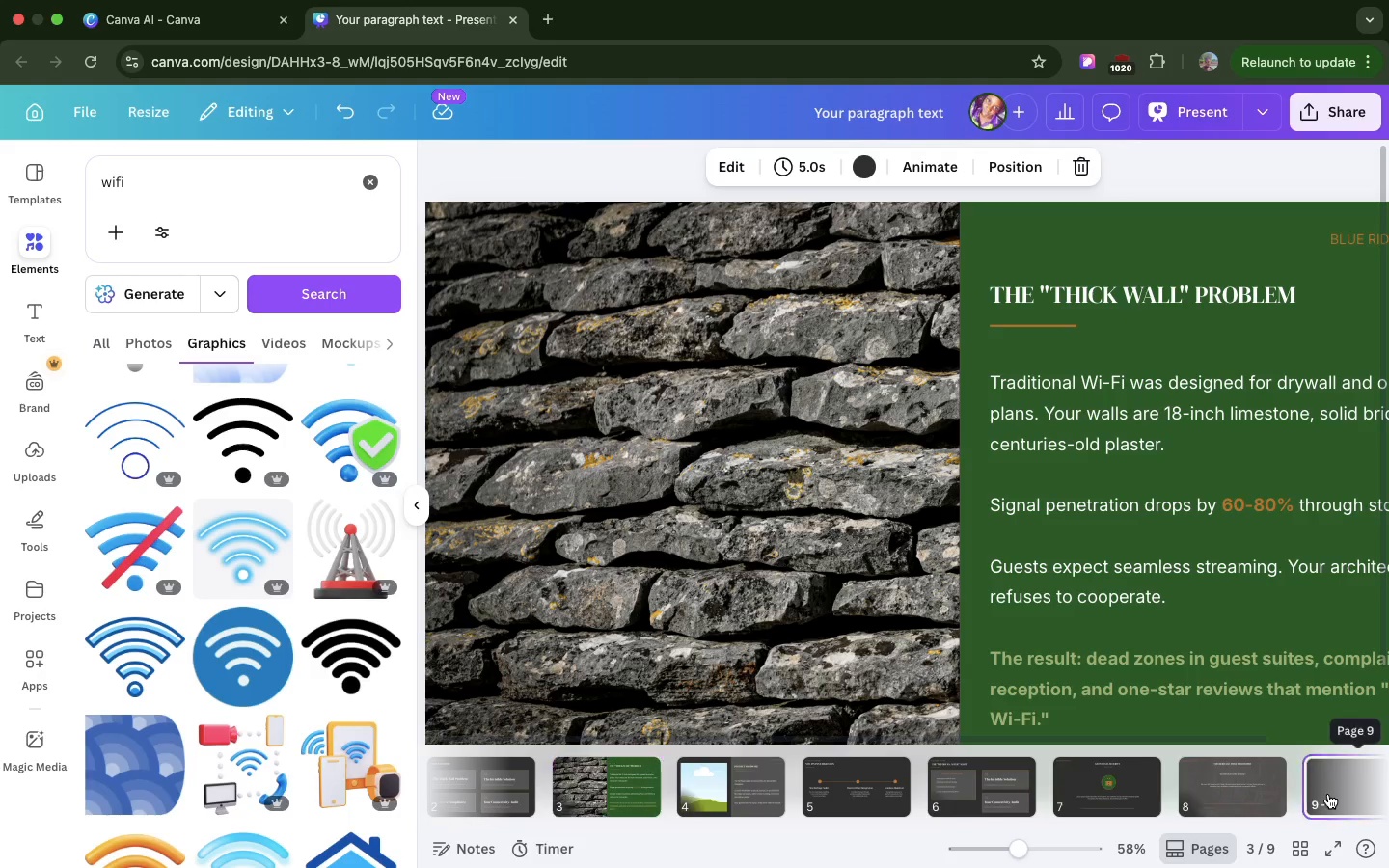 
left_click([1328, 794])
 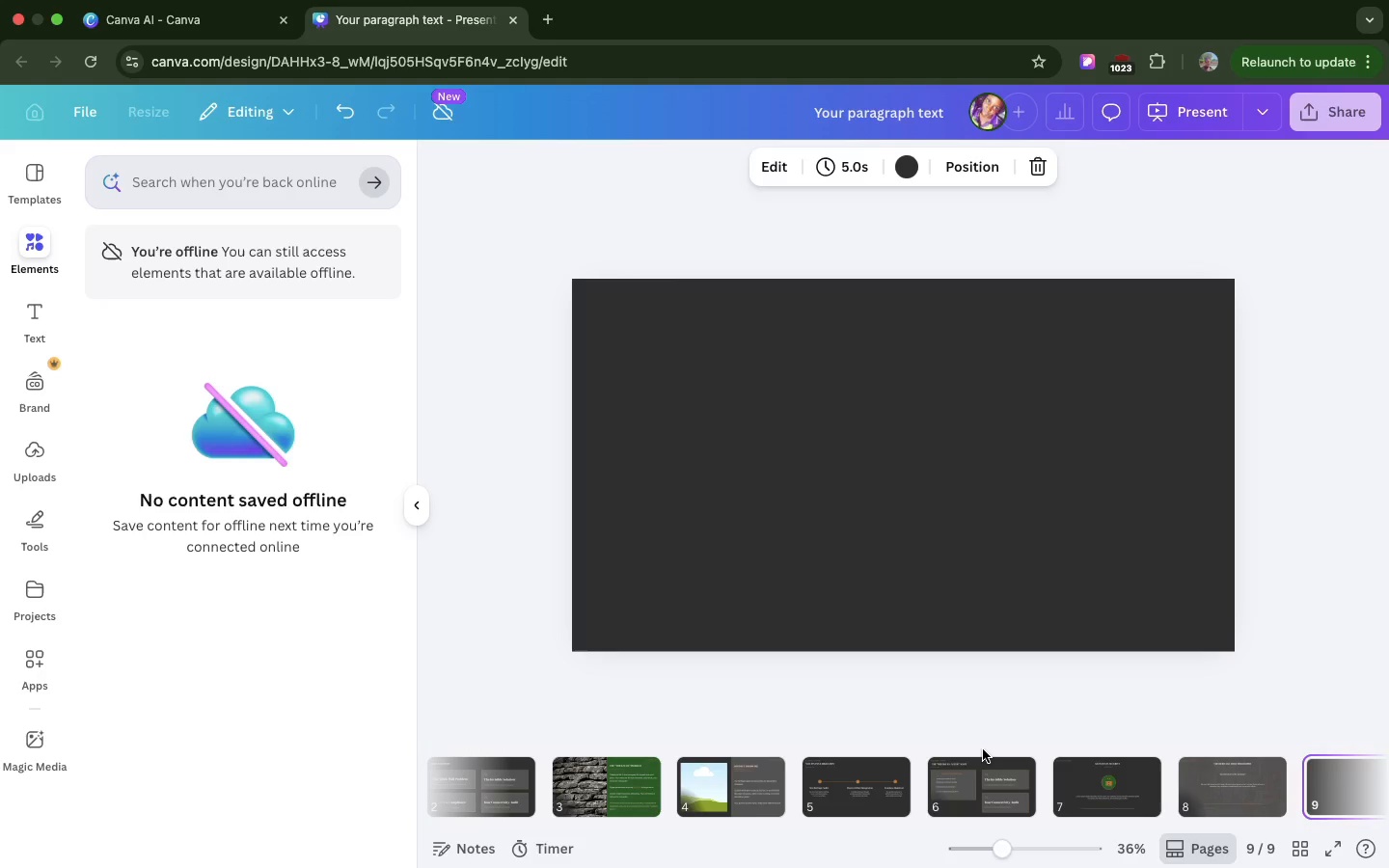 
wait(35.2)
 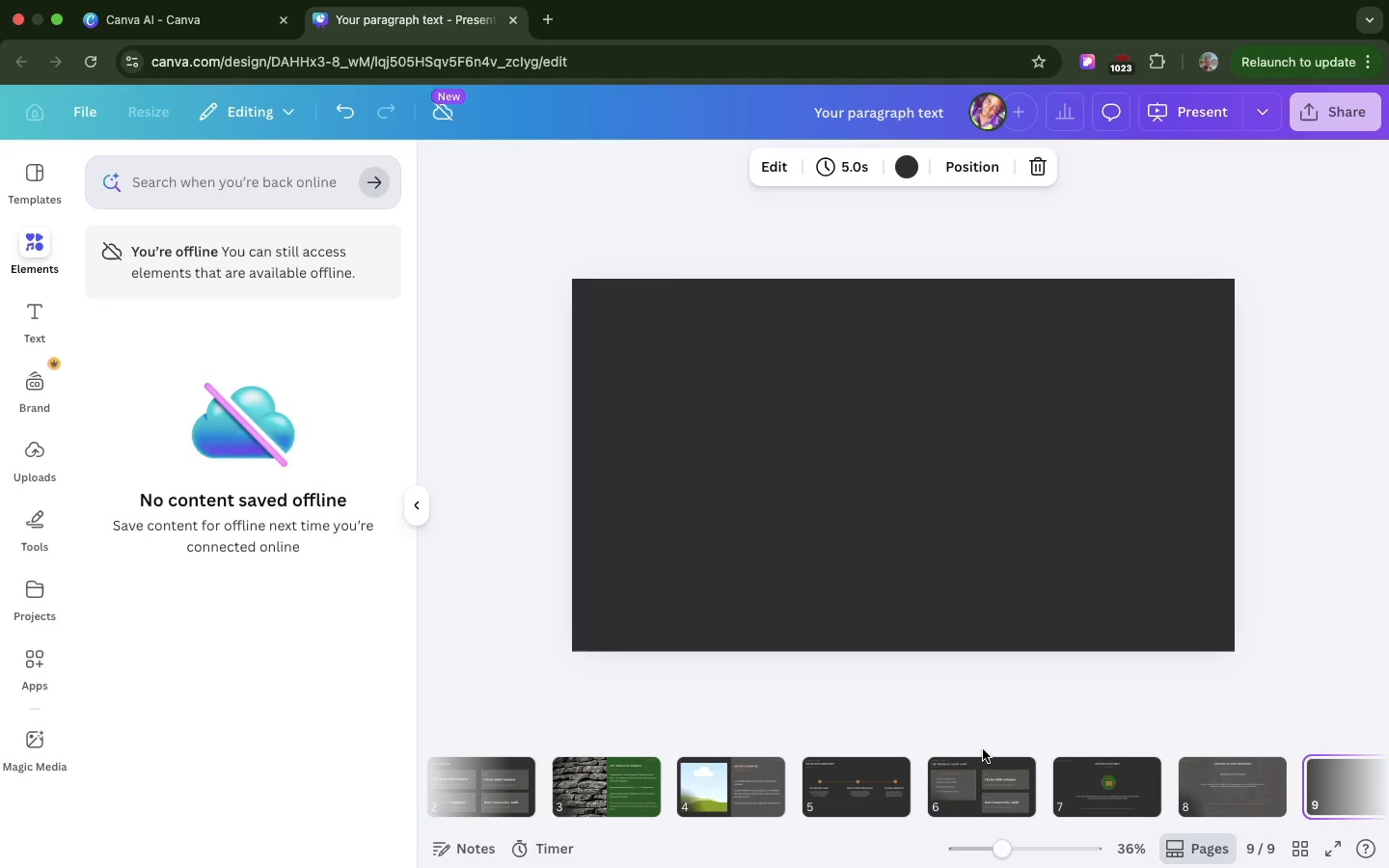 
left_click([1151, 1])
 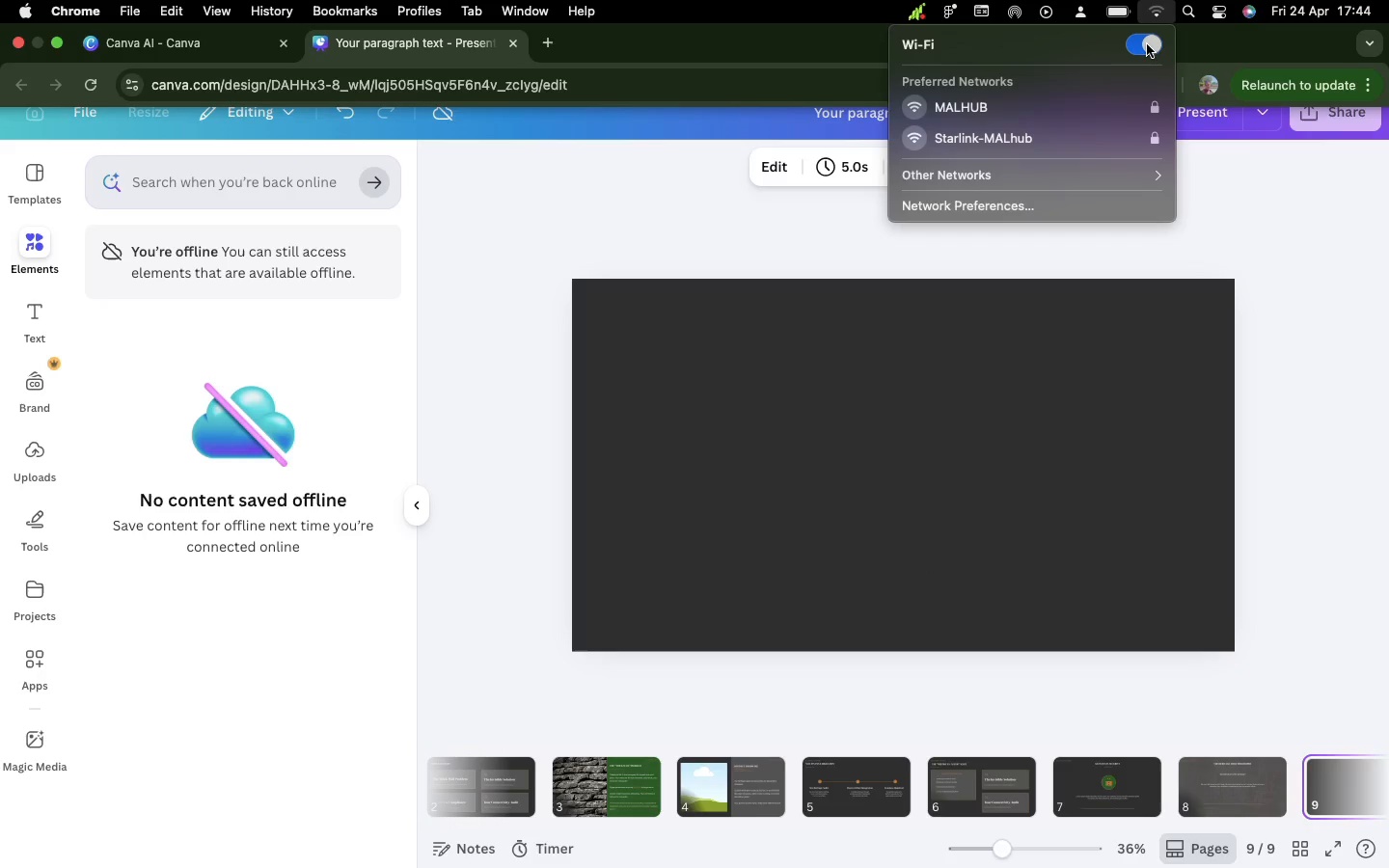 
left_click([1147, 44])
 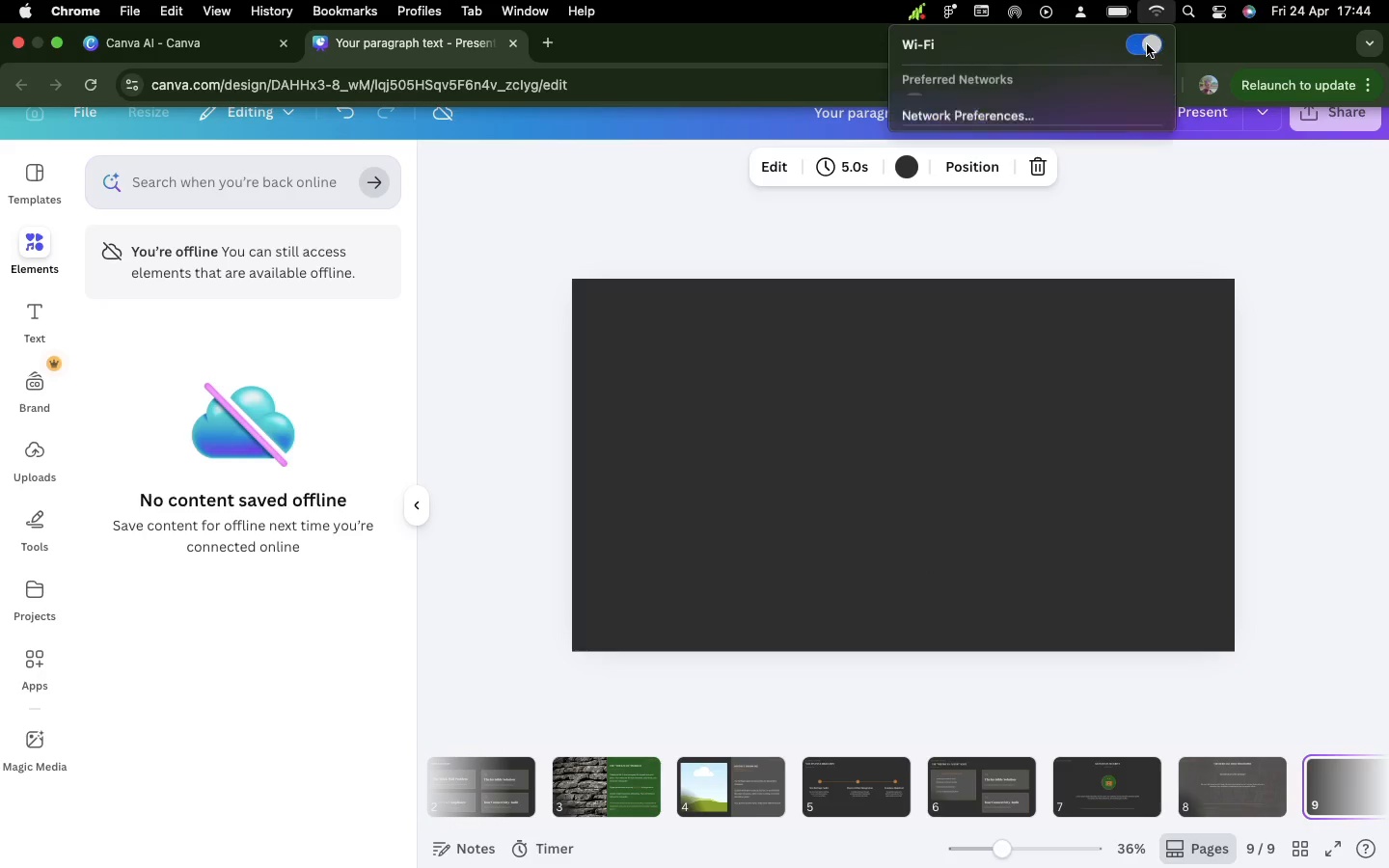 
left_click([1147, 44])
 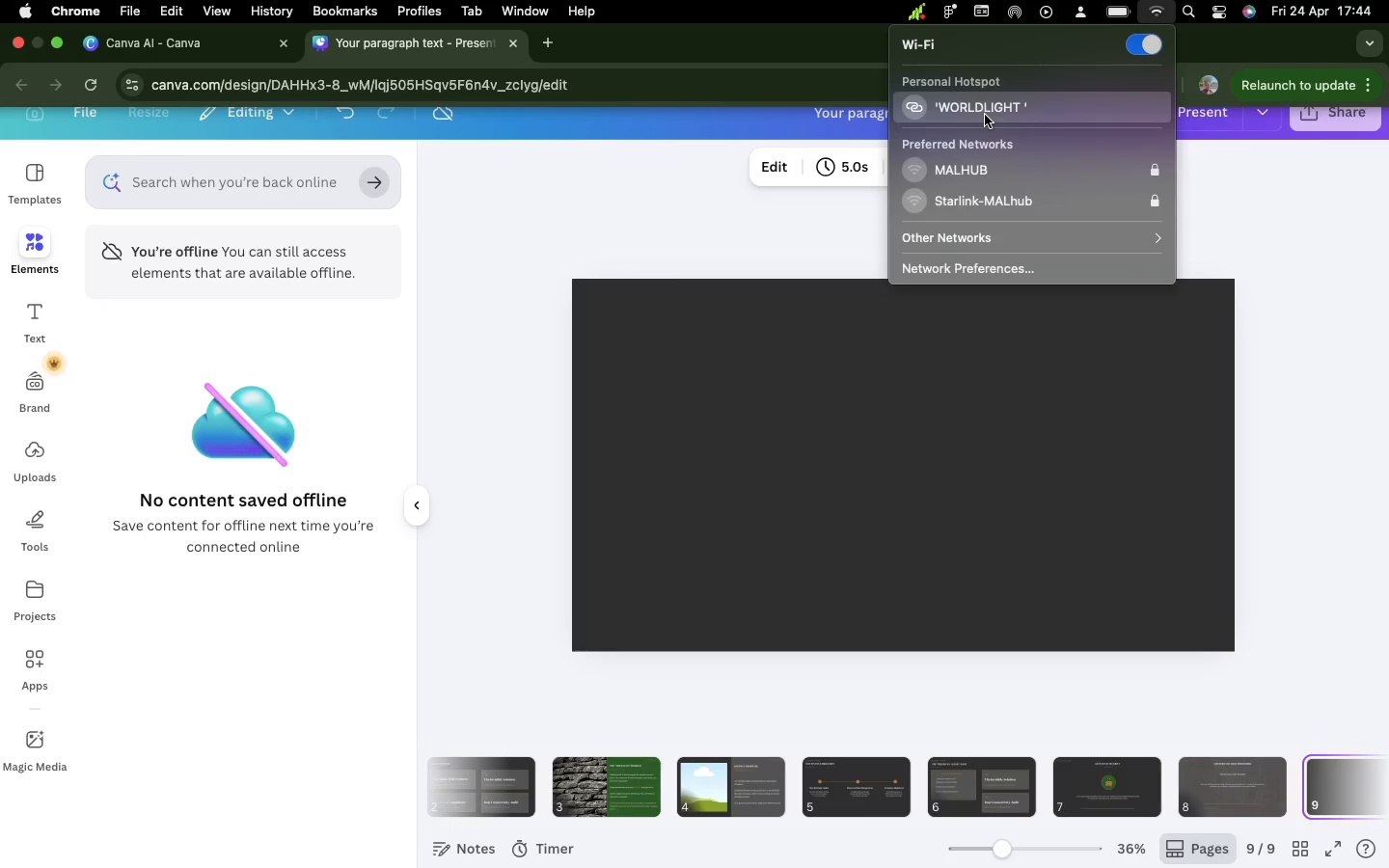 
wait(12.46)
 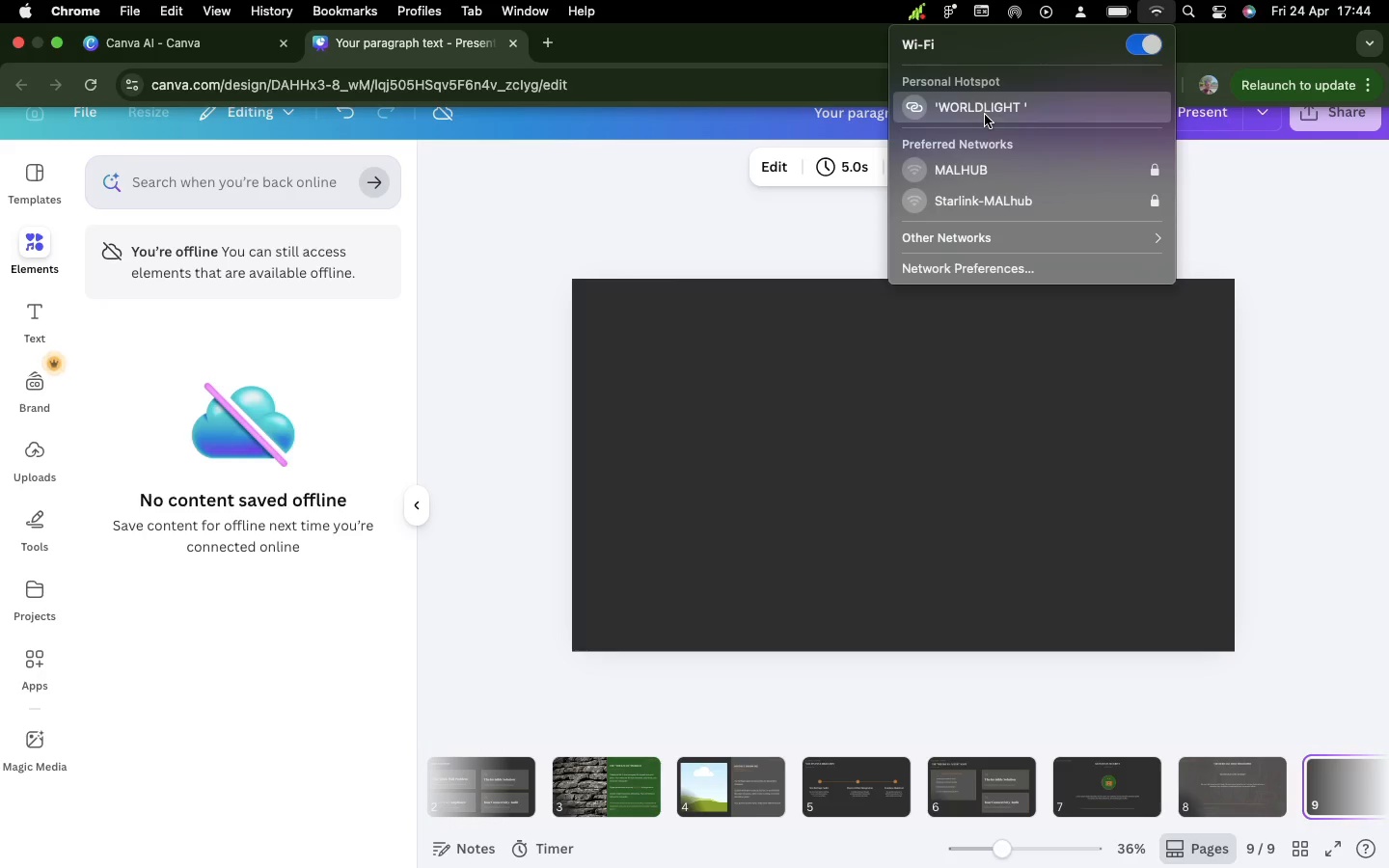 
left_click([1154, 47])
 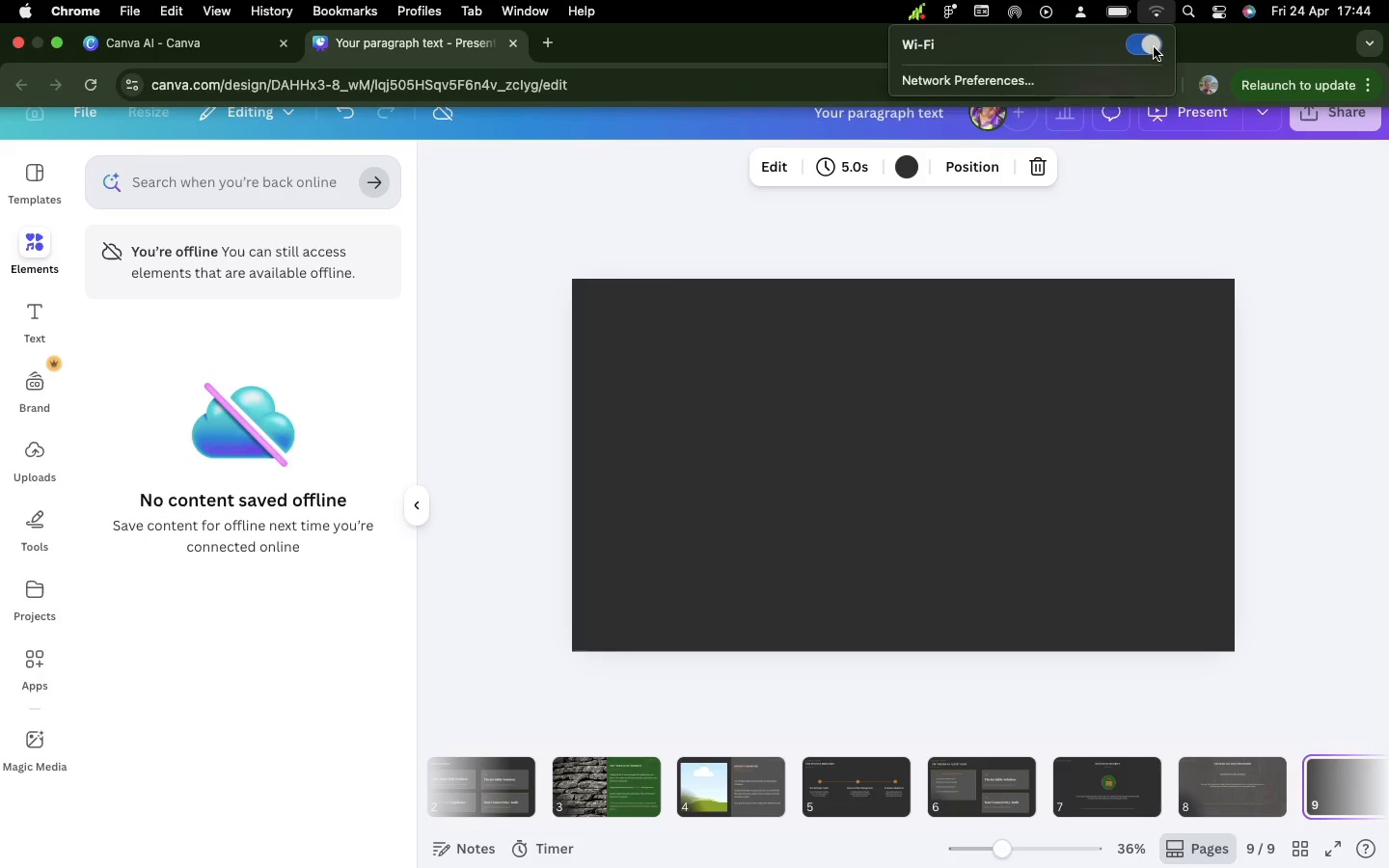 
left_click([1154, 47])
 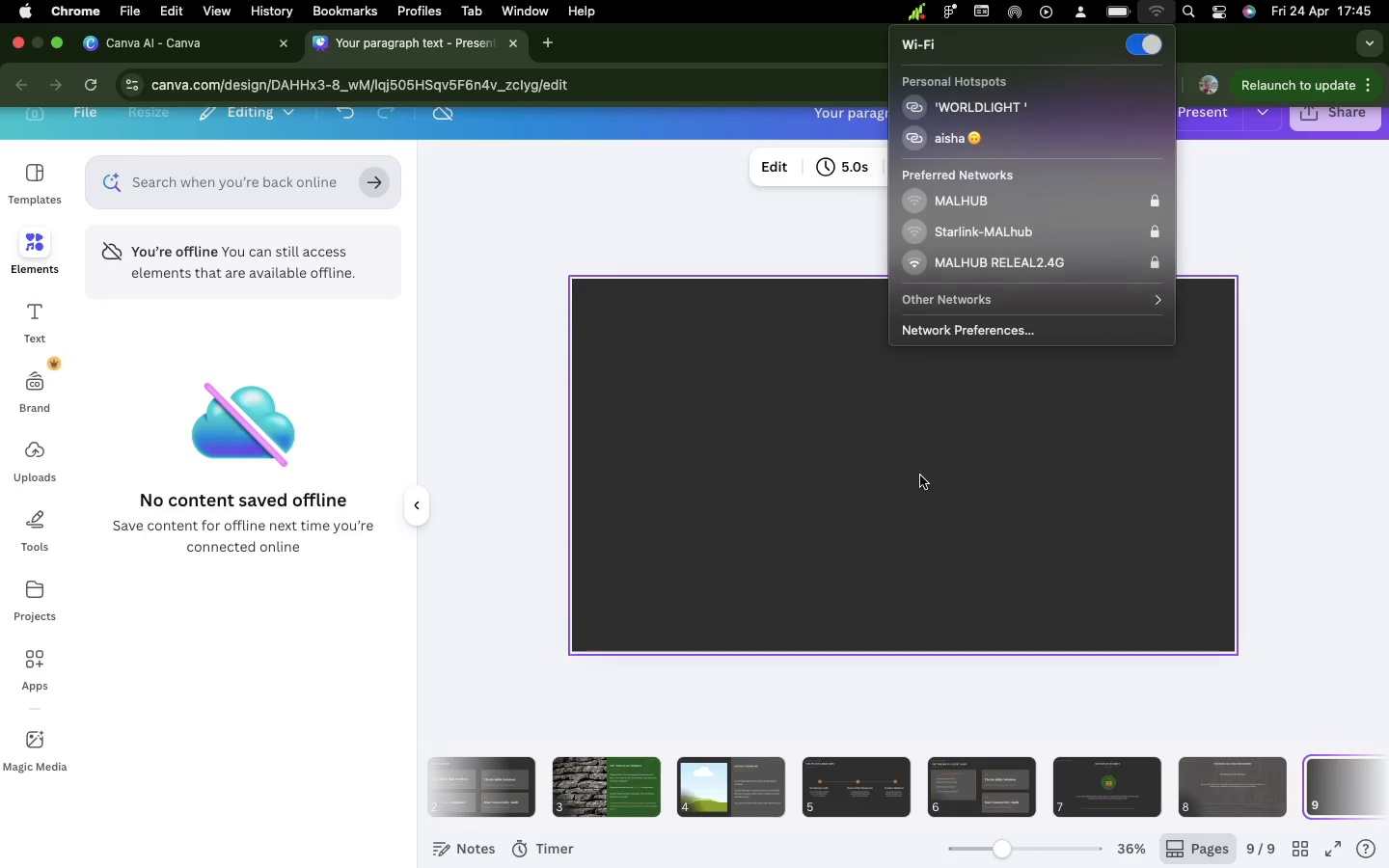 
wait(7.1)
 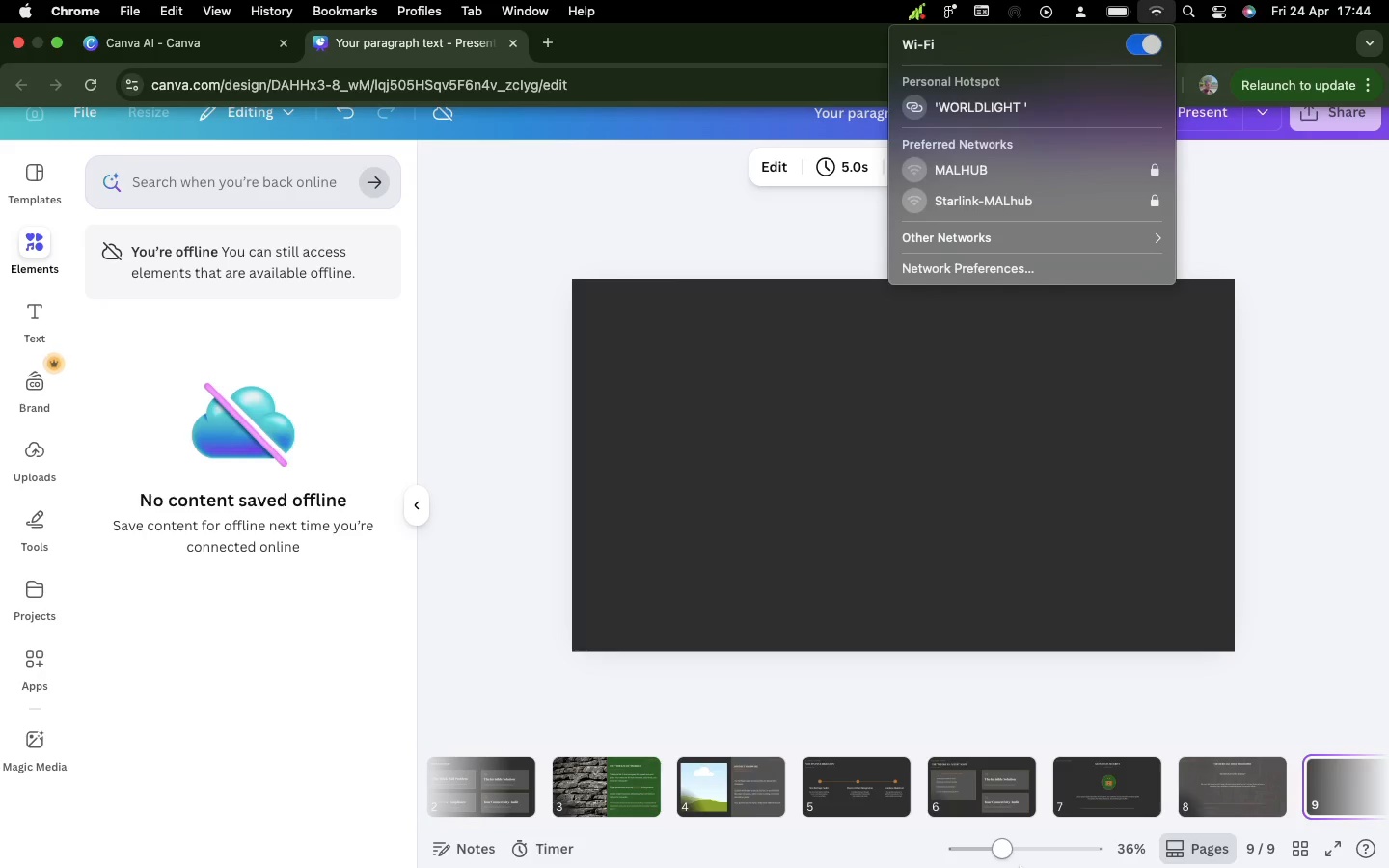 
left_click([940, 137])
 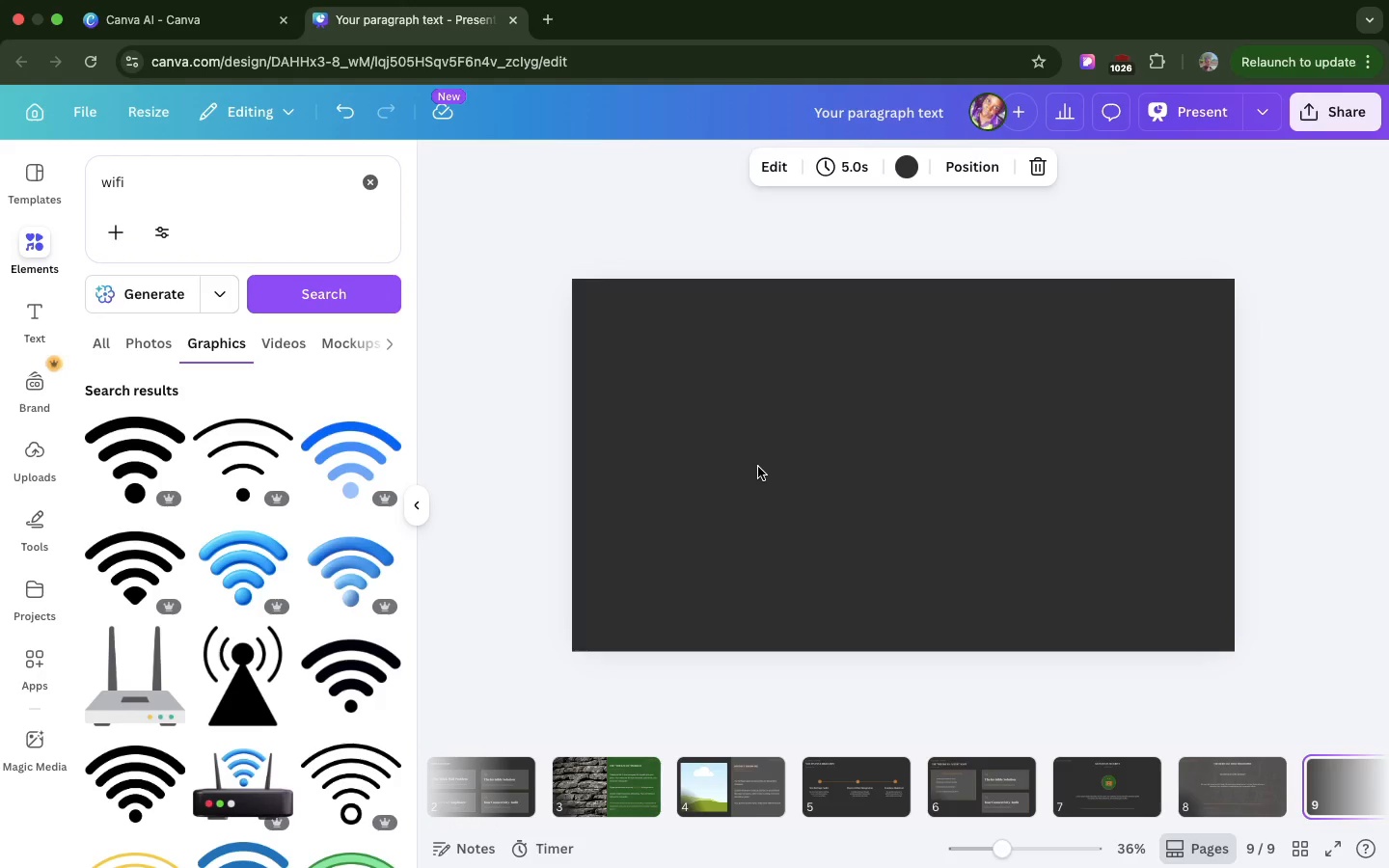 
wait(27.86)
 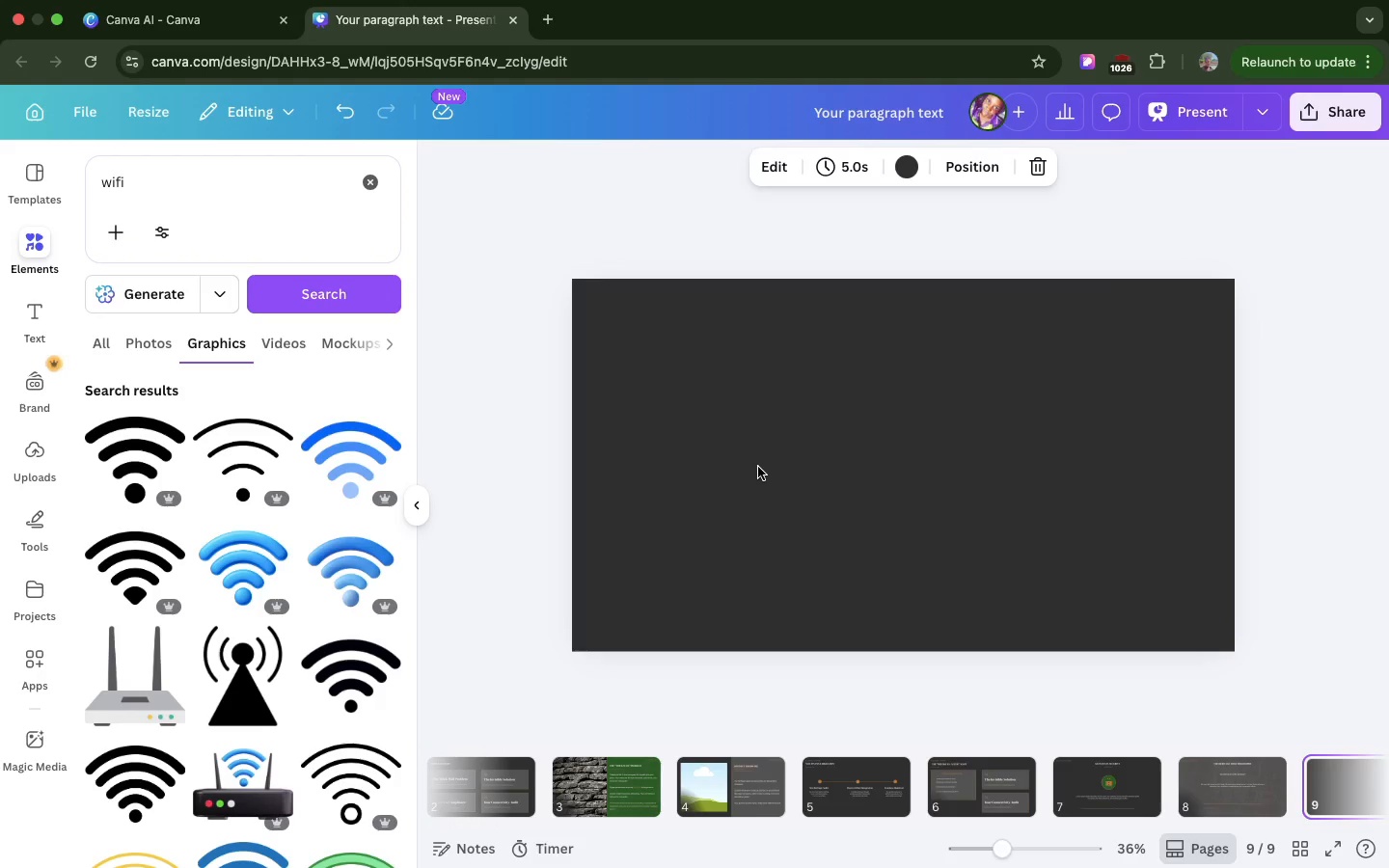 
scroll: coordinate [1255, 786], scroll_direction: down, amount: 11.0
 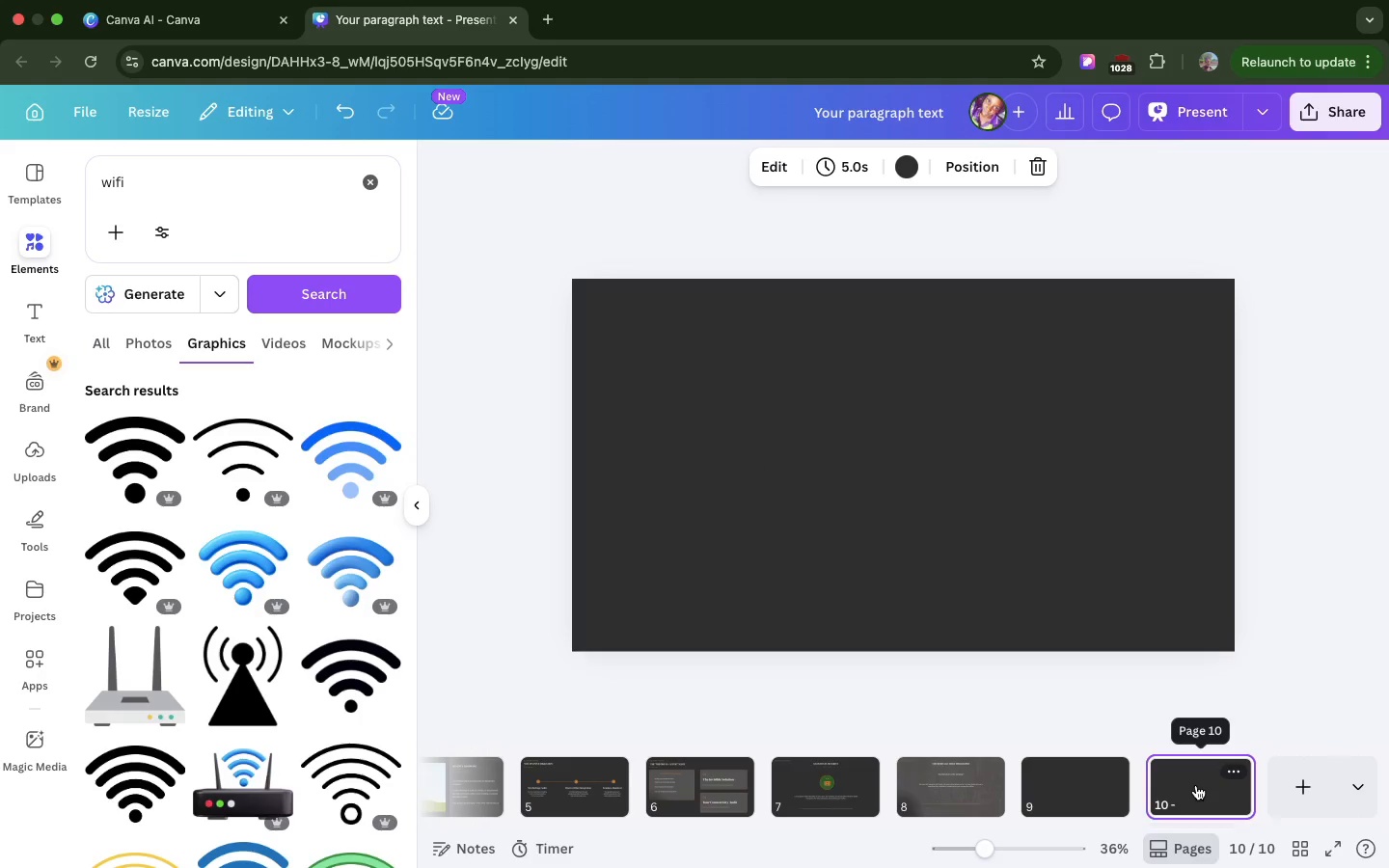 
key(Meta+Z)
 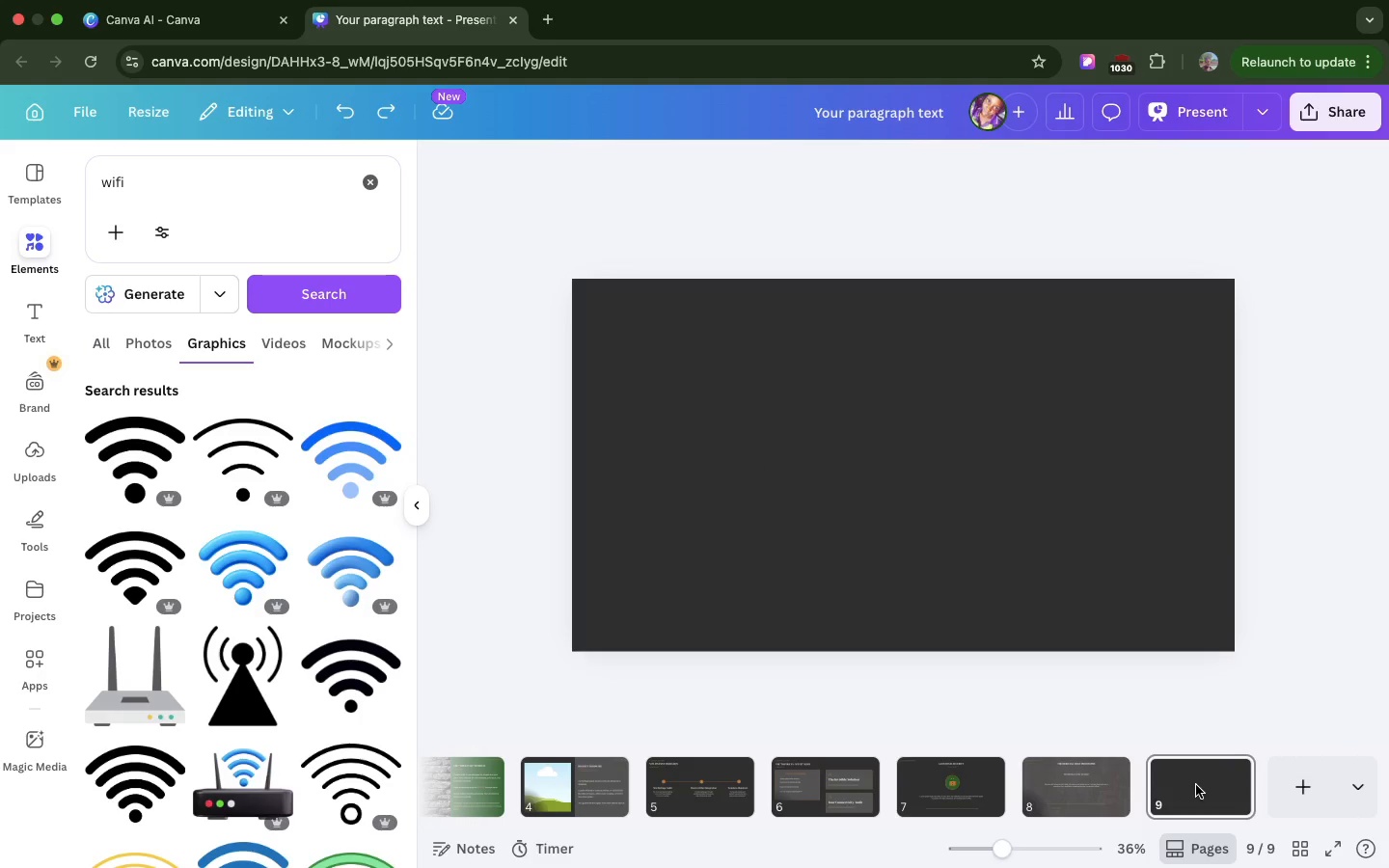 
key(Meta+Z)
 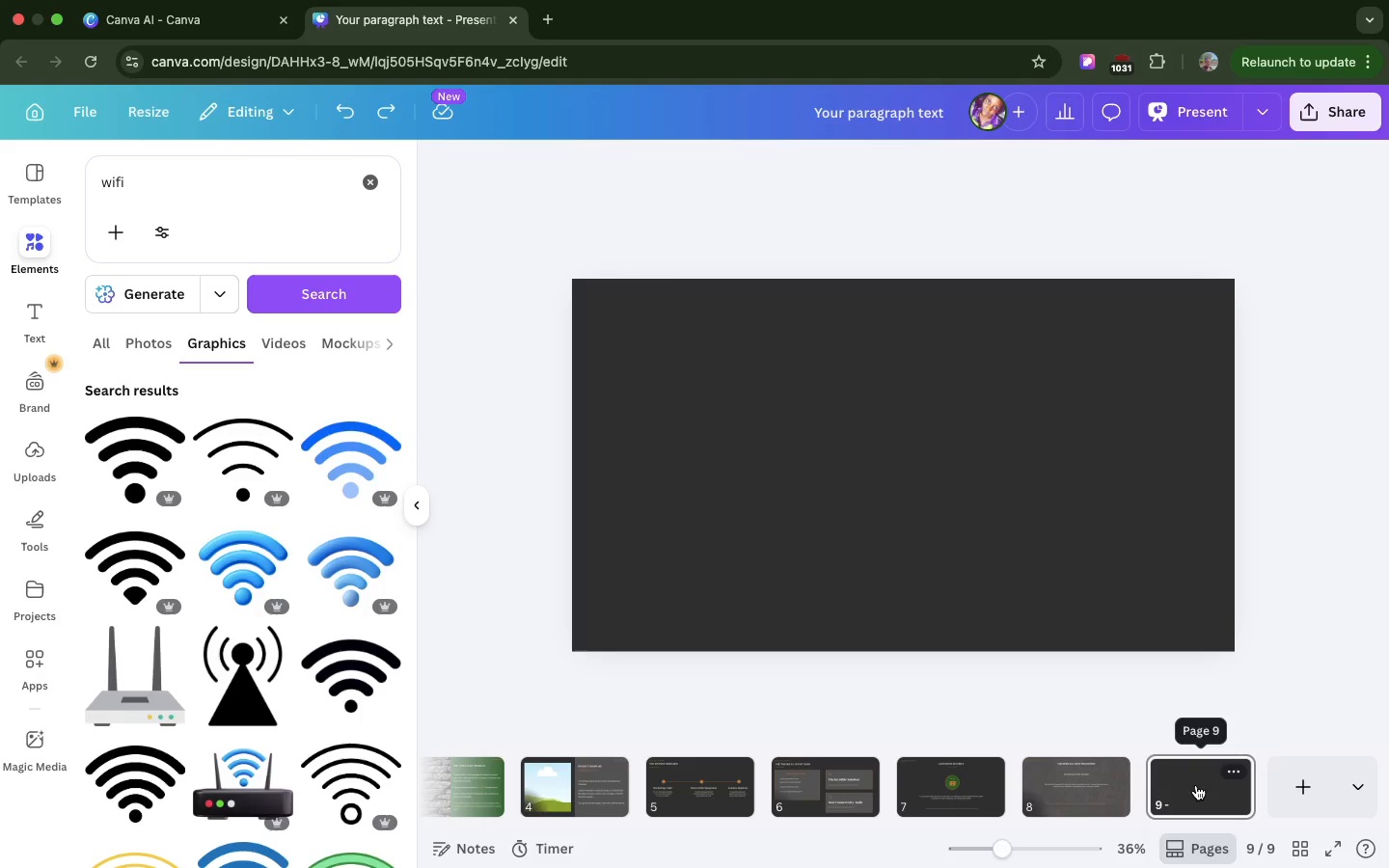 
key(Meta+Z)
 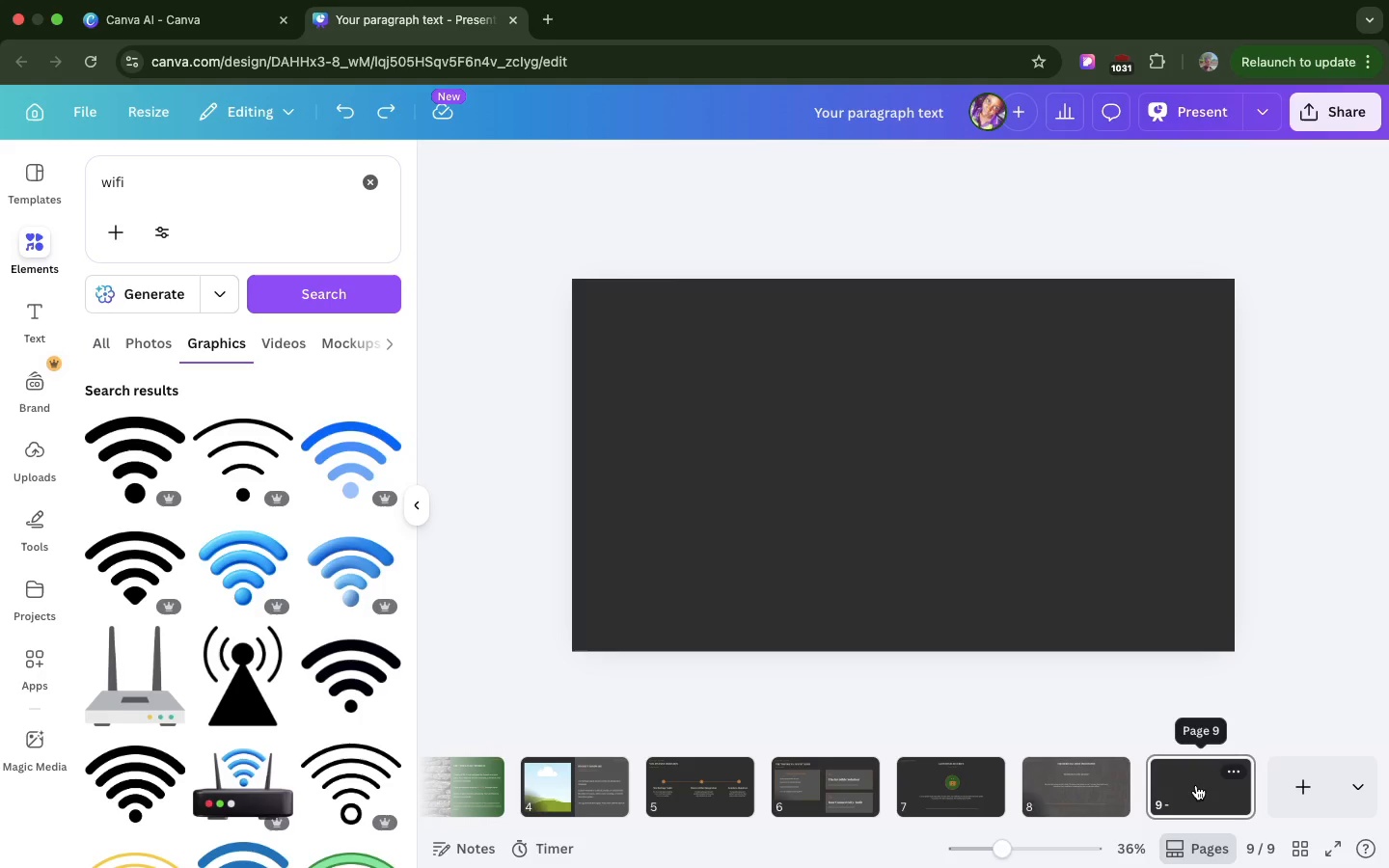 
key(Meta+Z)
 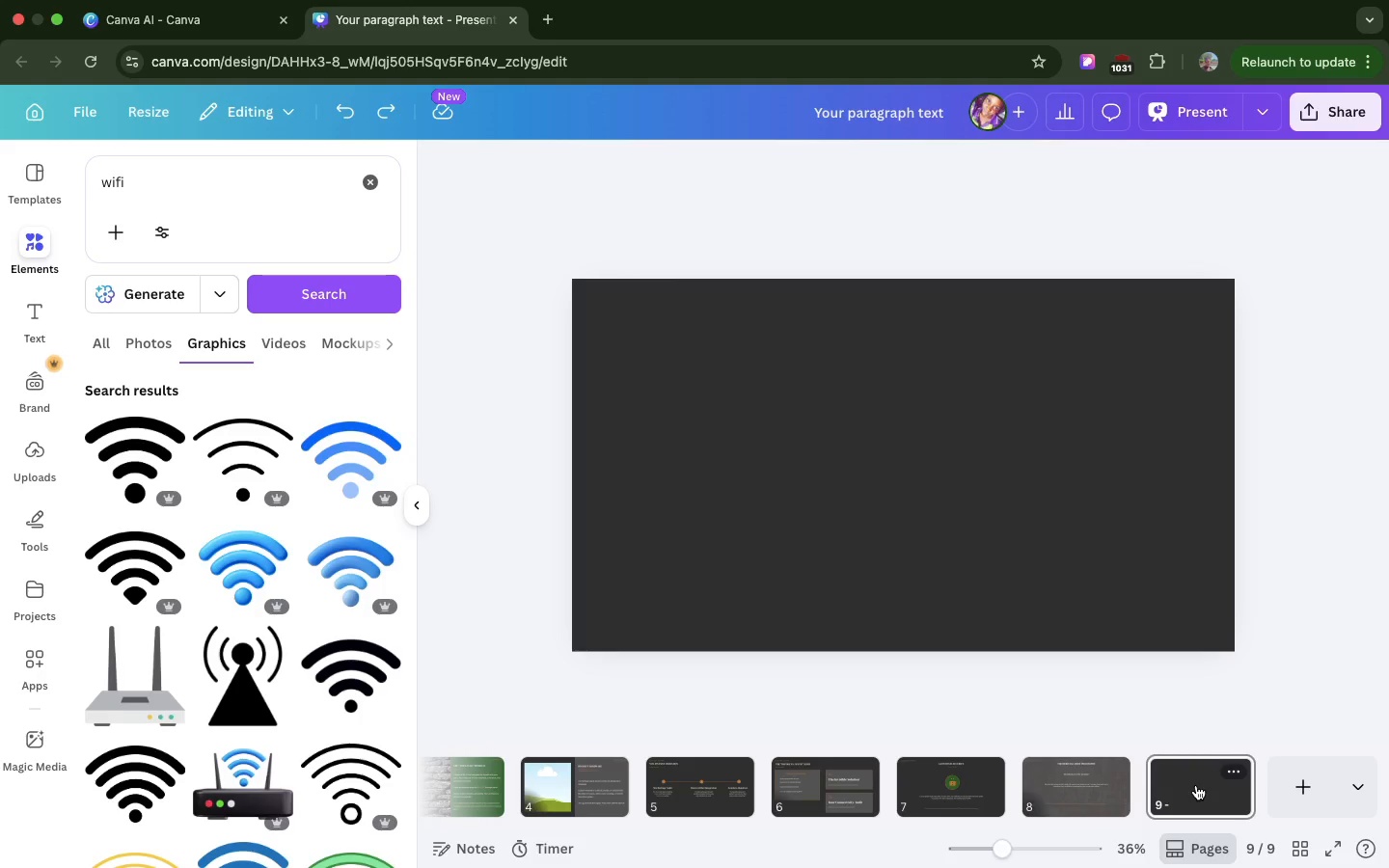 
key(Meta+Z)
 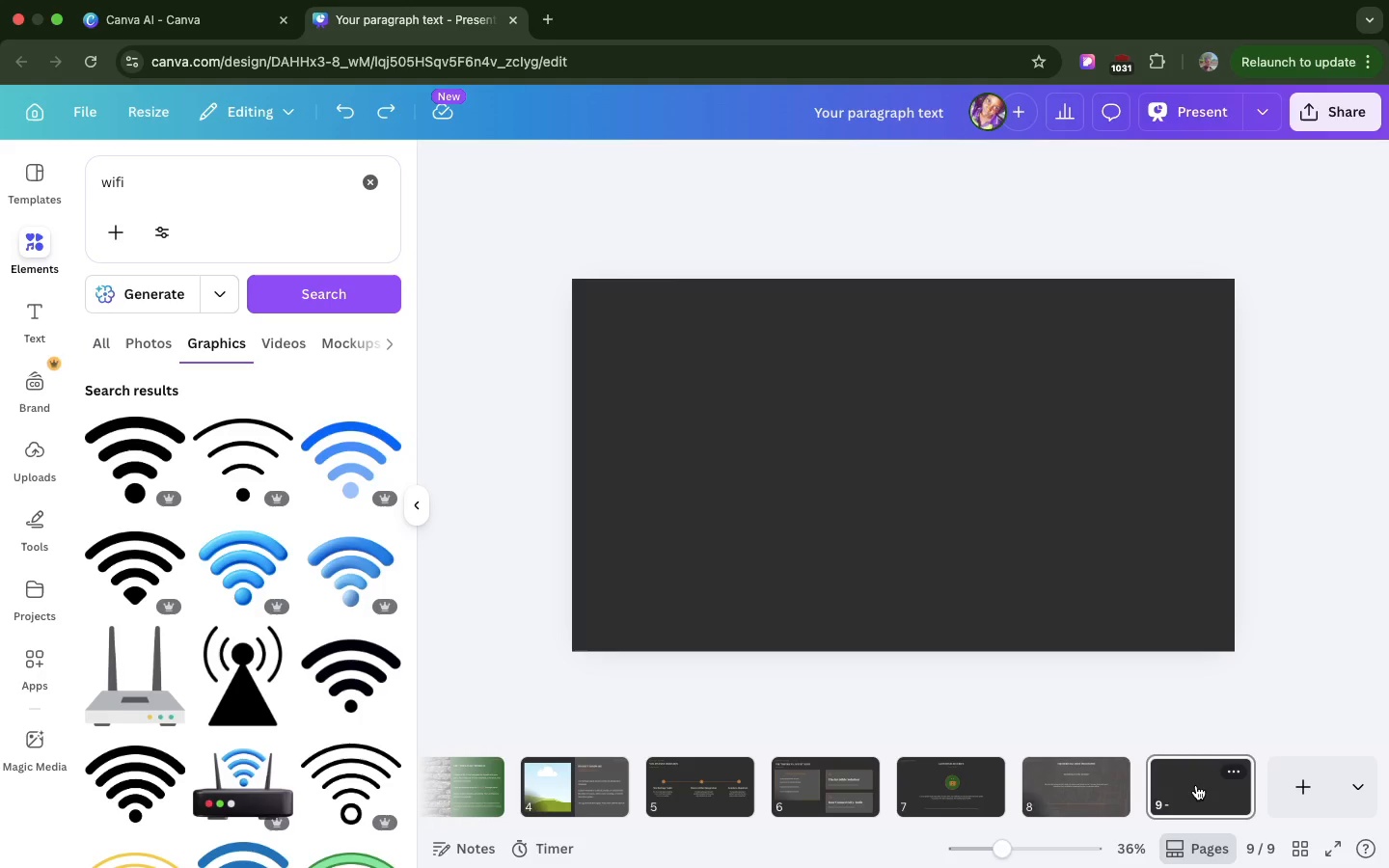 
key(Meta+Z)
 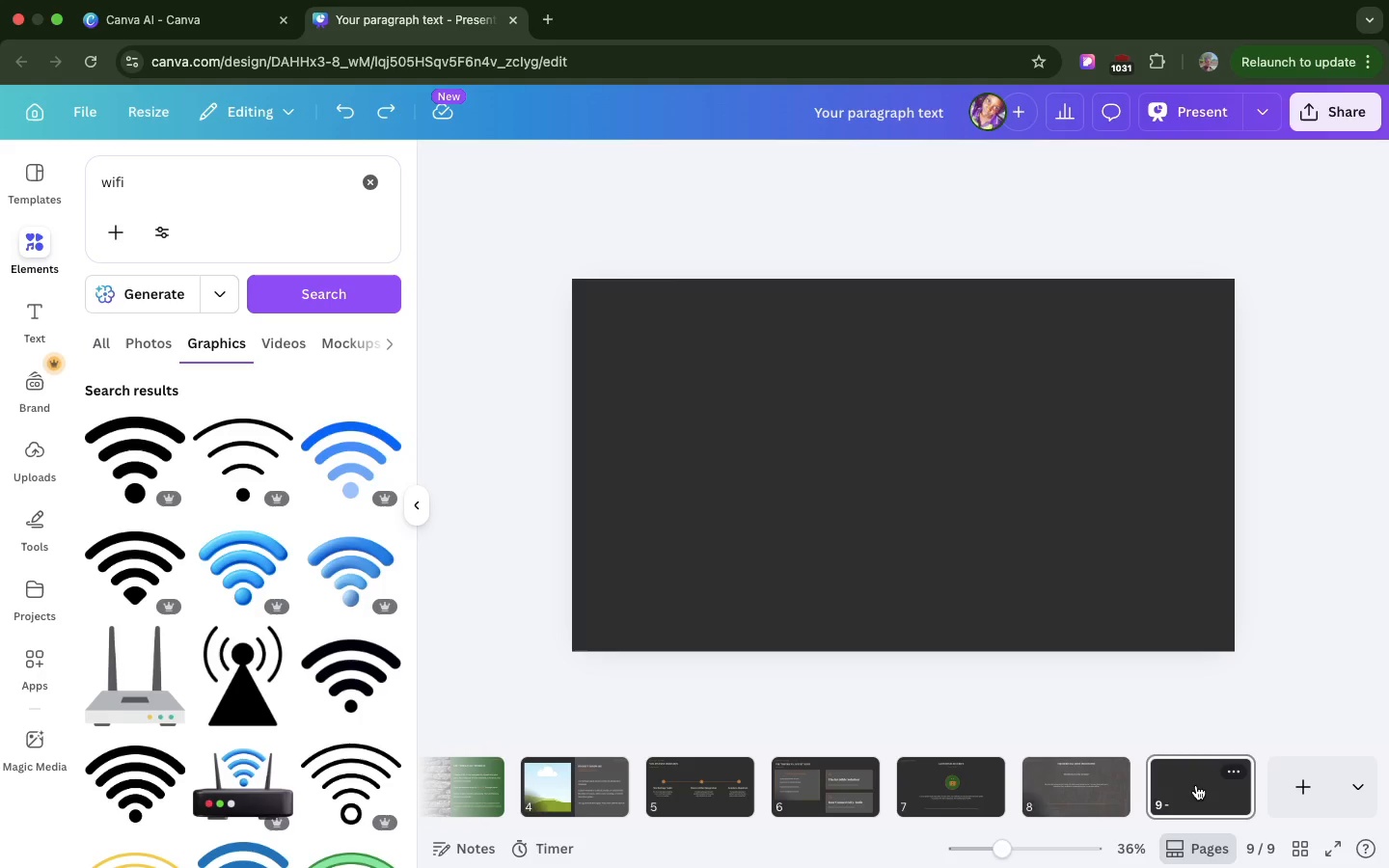 
key(Meta+CommandLeft)
 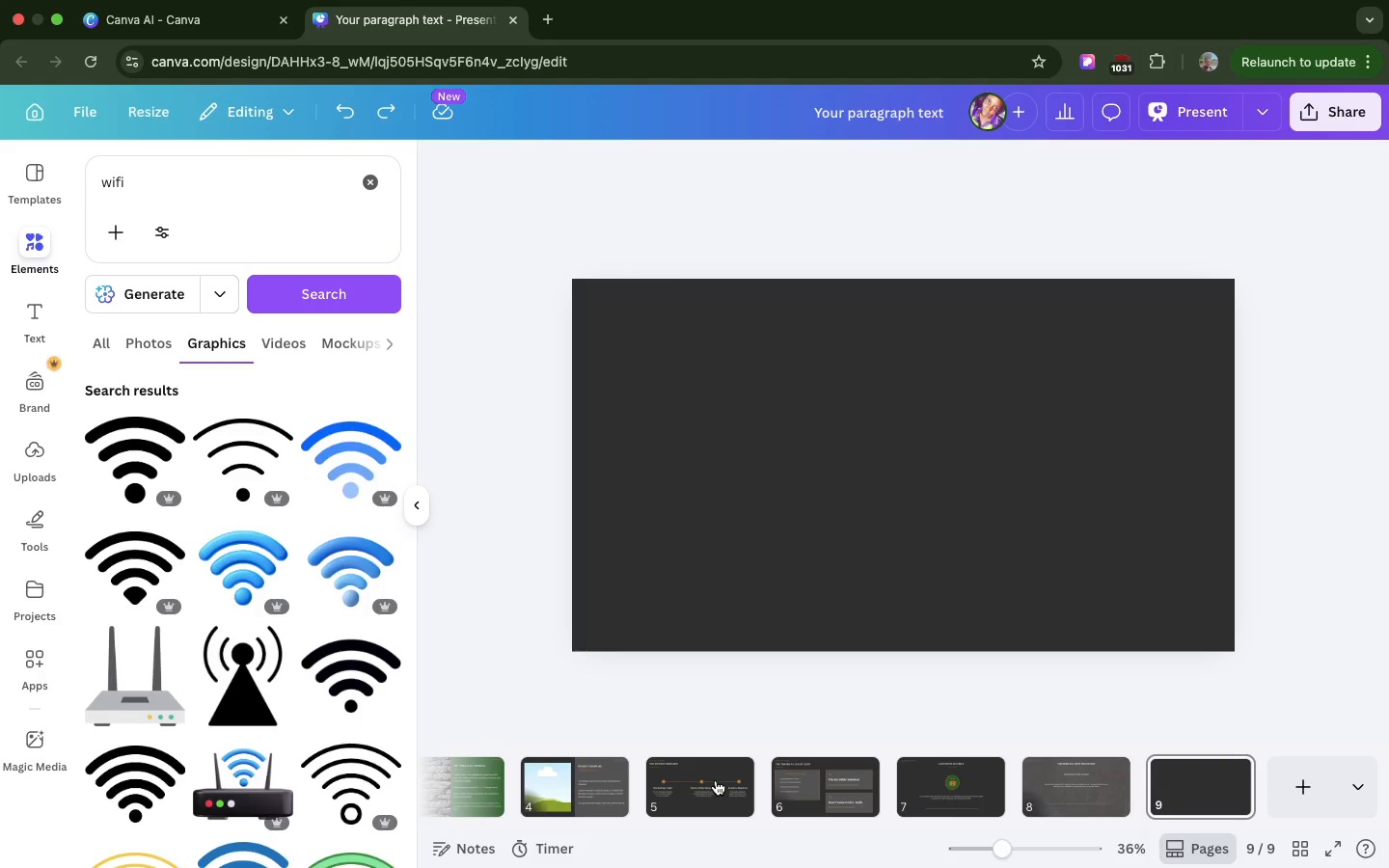 
scroll: coordinate [771, 787], scroll_direction: up, amount: 34.0
 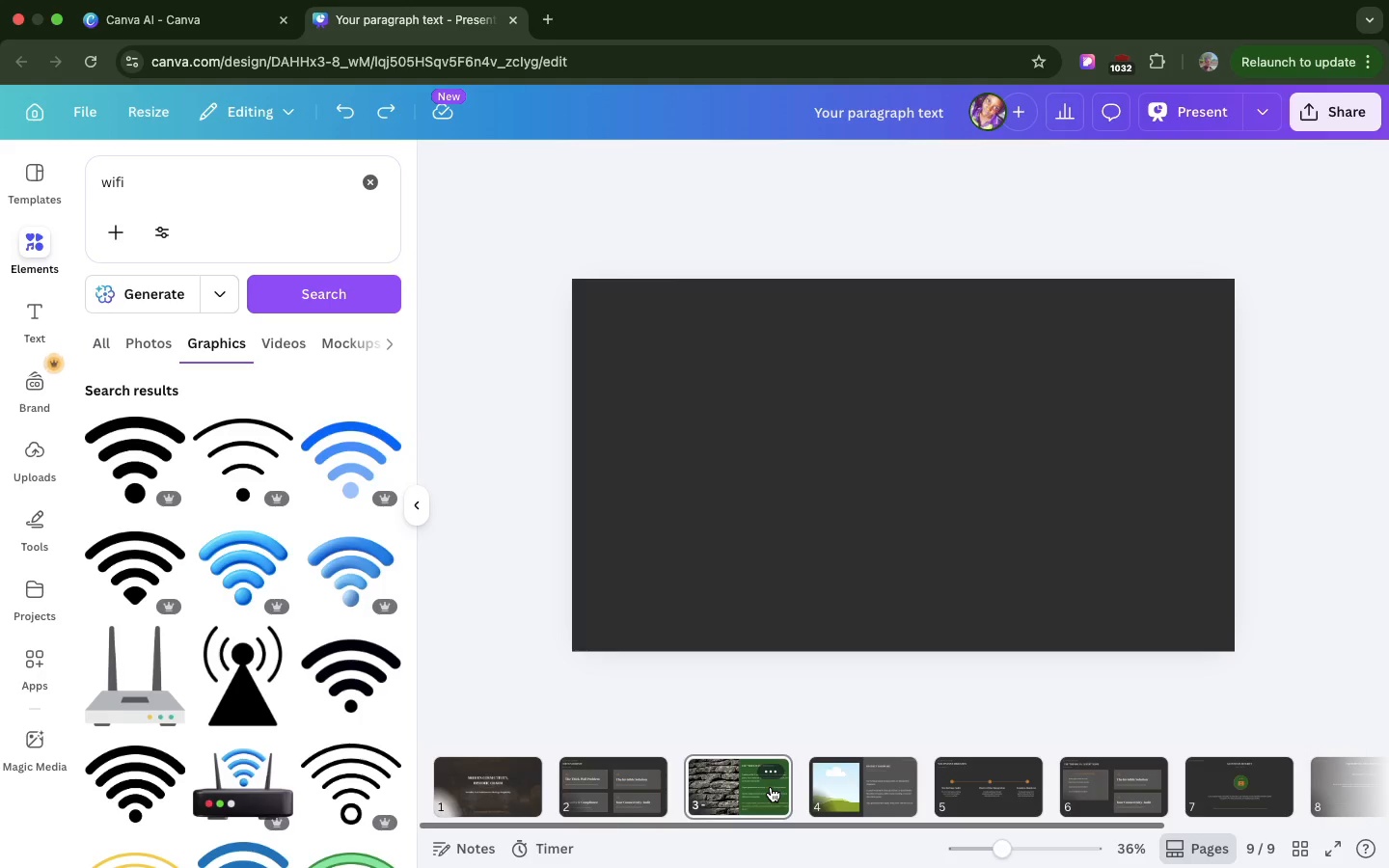 
left_click([771, 787])
 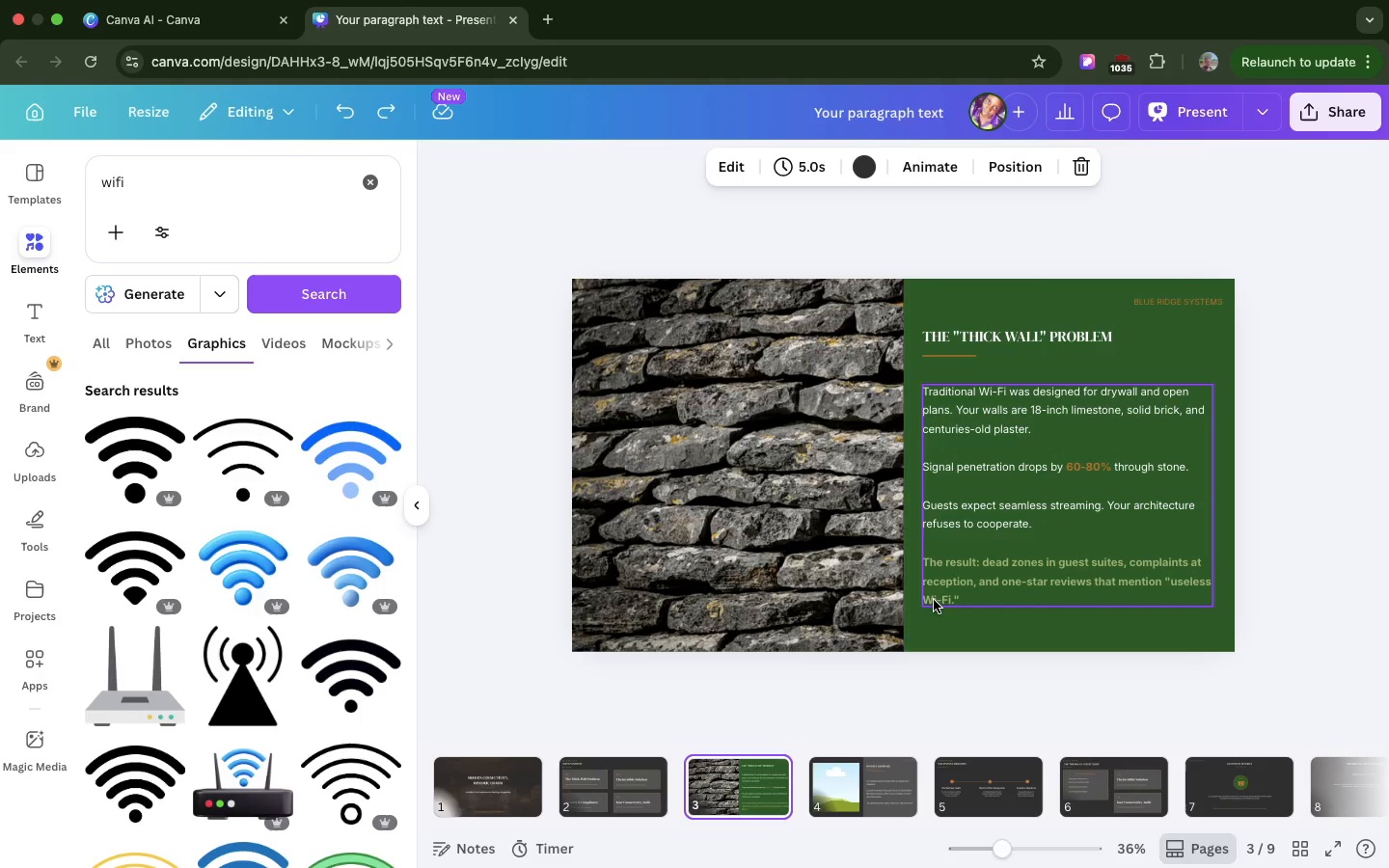 
wait(11.96)
 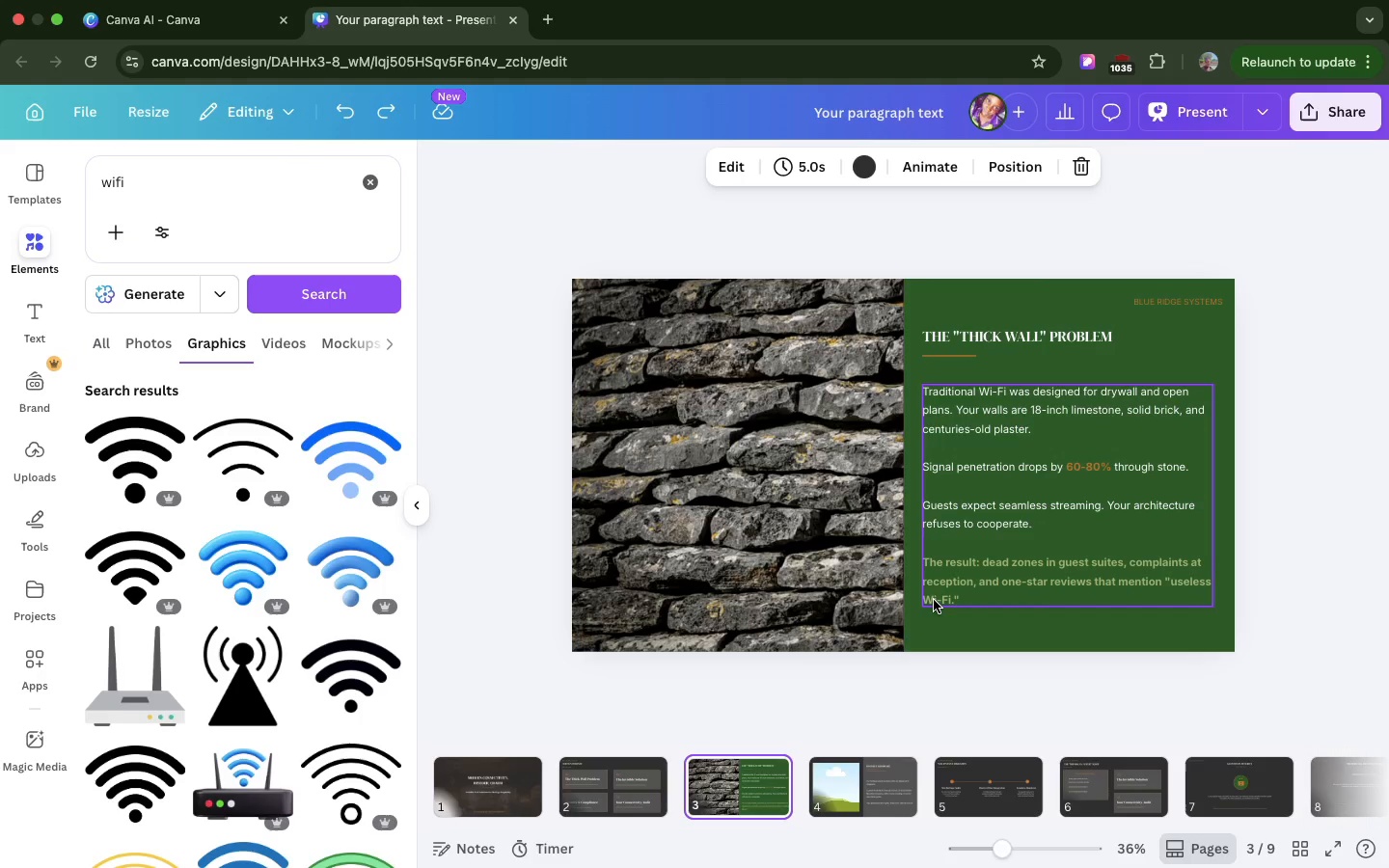 
left_click([1006, 780])
 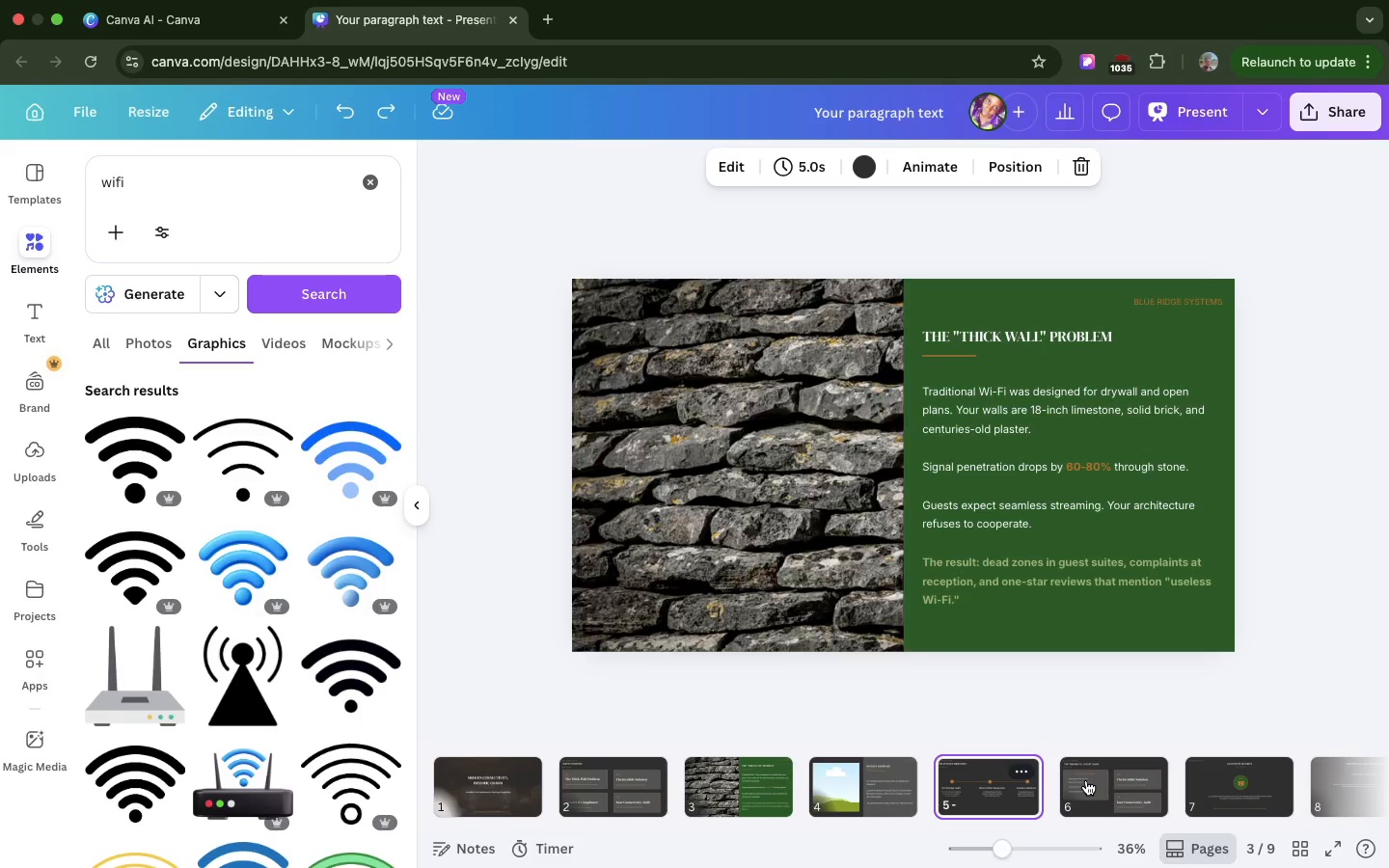 
left_click([1086, 780])
 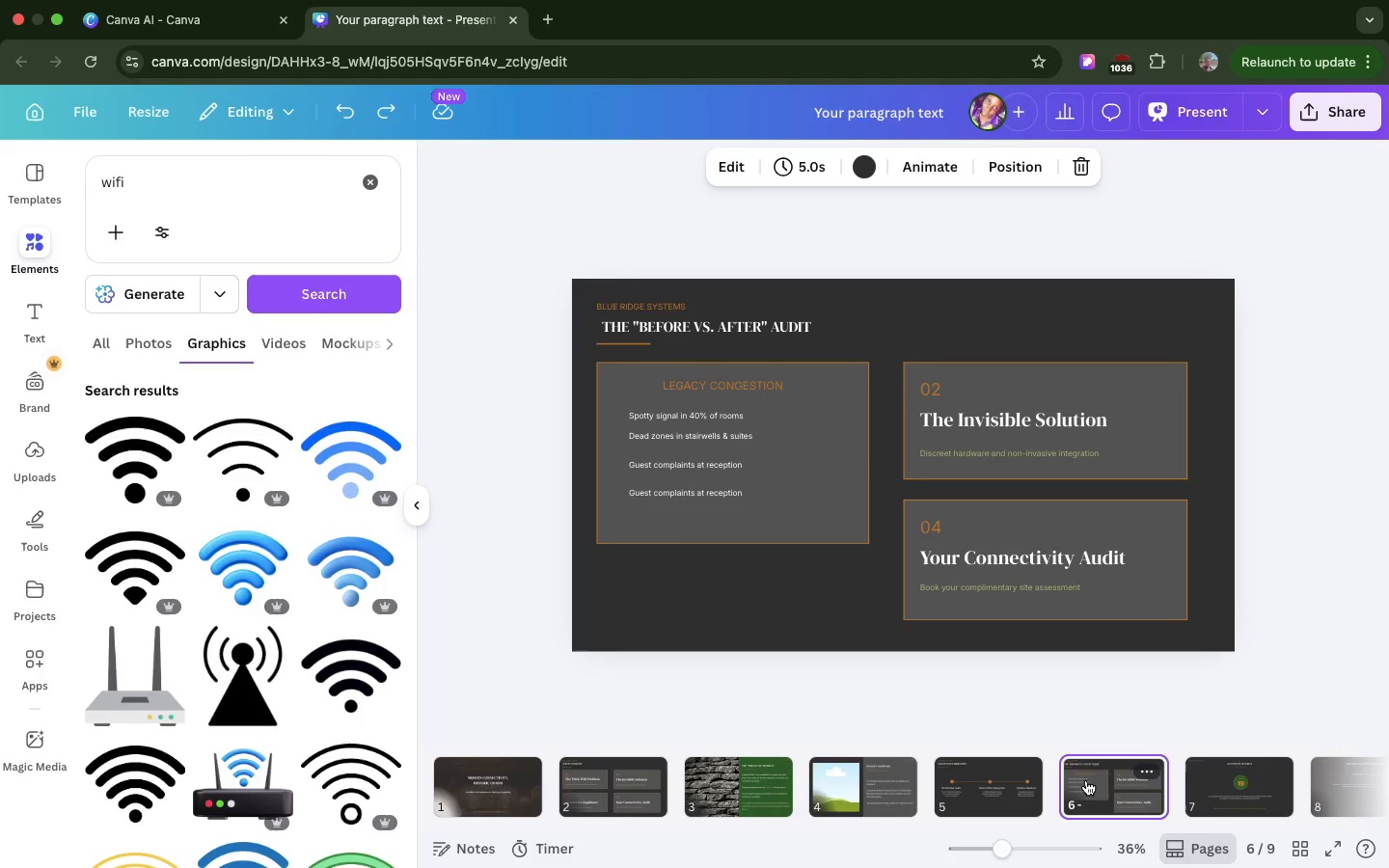 
left_click_drag(start_coordinate=[1086, 780], to_coordinate=[1128, 789])
 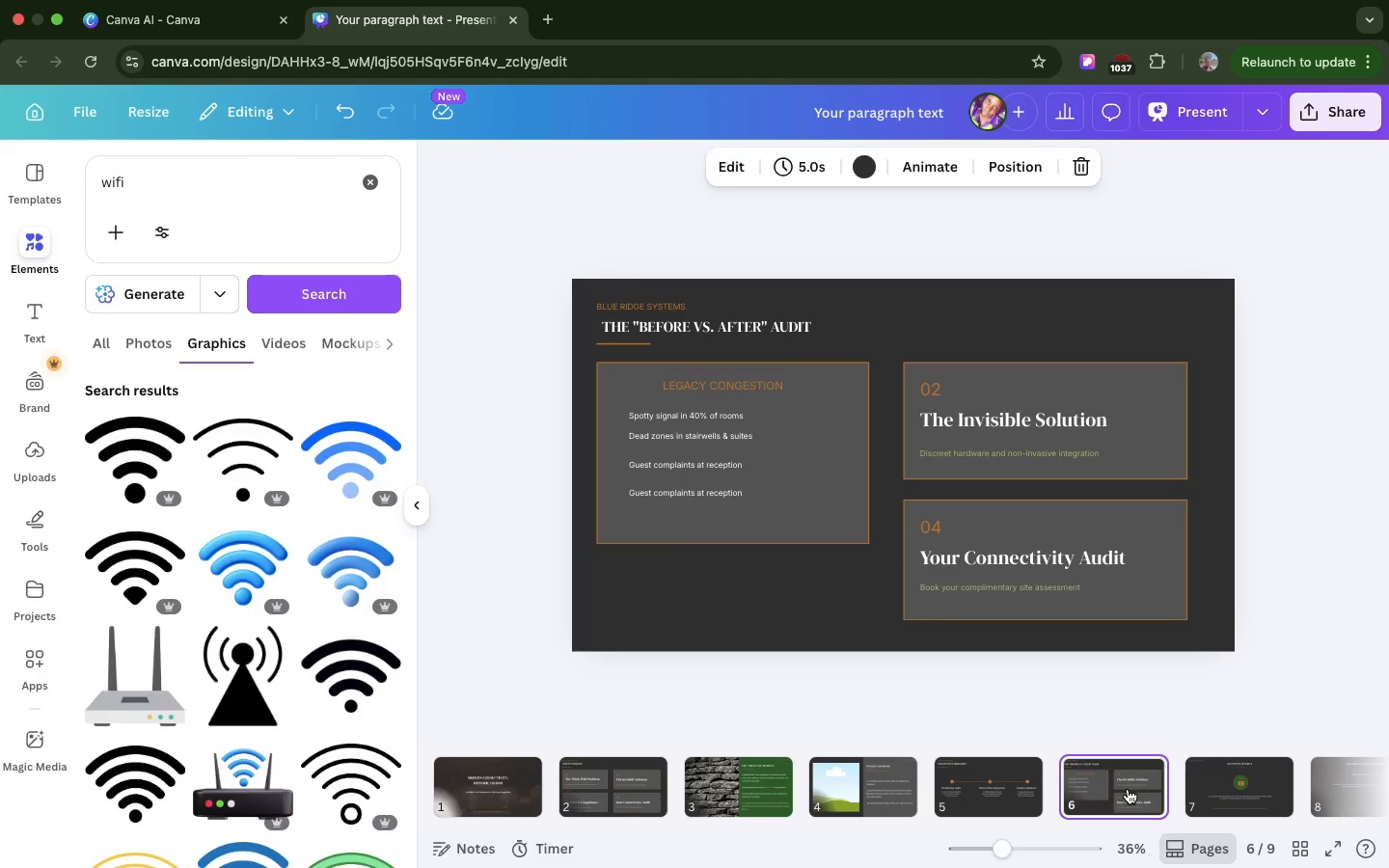 
wait(7.52)
 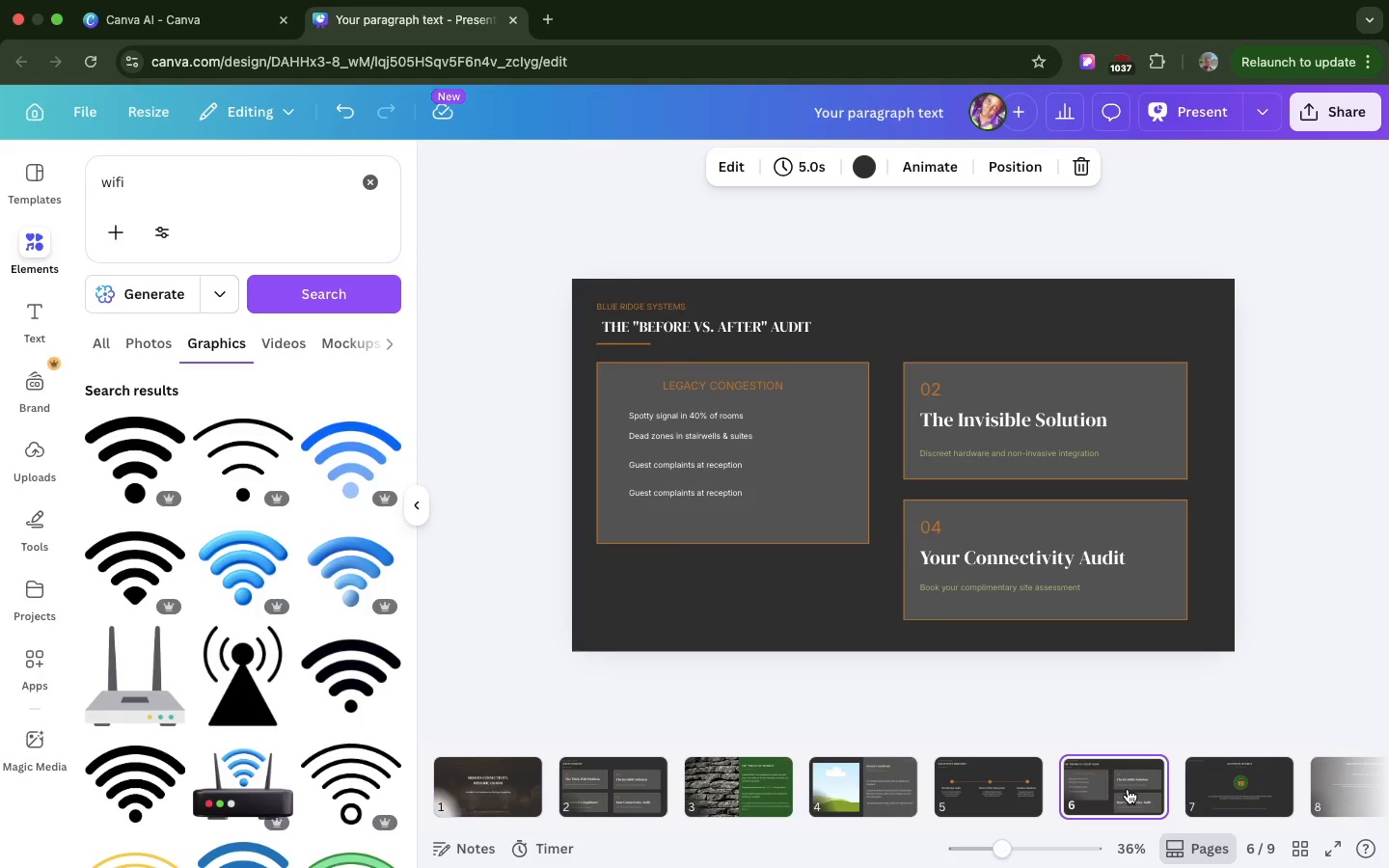 
left_click_drag(start_coordinate=[1128, 789], to_coordinate=[1195, 790])
 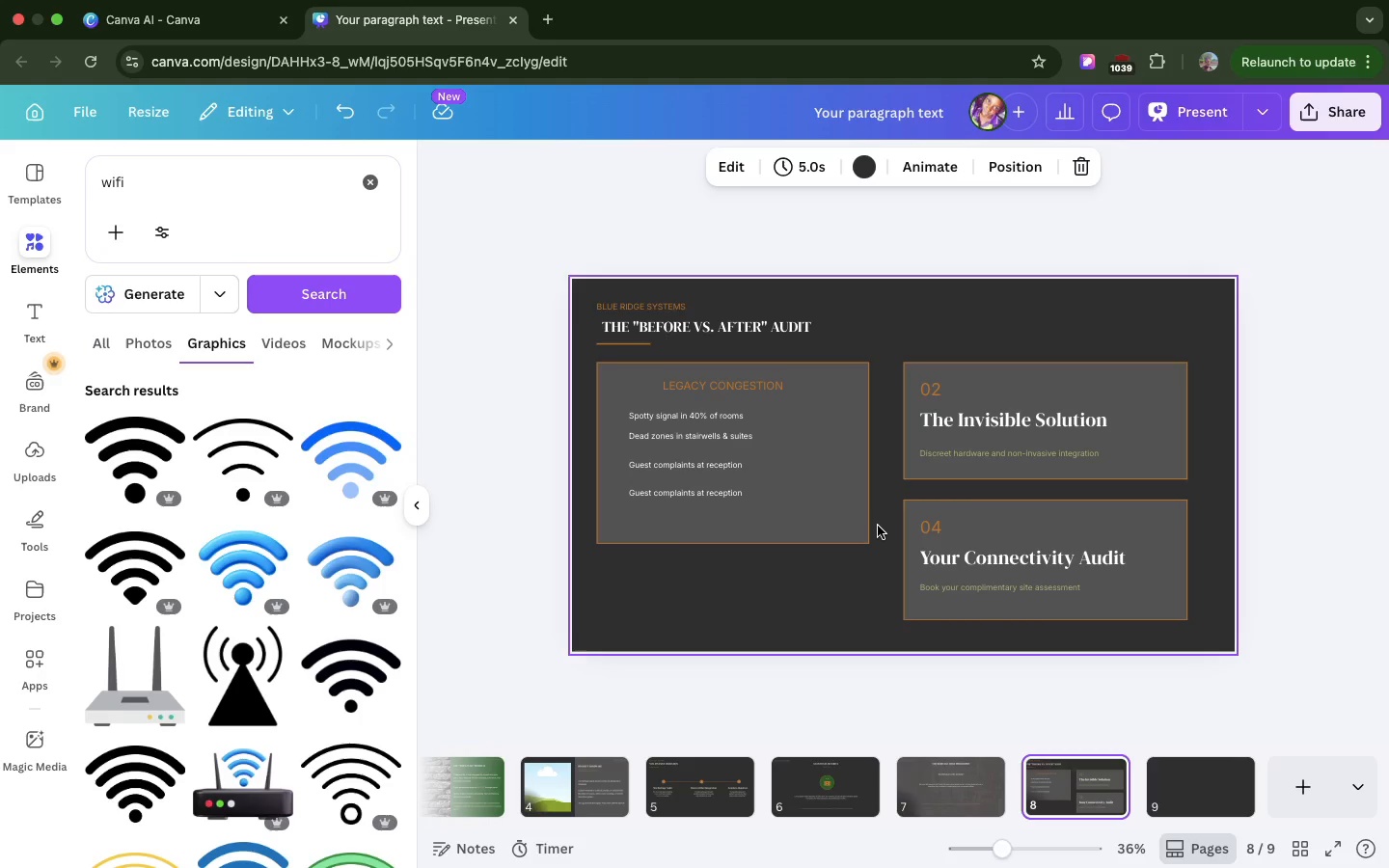 
wait(9.57)
 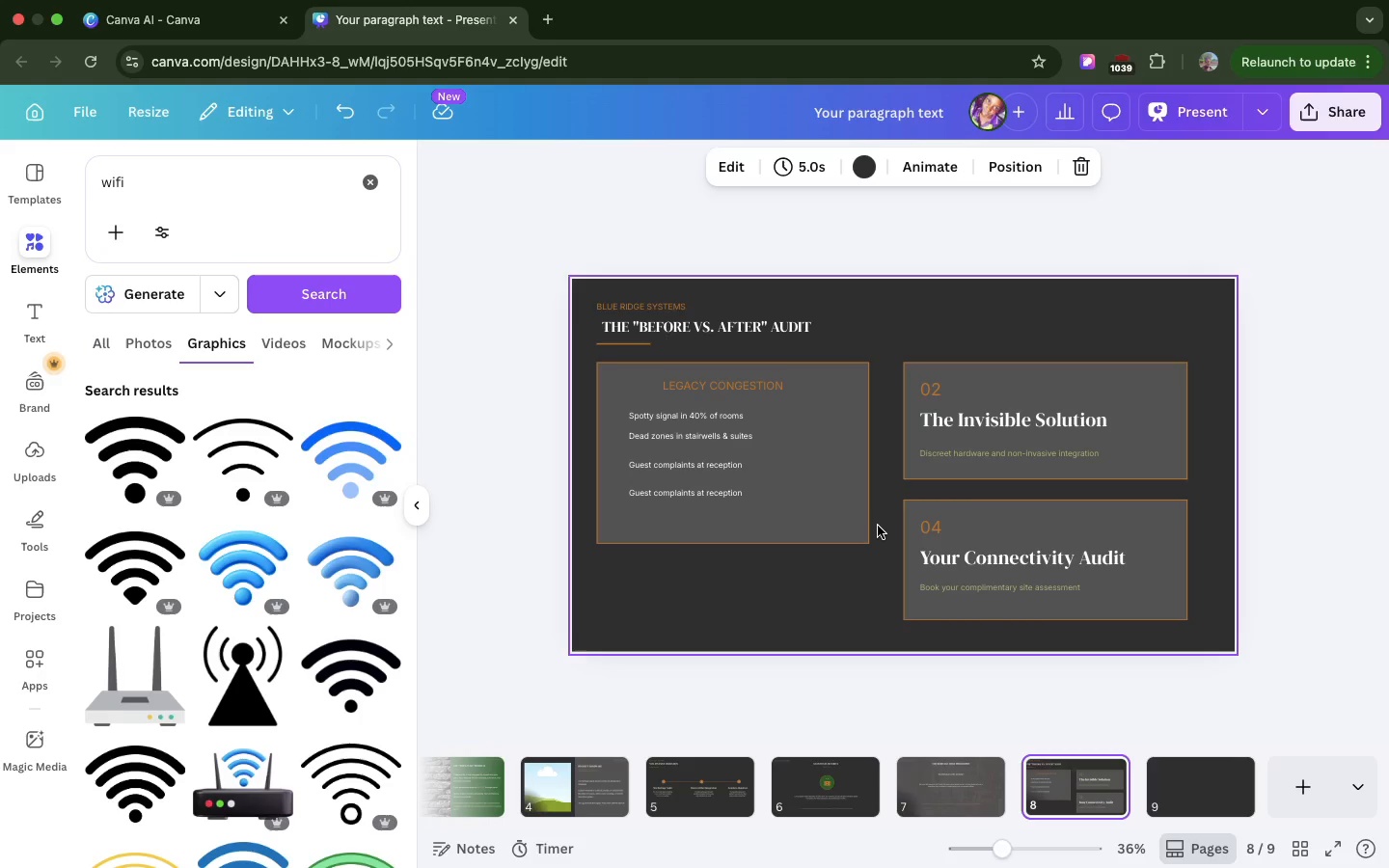 
left_click_drag(start_coordinate=[345, 652], to_coordinate=[607, 420])
 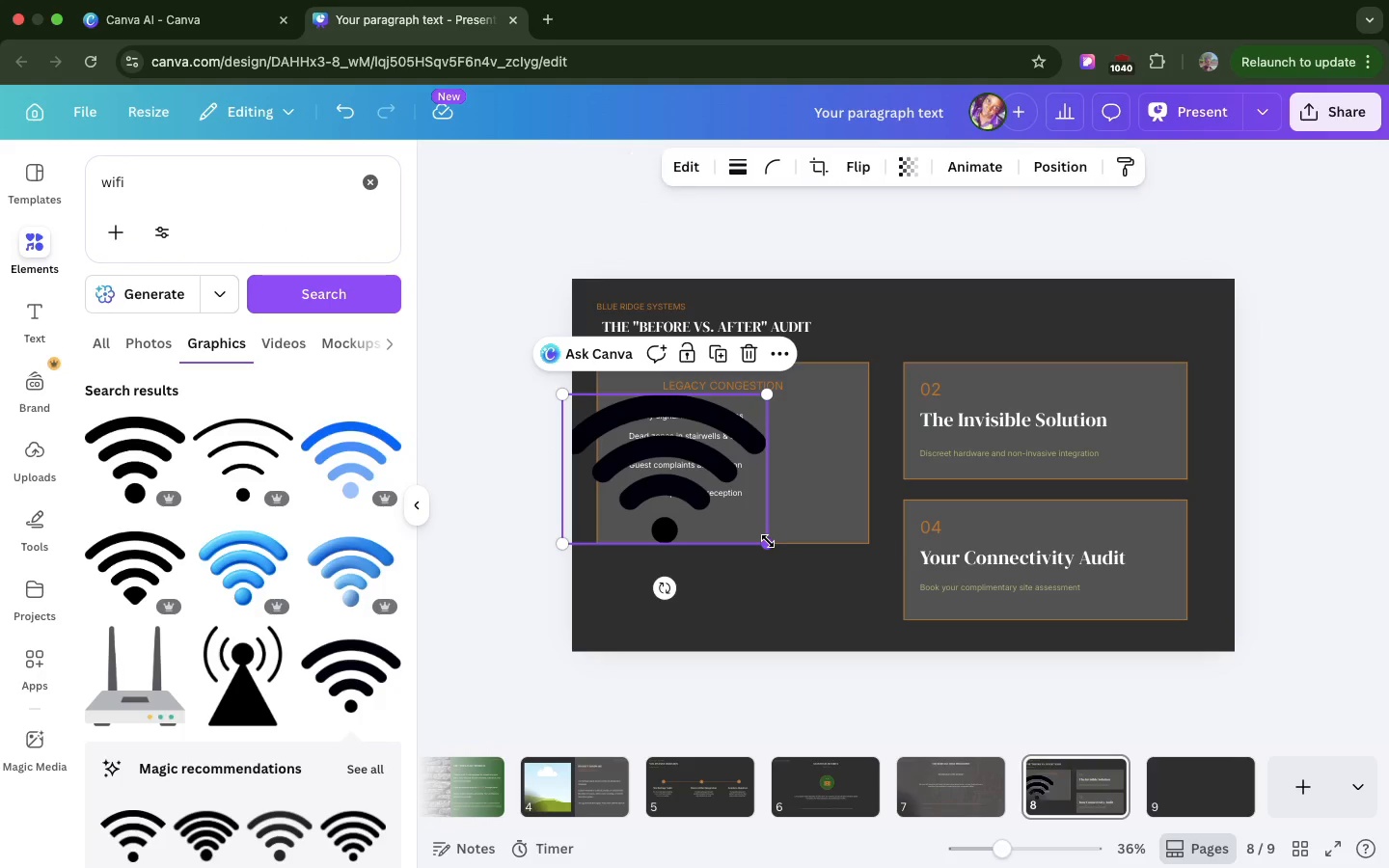 
left_click_drag(start_coordinate=[768, 541], to_coordinate=[614, 462])
 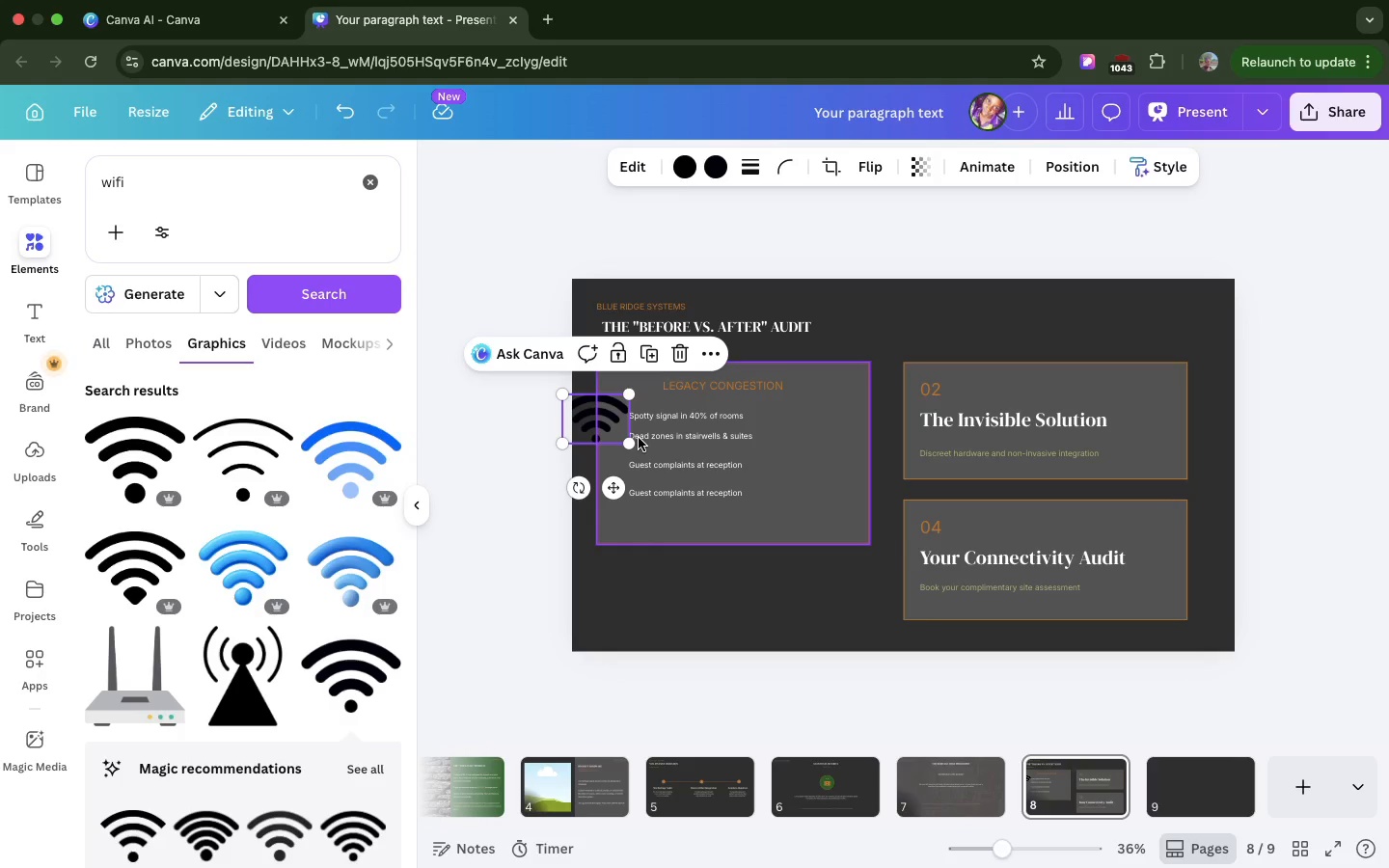 
wait(21.65)
 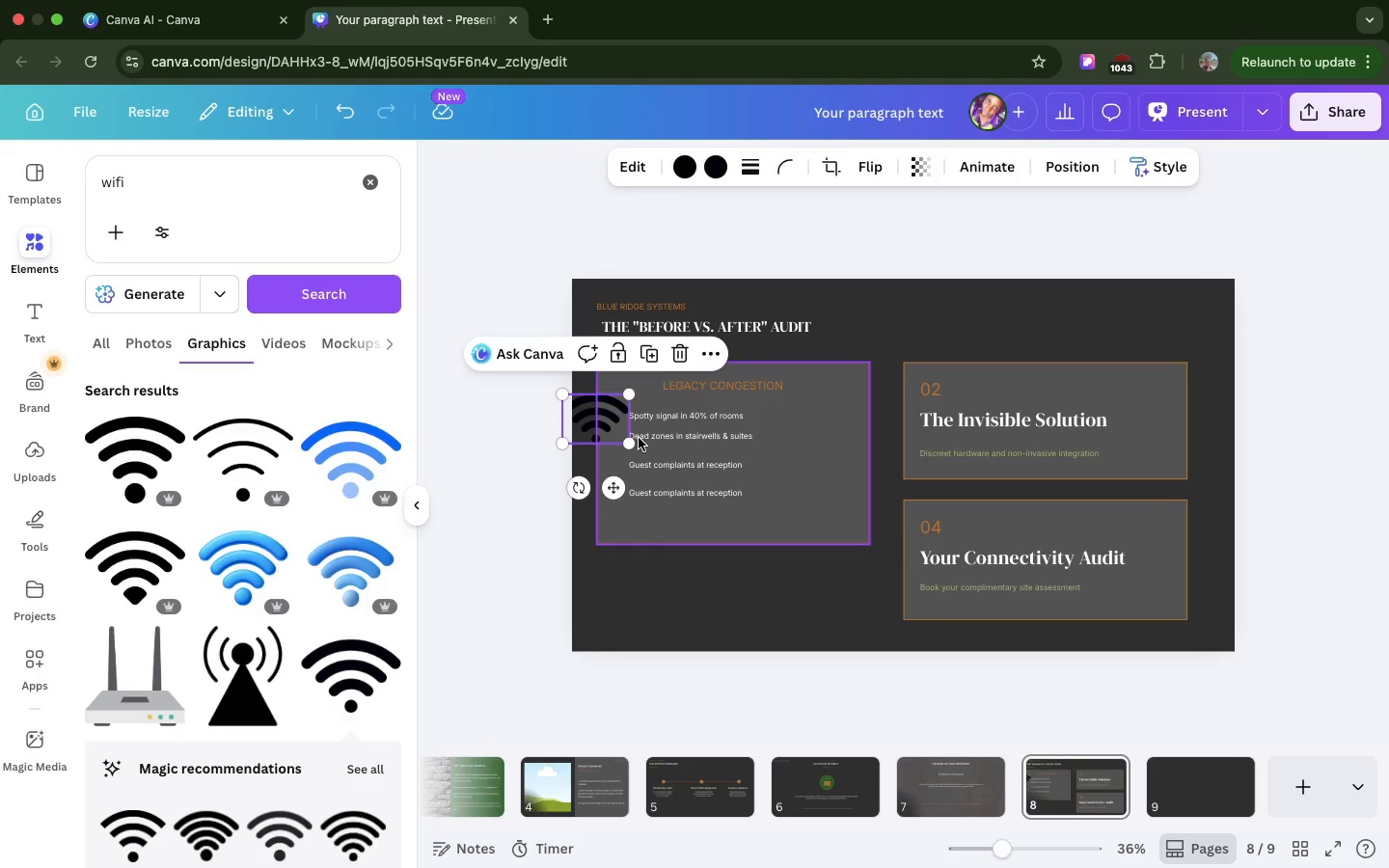 
scroll: coordinate [632, 433], scroll_direction: up, amount: 42.0
 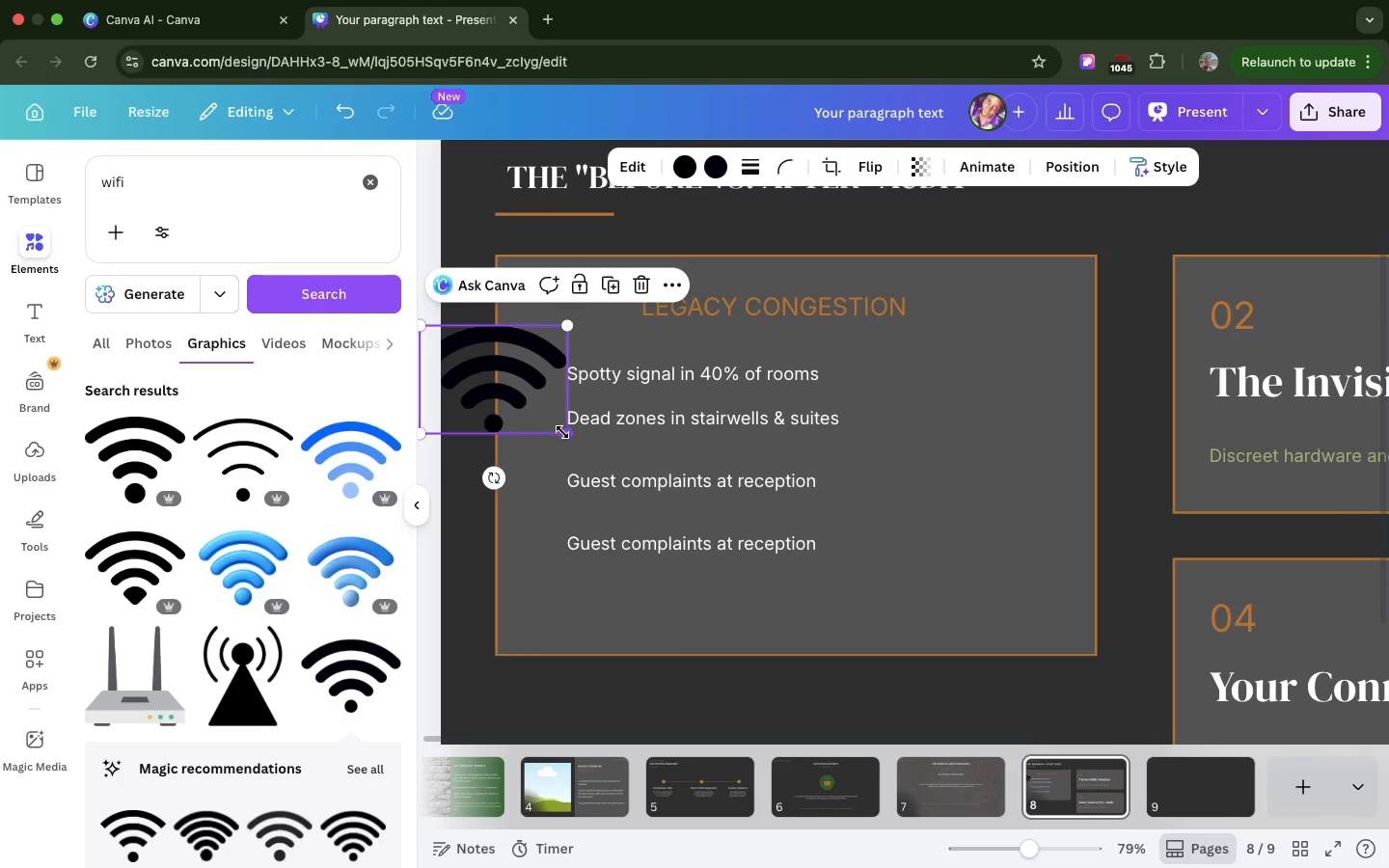 
left_click_drag(start_coordinate=[568, 433], to_coordinate=[460, 374])
 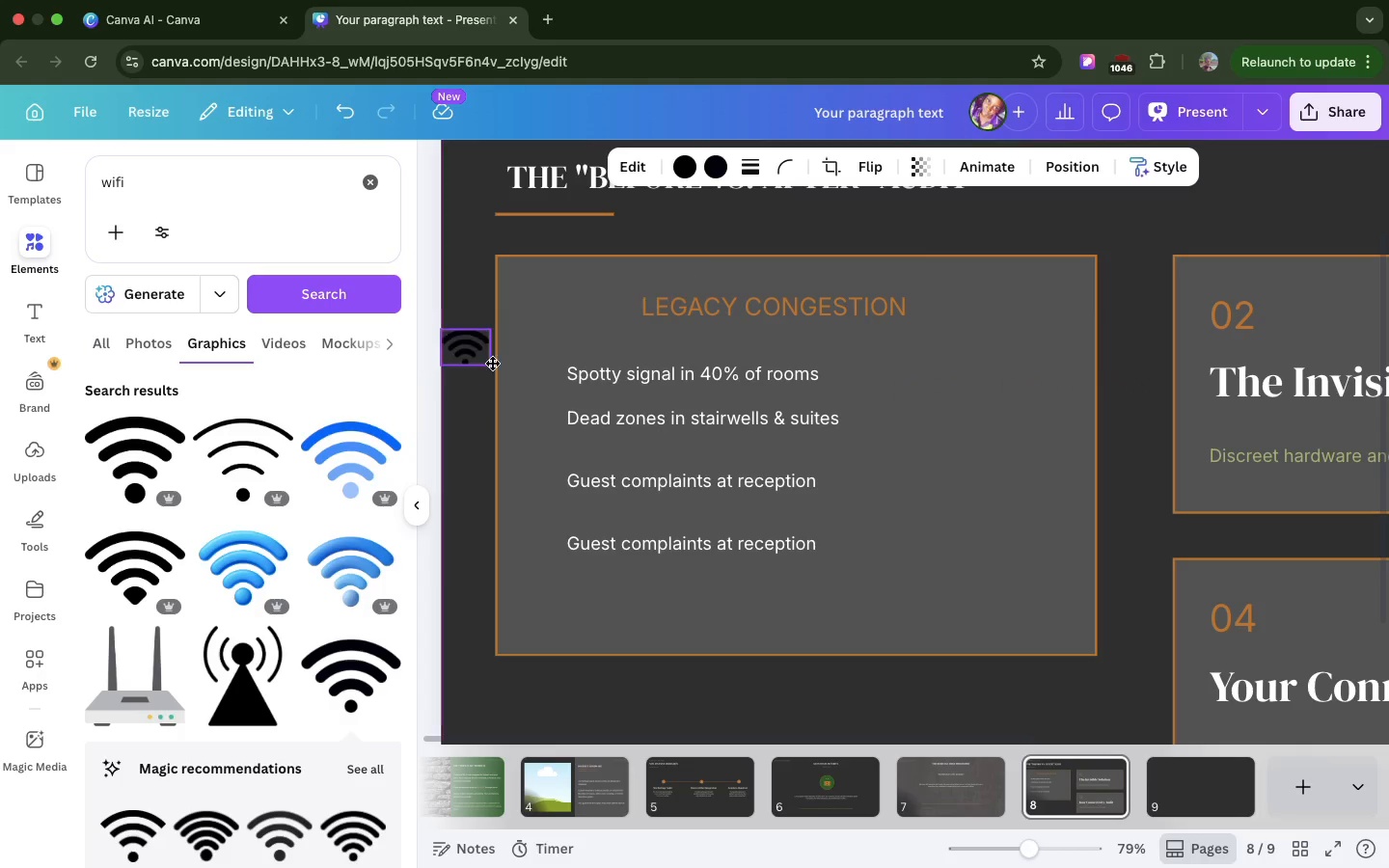 
left_click_drag(start_coordinate=[441, 340], to_coordinate=[527, 370])
 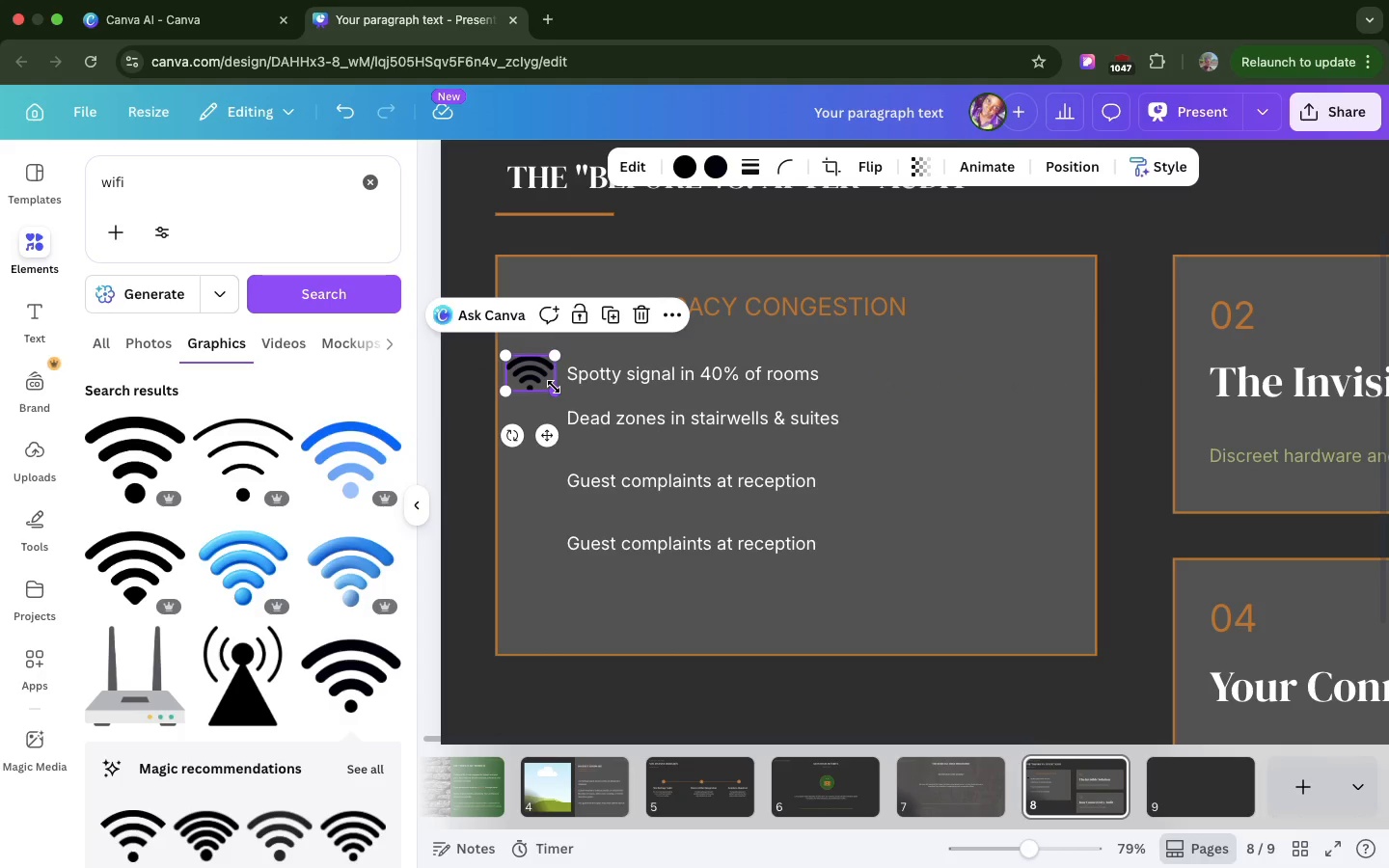 
left_click_drag(start_coordinate=[554, 387], to_coordinate=[528, 374])
 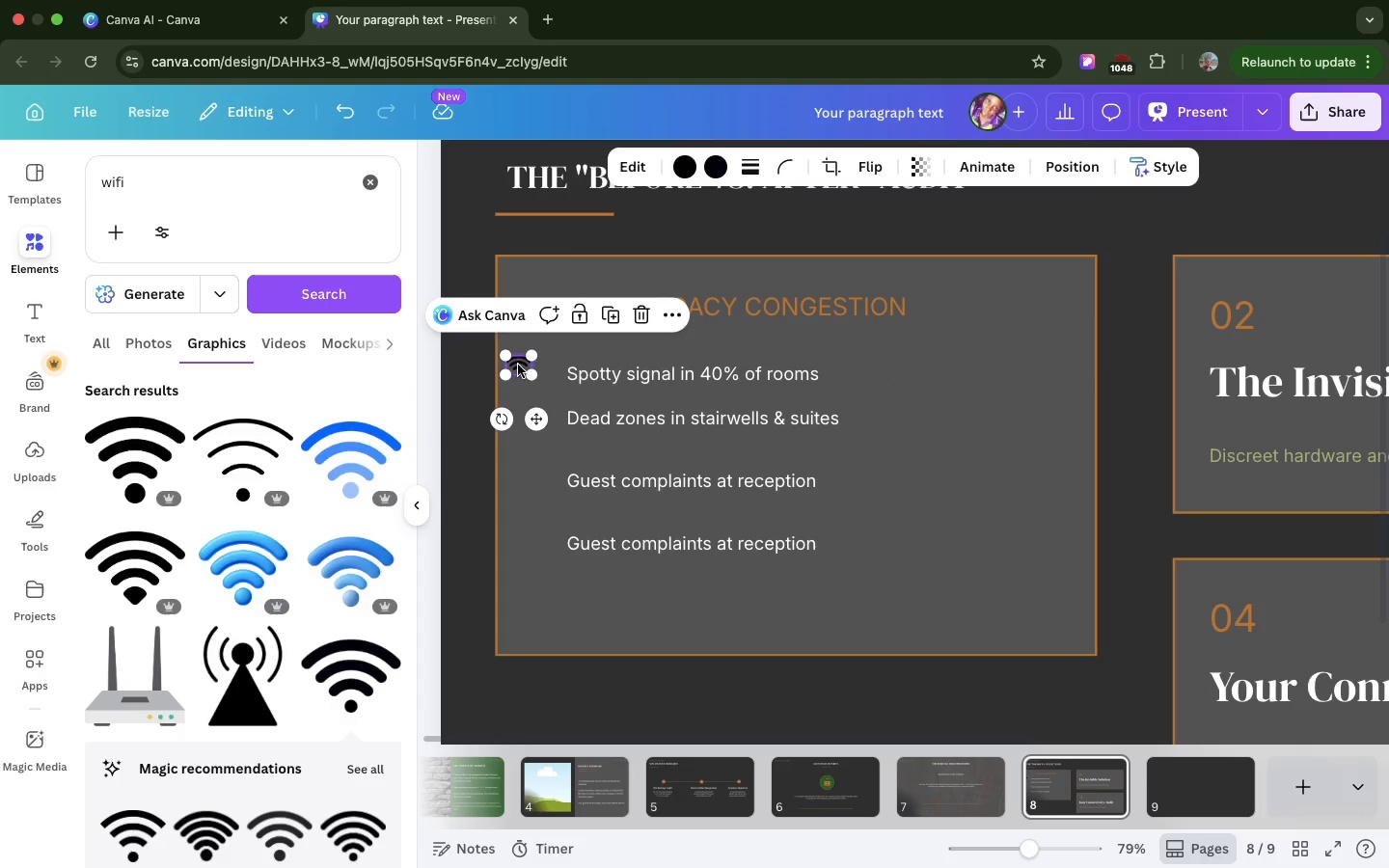 
left_click_drag(start_coordinate=[518, 365], to_coordinate=[539, 371])
 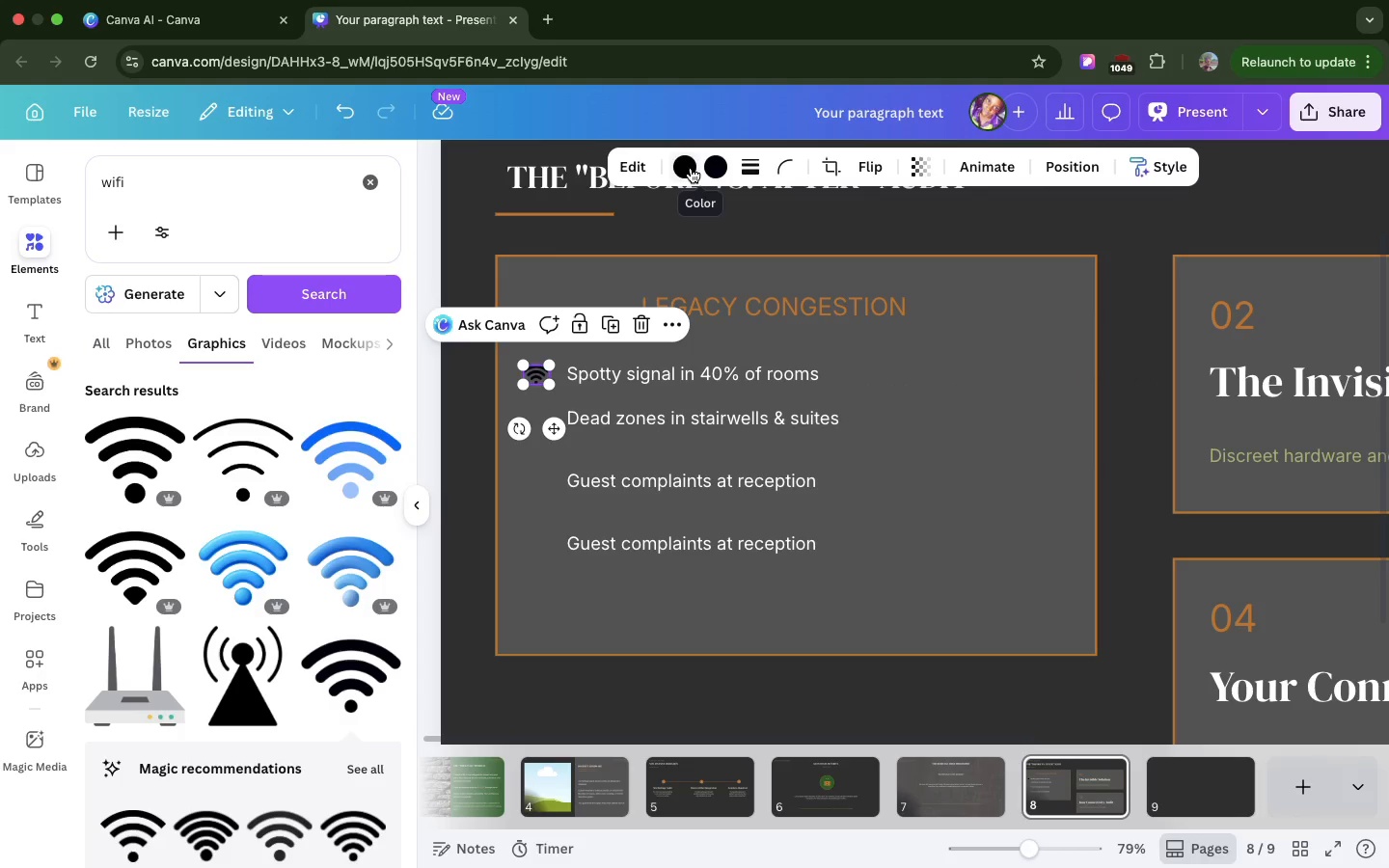 
left_click([691, 168])
 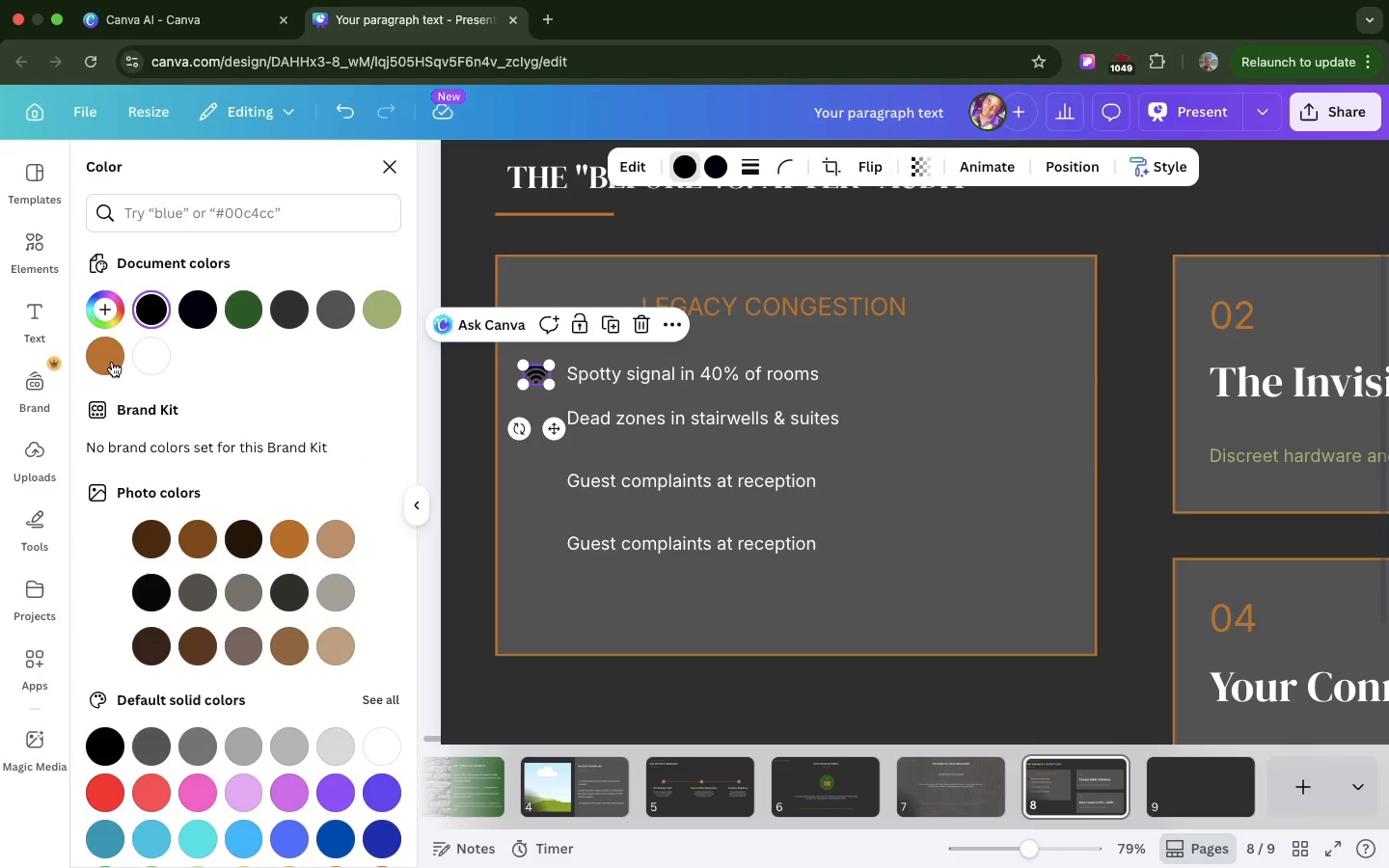 
left_click([112, 362])
 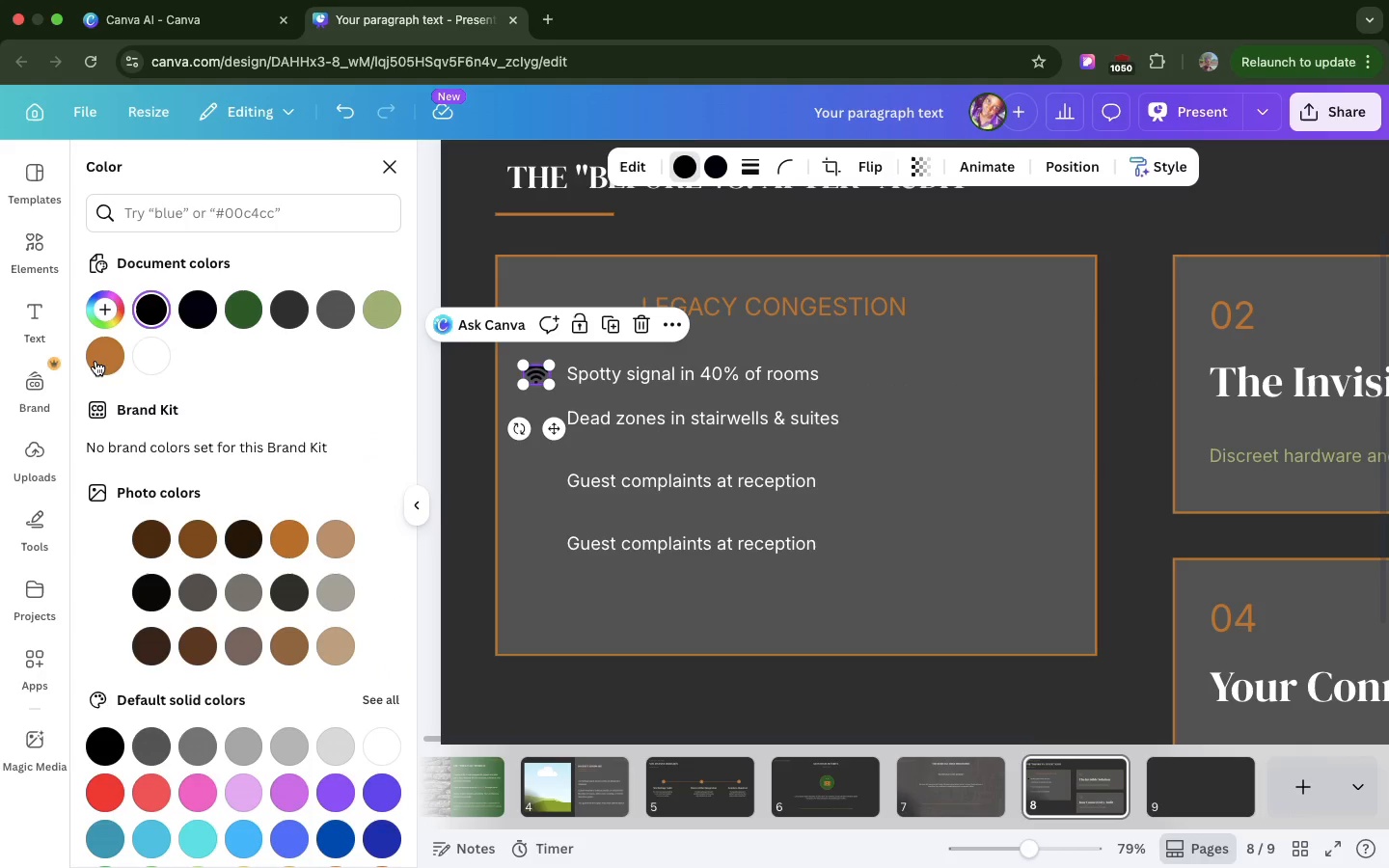 
left_click([95, 361])
 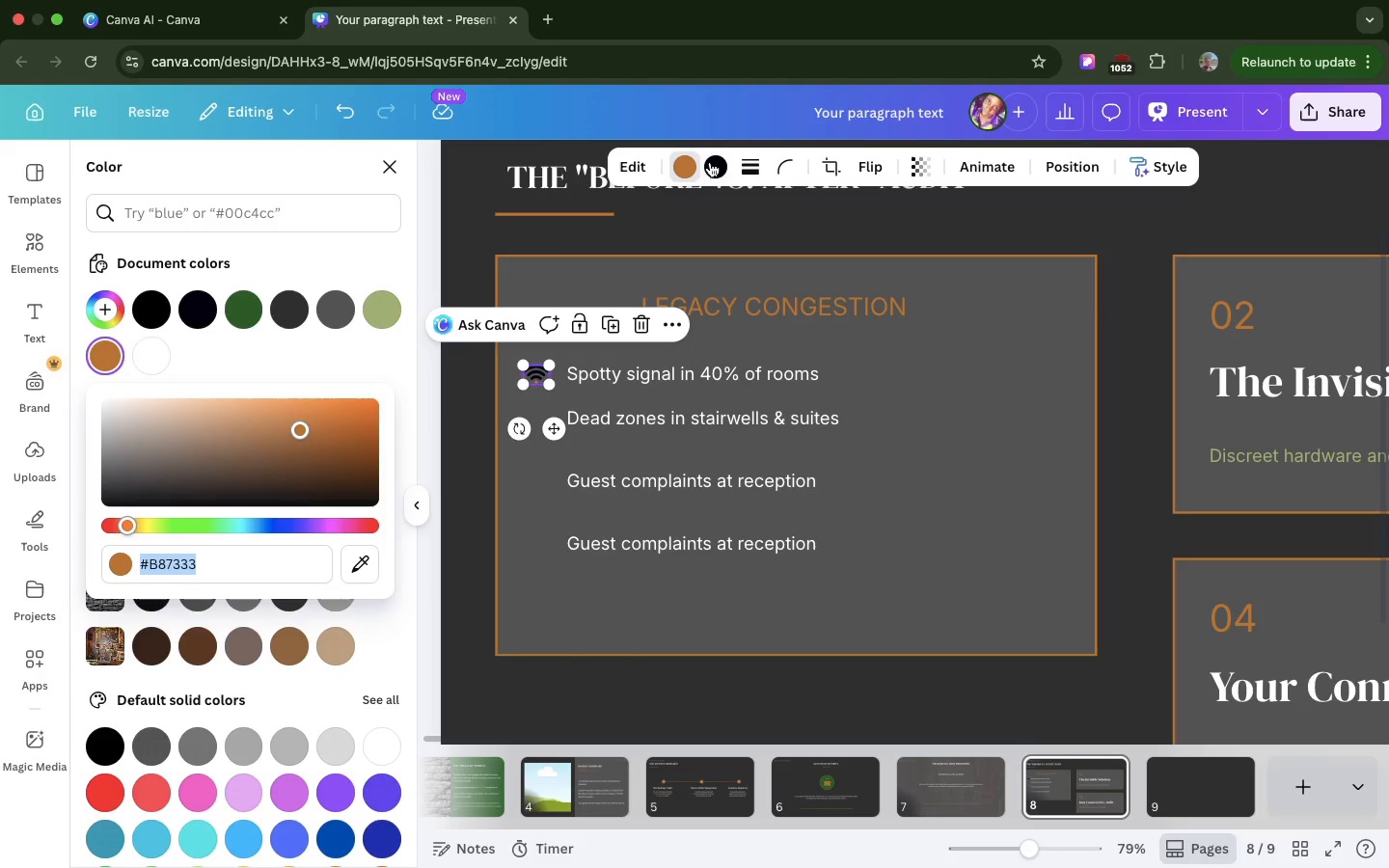 
left_click([710, 162])
 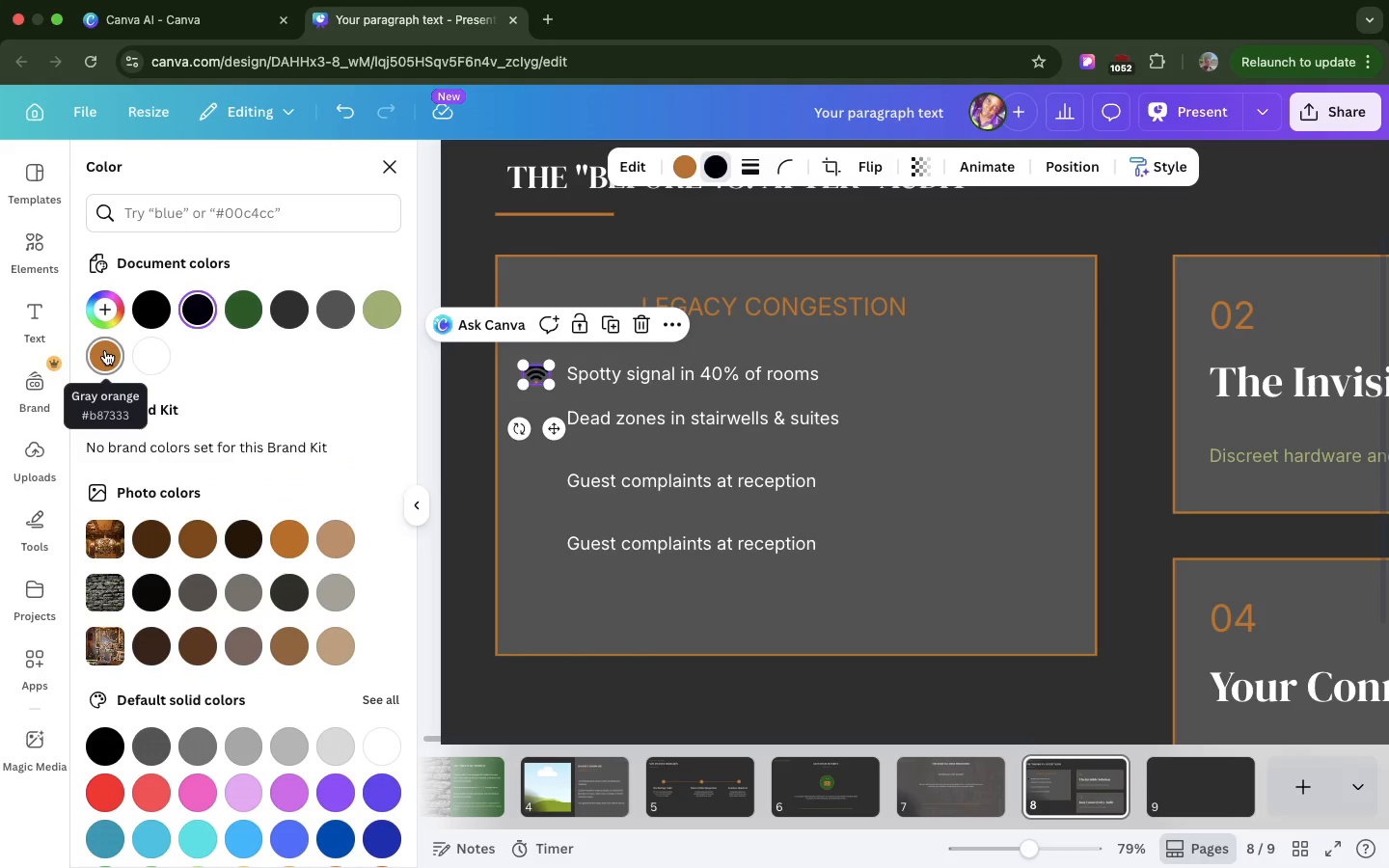 
left_click([105, 350])
 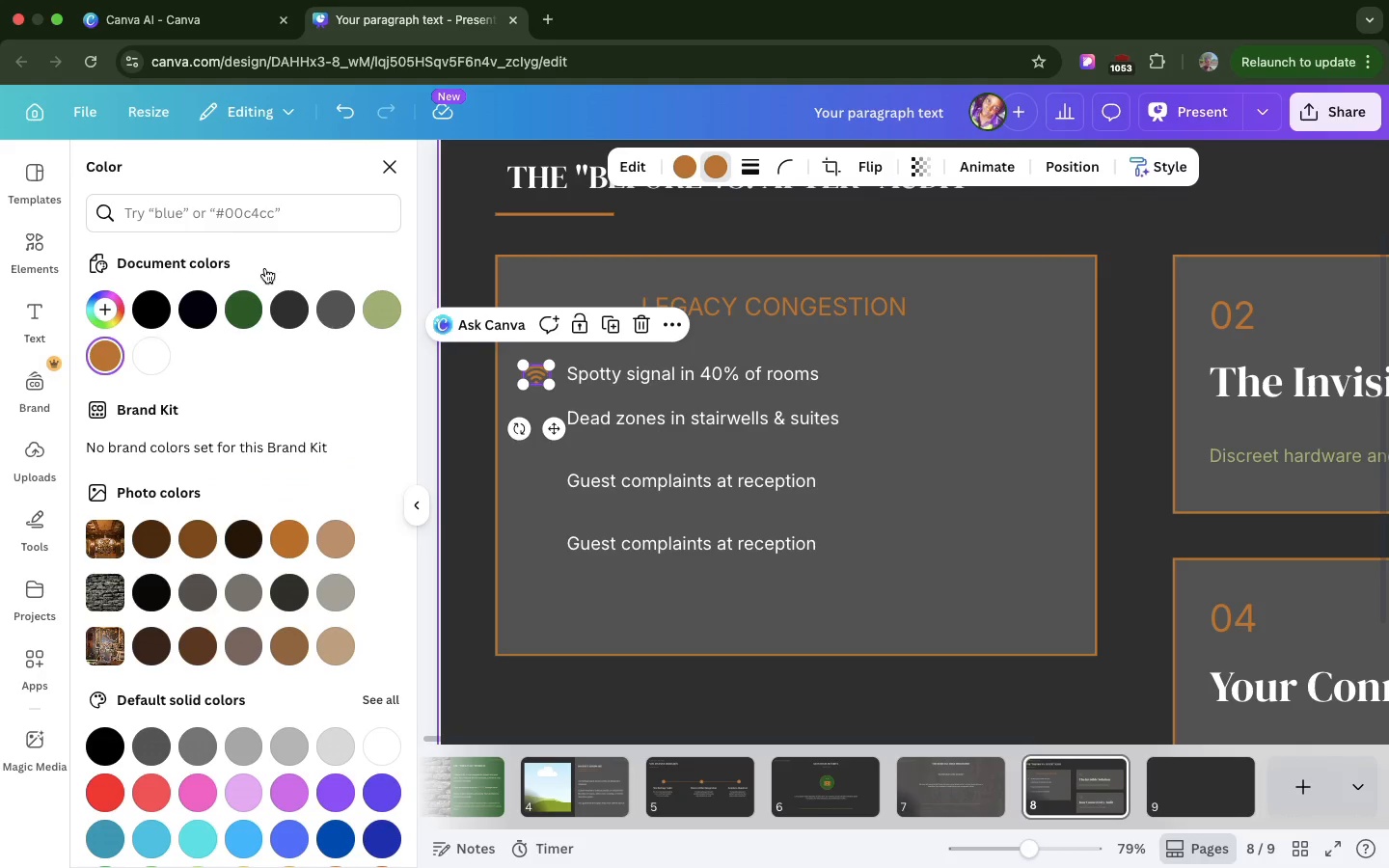 
wait(7.48)
 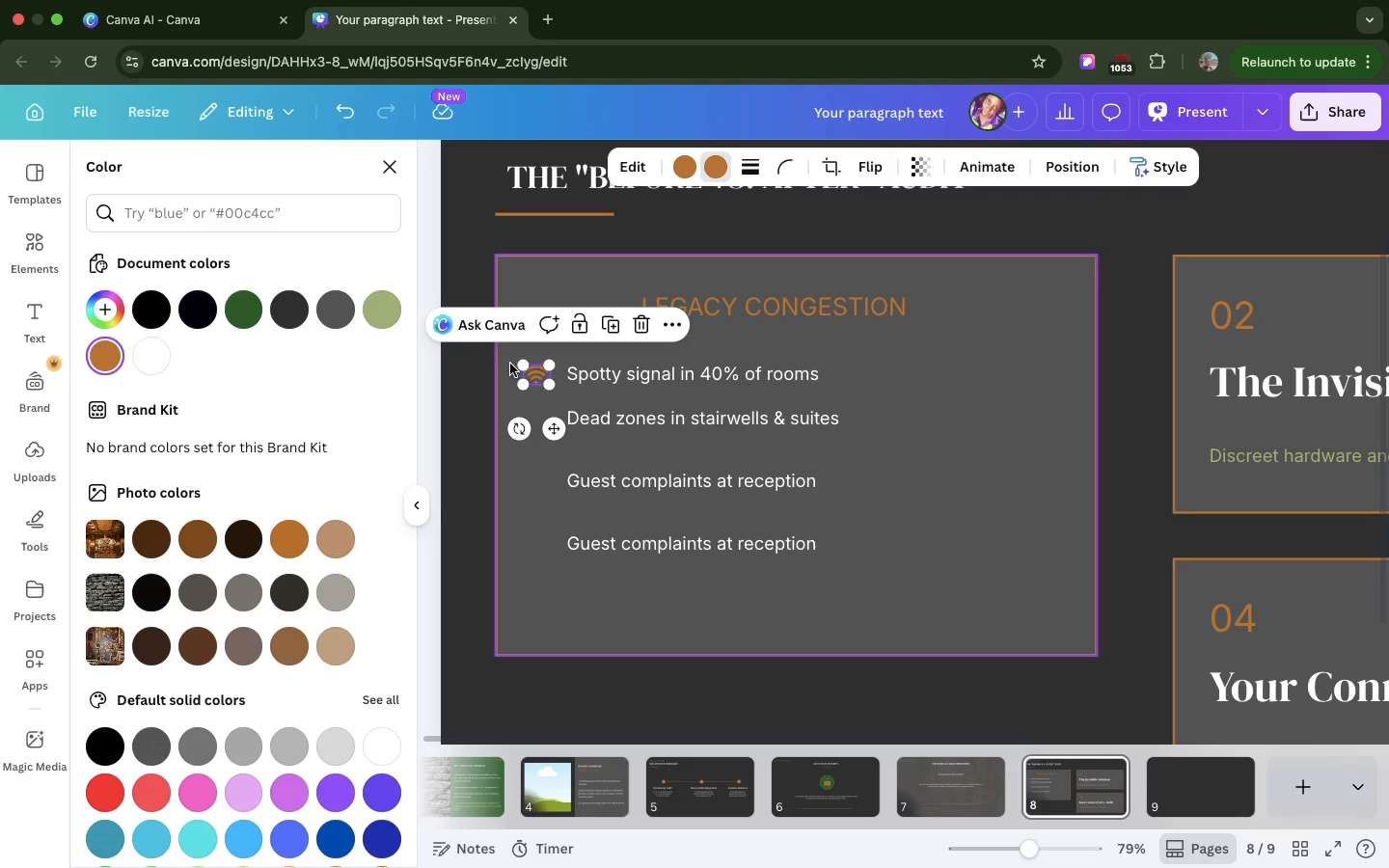 
left_click([383, 160])
 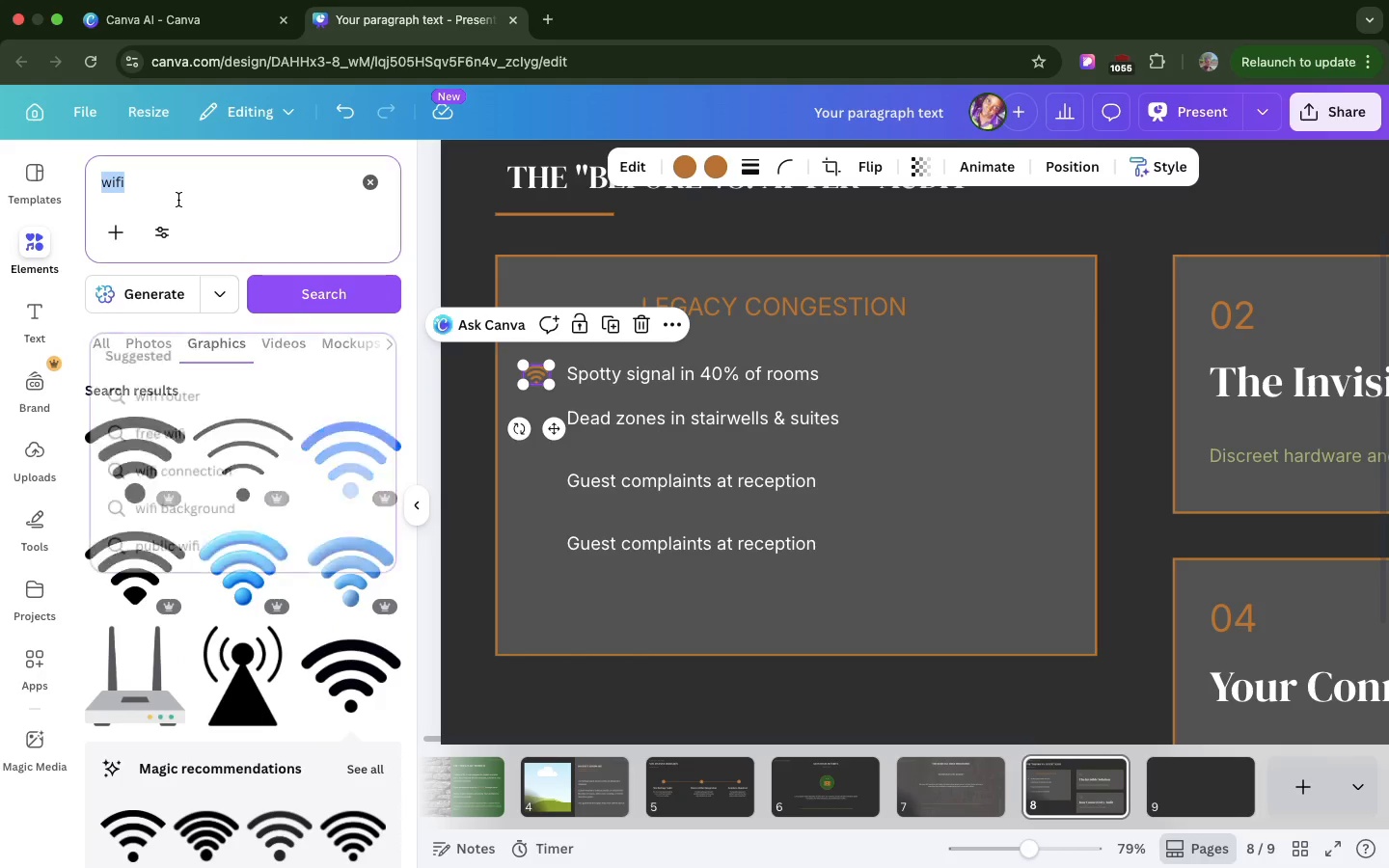 
double_click([178, 200])
 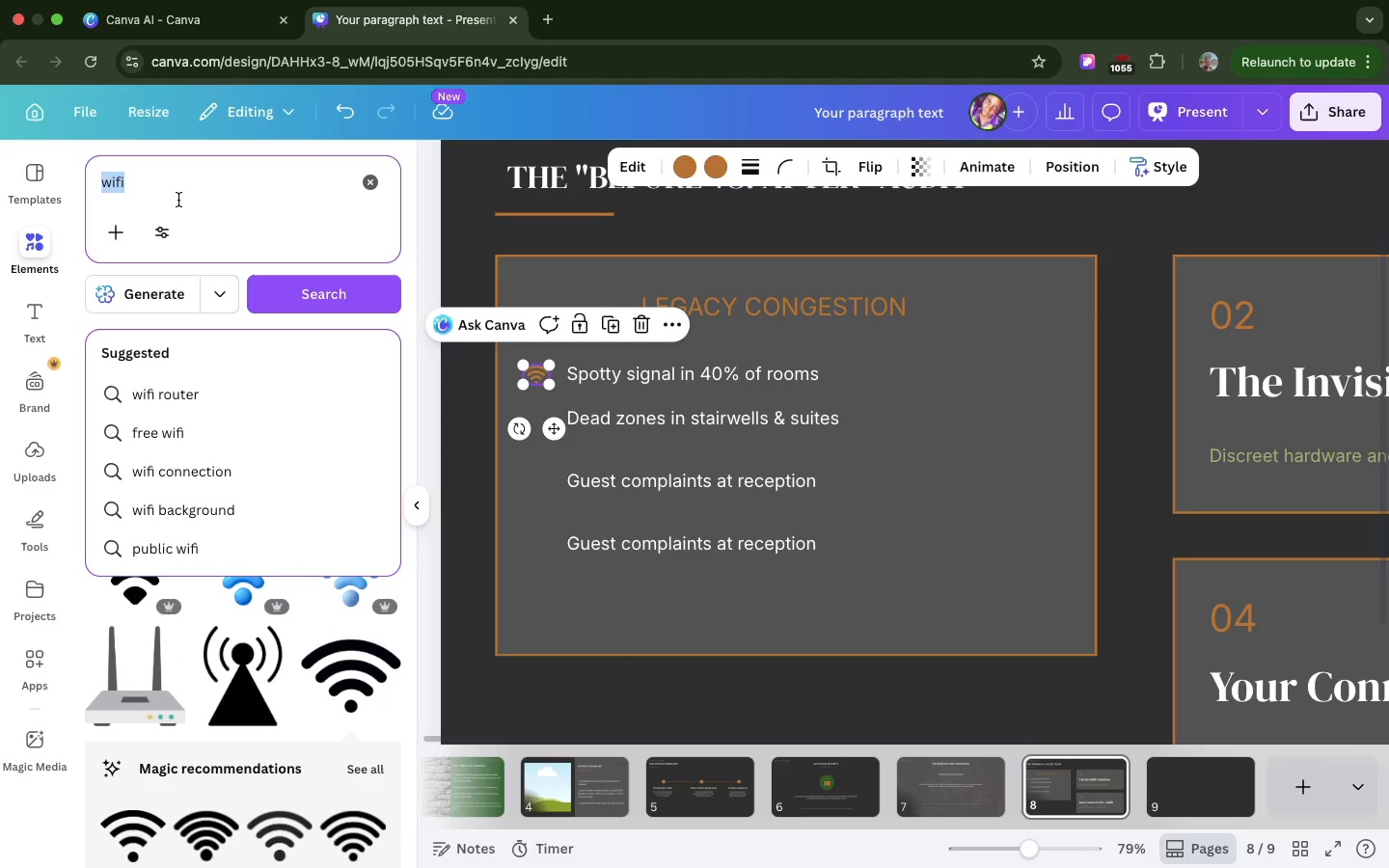 
triple_click([178, 200])
 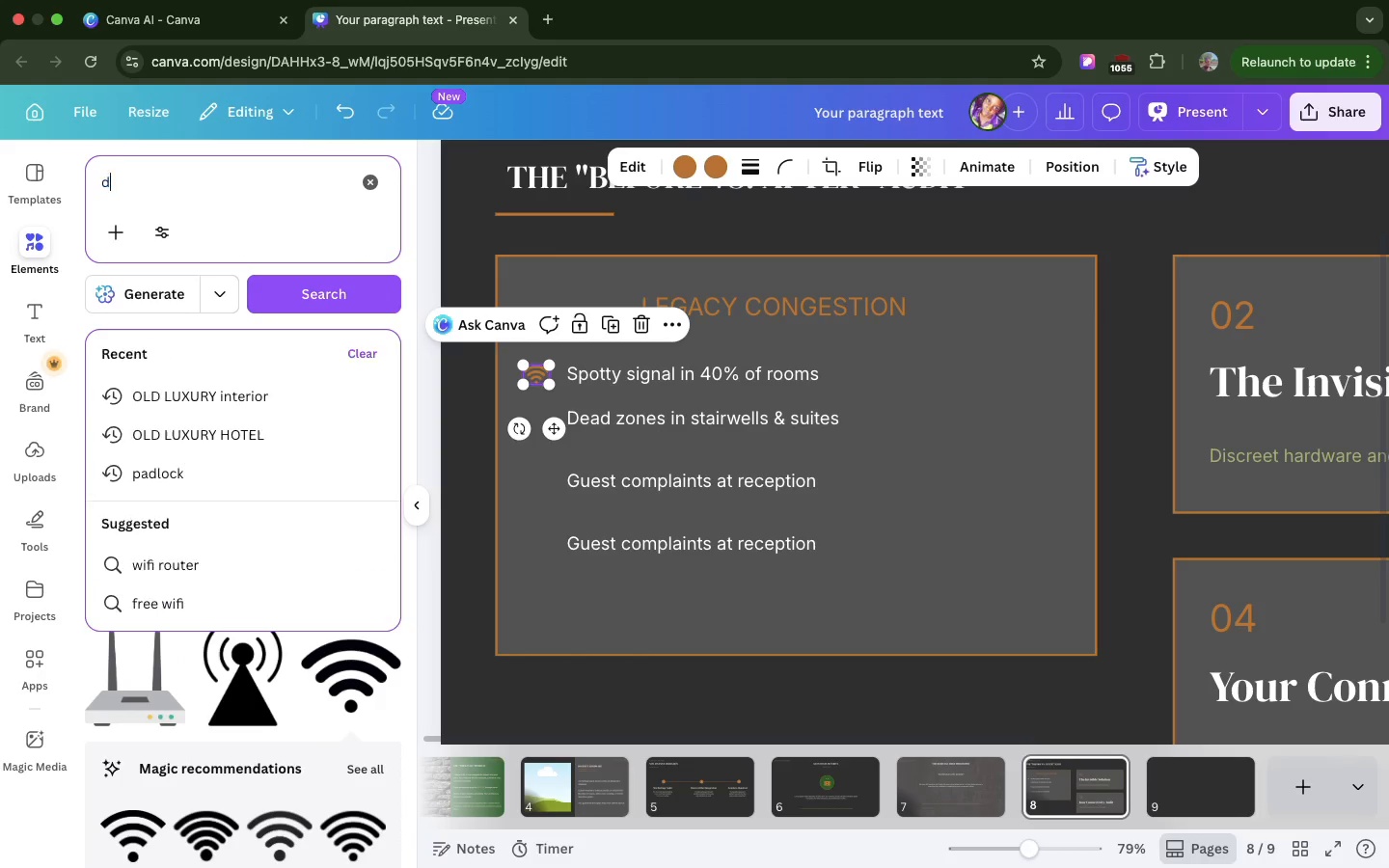 
type(DEAD ZONE)
 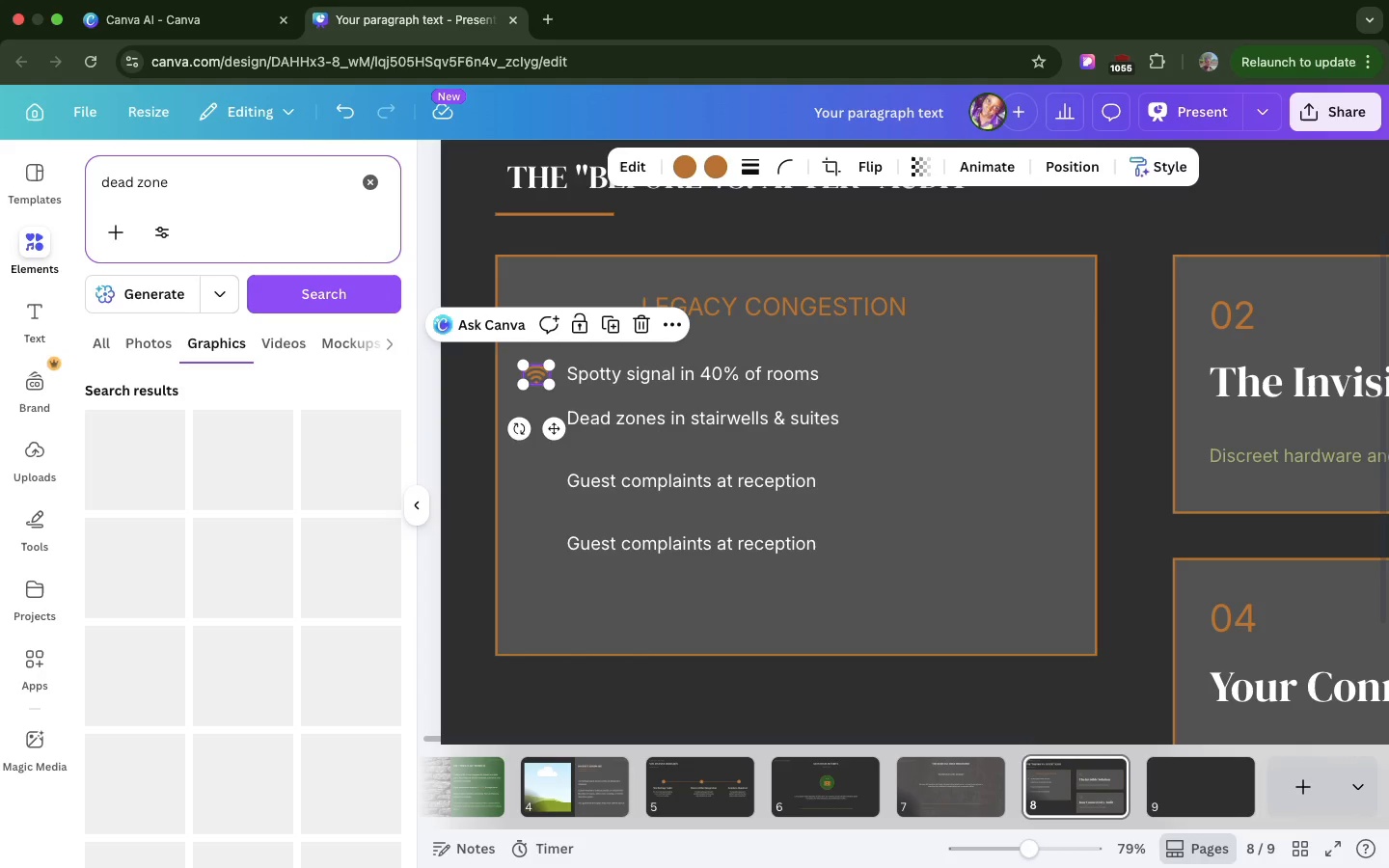 
key(Enter)
 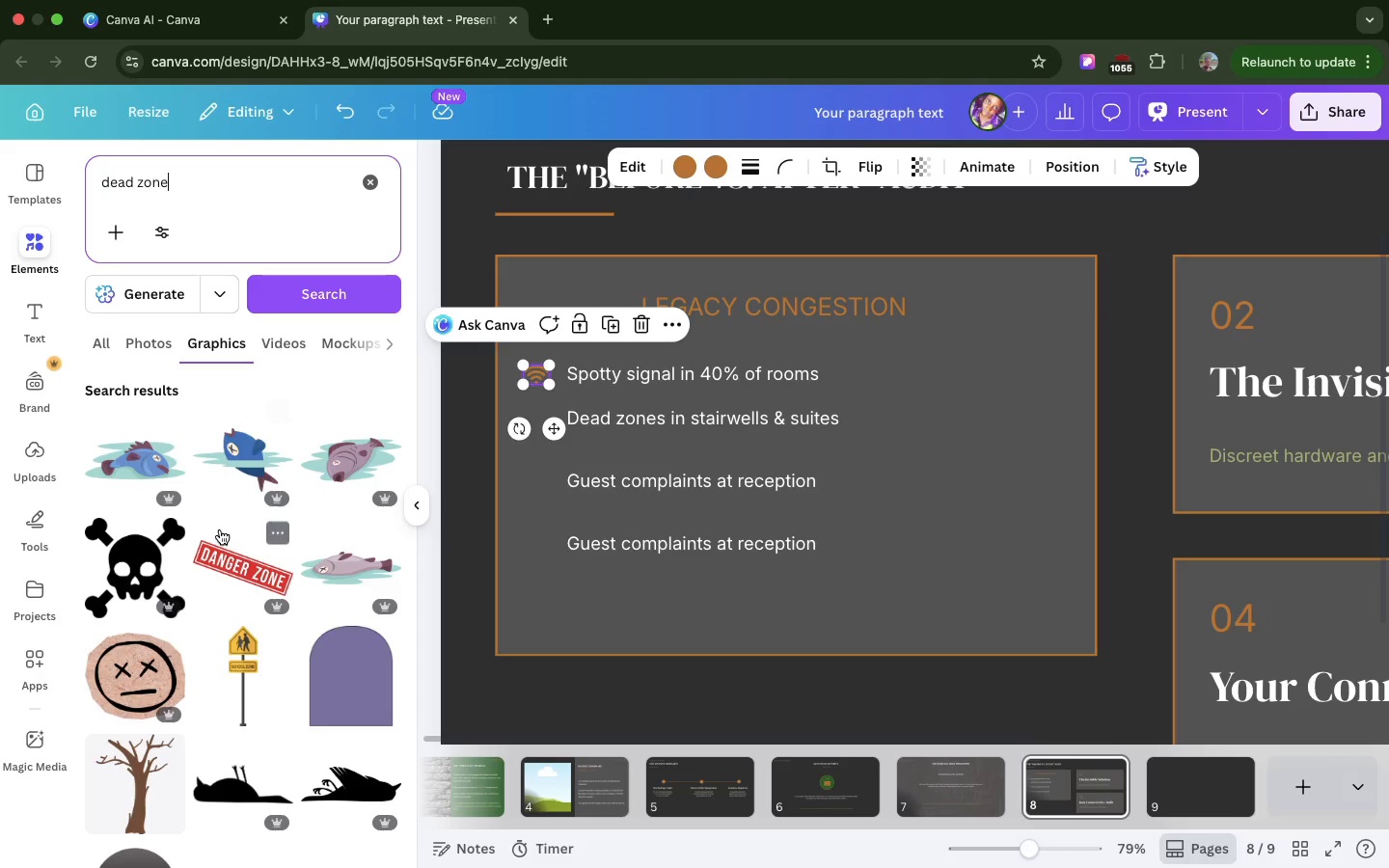 
scroll: coordinate [151, 652], scroll_direction: down, amount: 170.0
 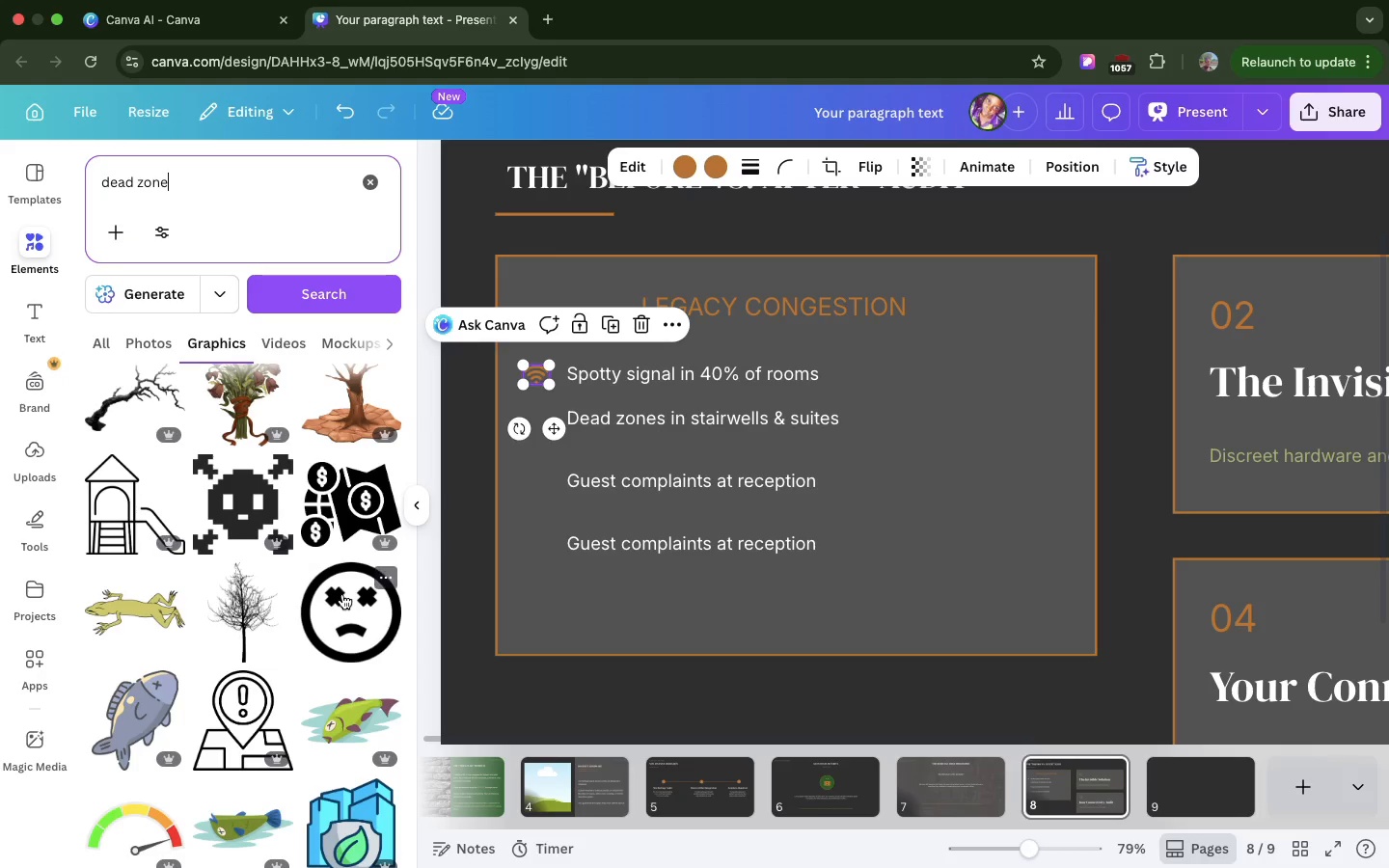 
left_click_drag(start_coordinate=[342, 594], to_coordinate=[476, 462])
 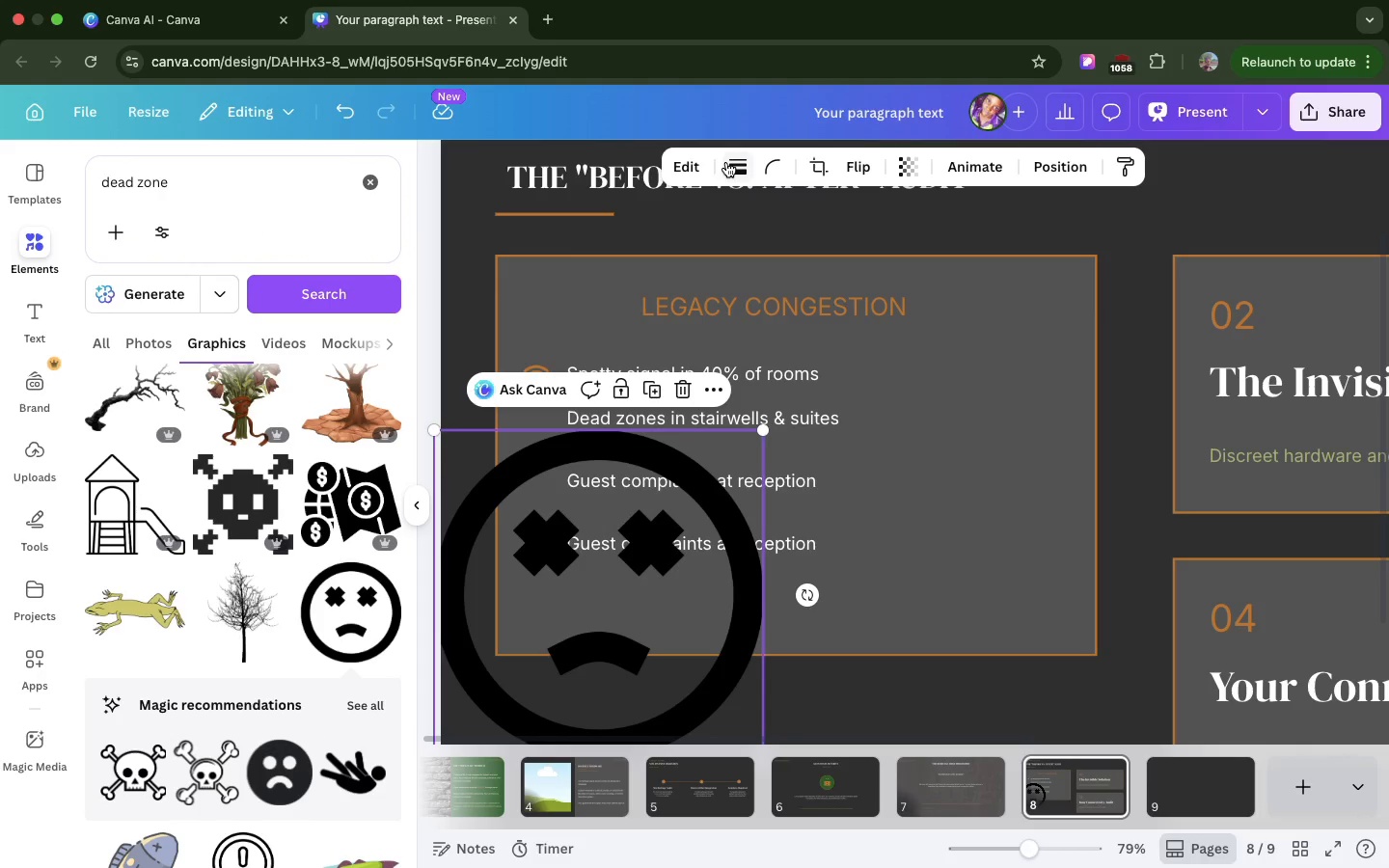 
left_click([726, 162])
 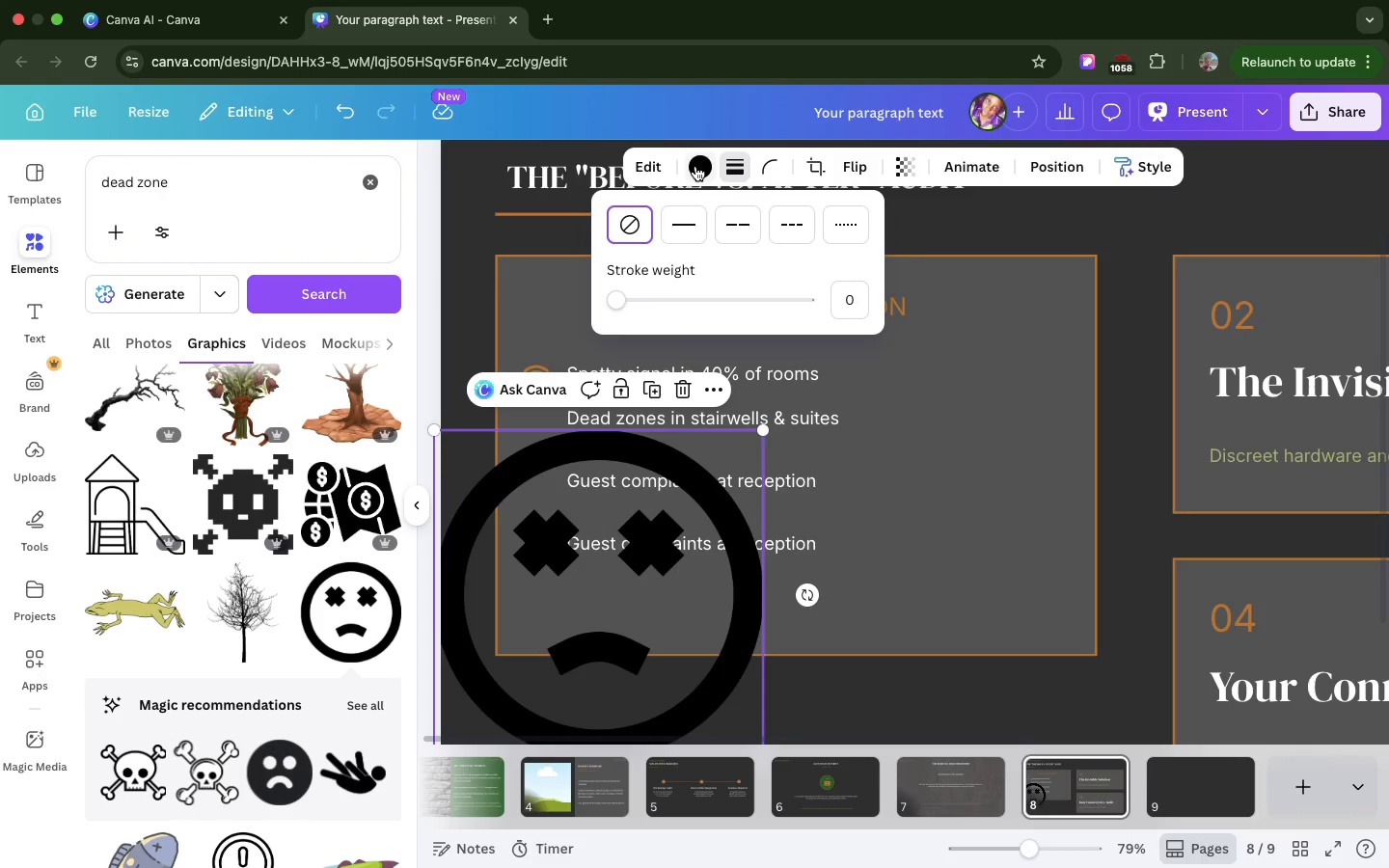 
left_click([695, 166])
 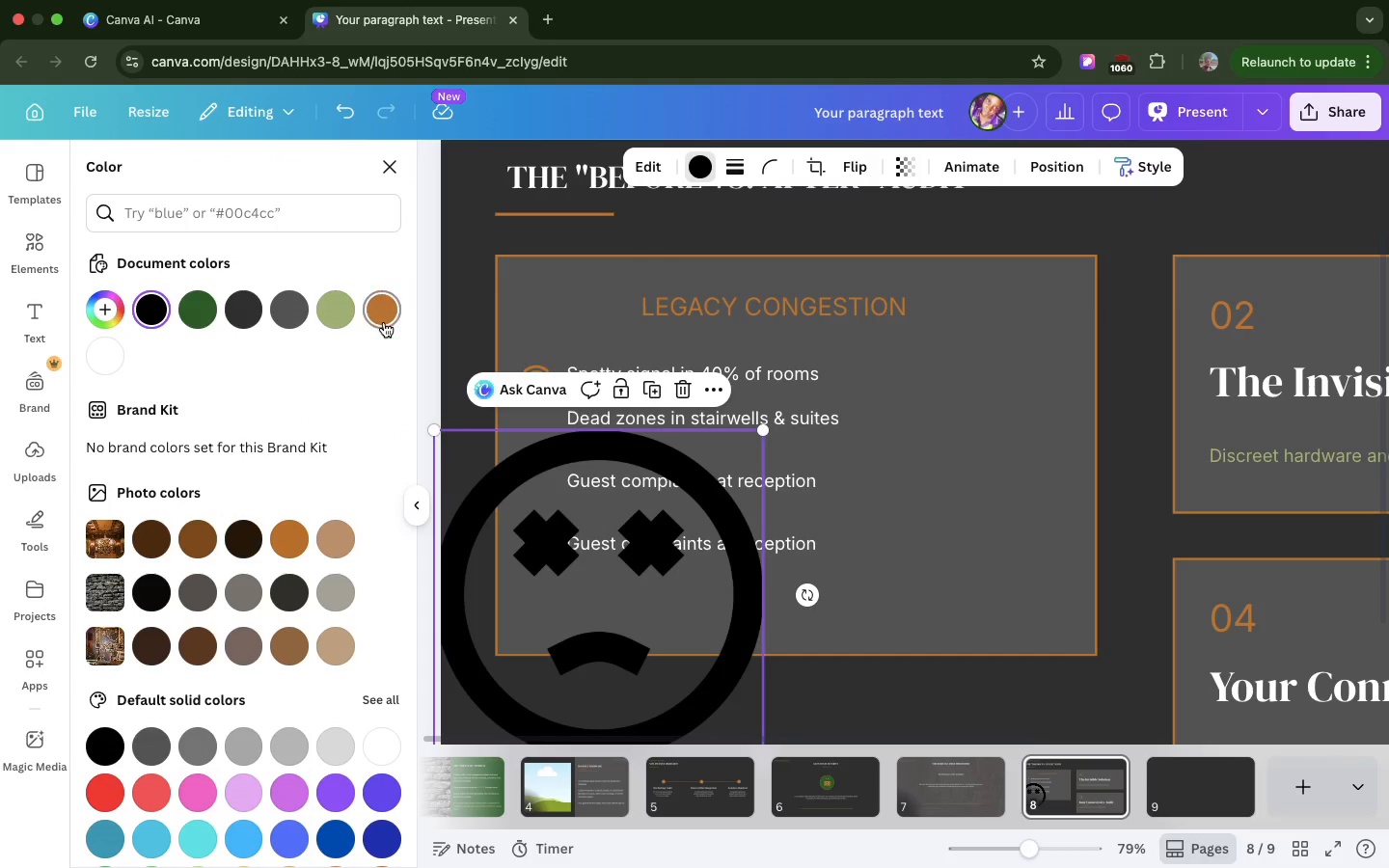 
left_click([384, 322])
 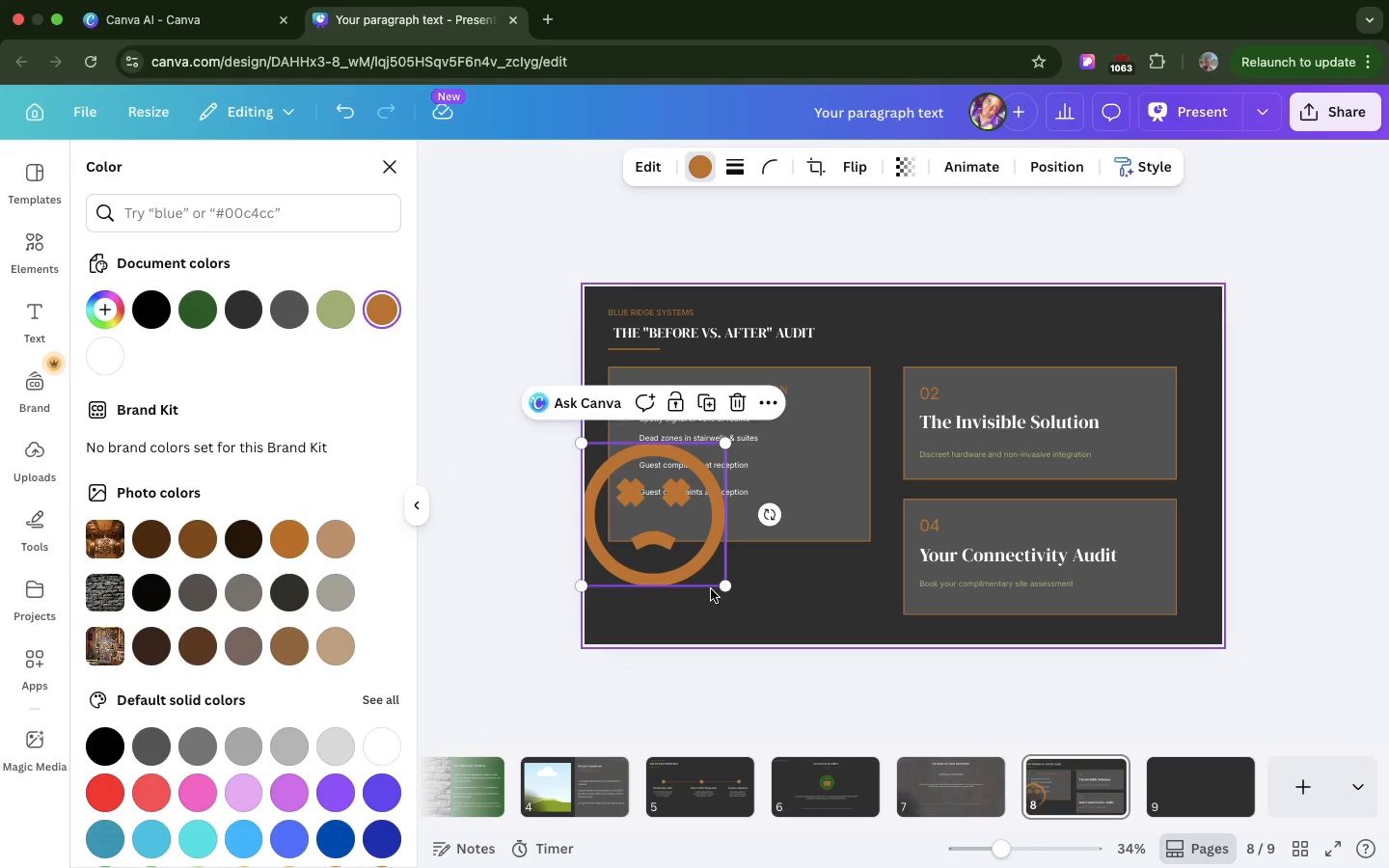 
wait(6.06)
 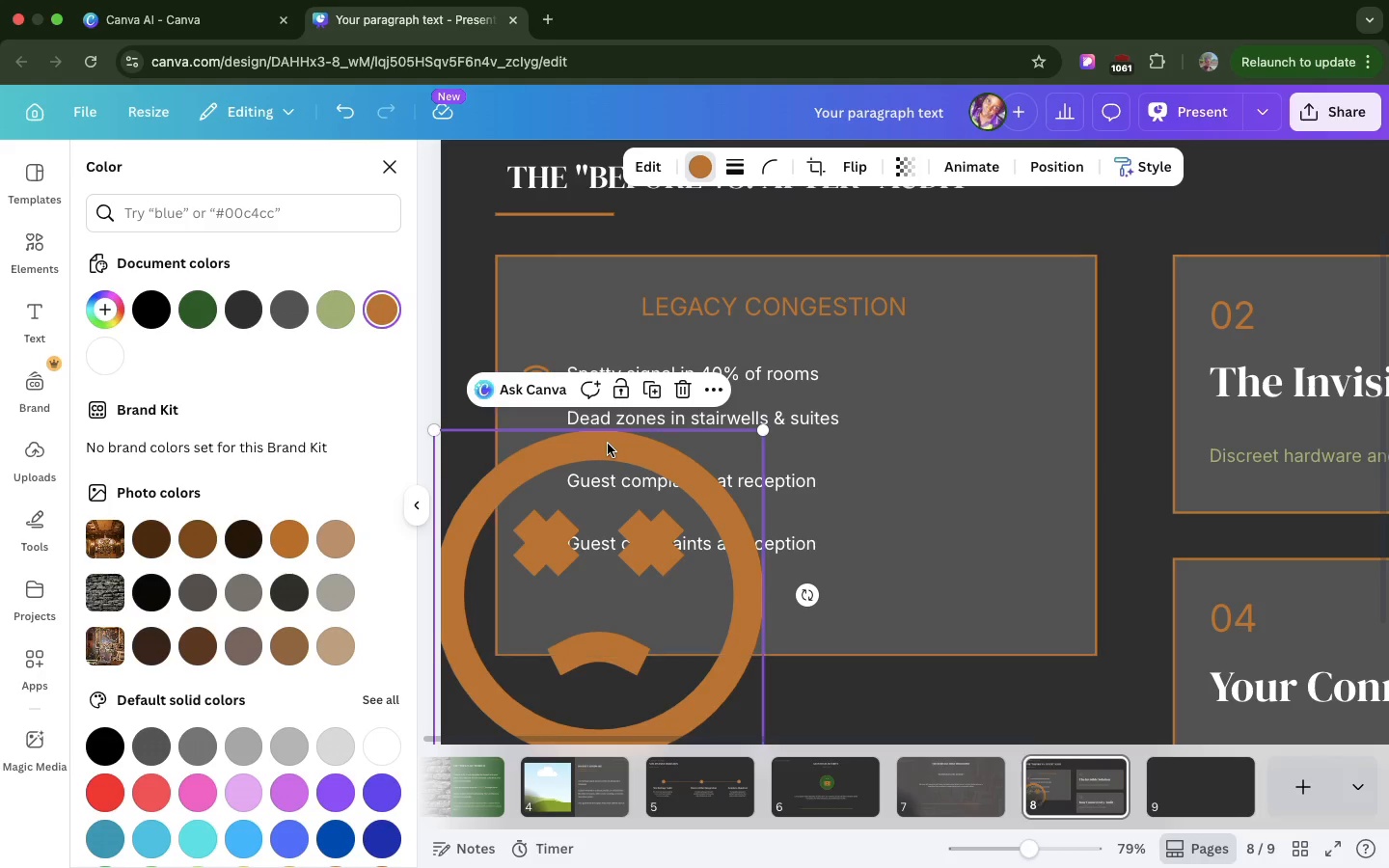 
left_click_drag(start_coordinate=[723, 587], to_coordinate=[591, 480])
 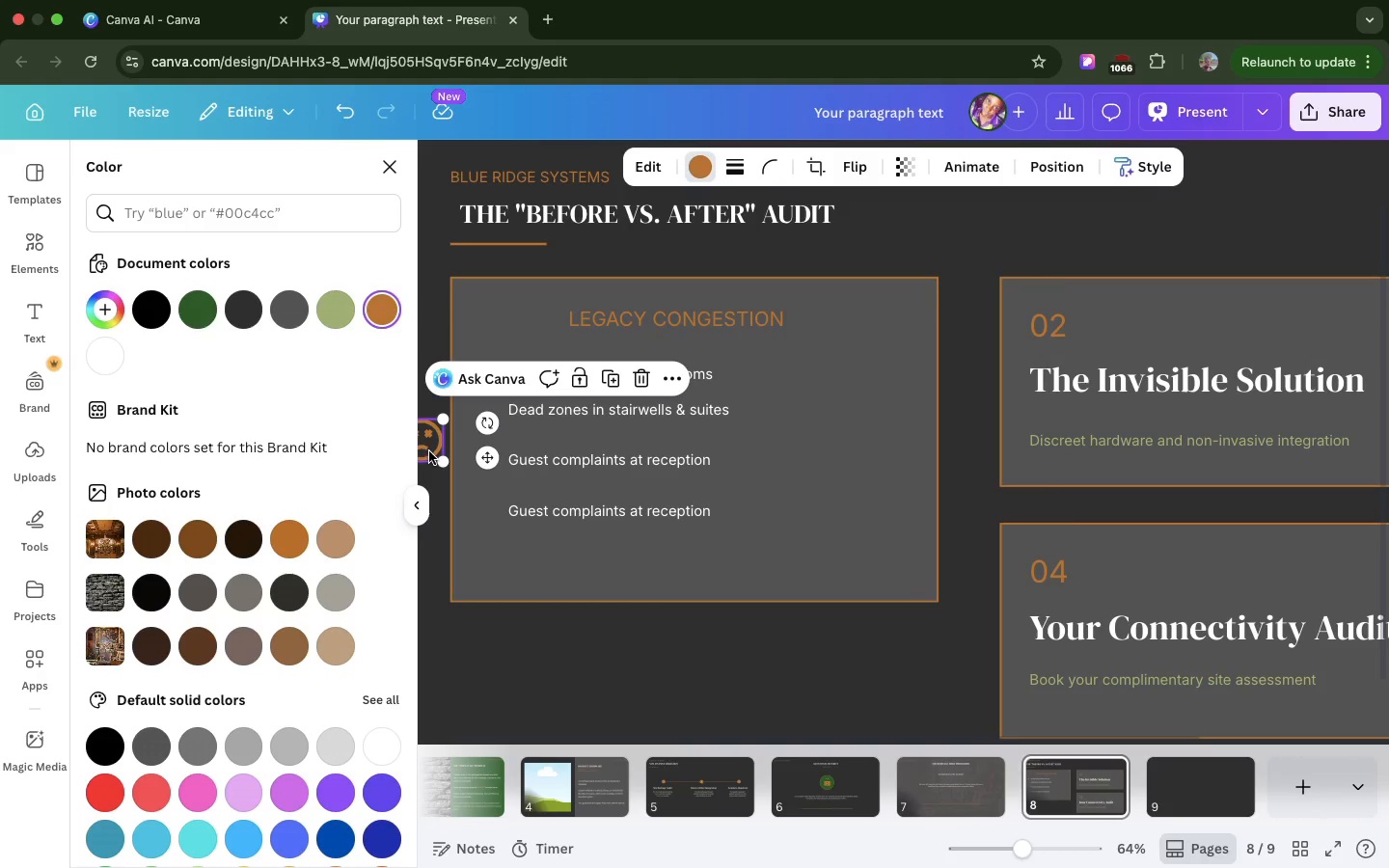 
left_click_drag(start_coordinate=[428, 450], to_coordinate=[492, 446])
 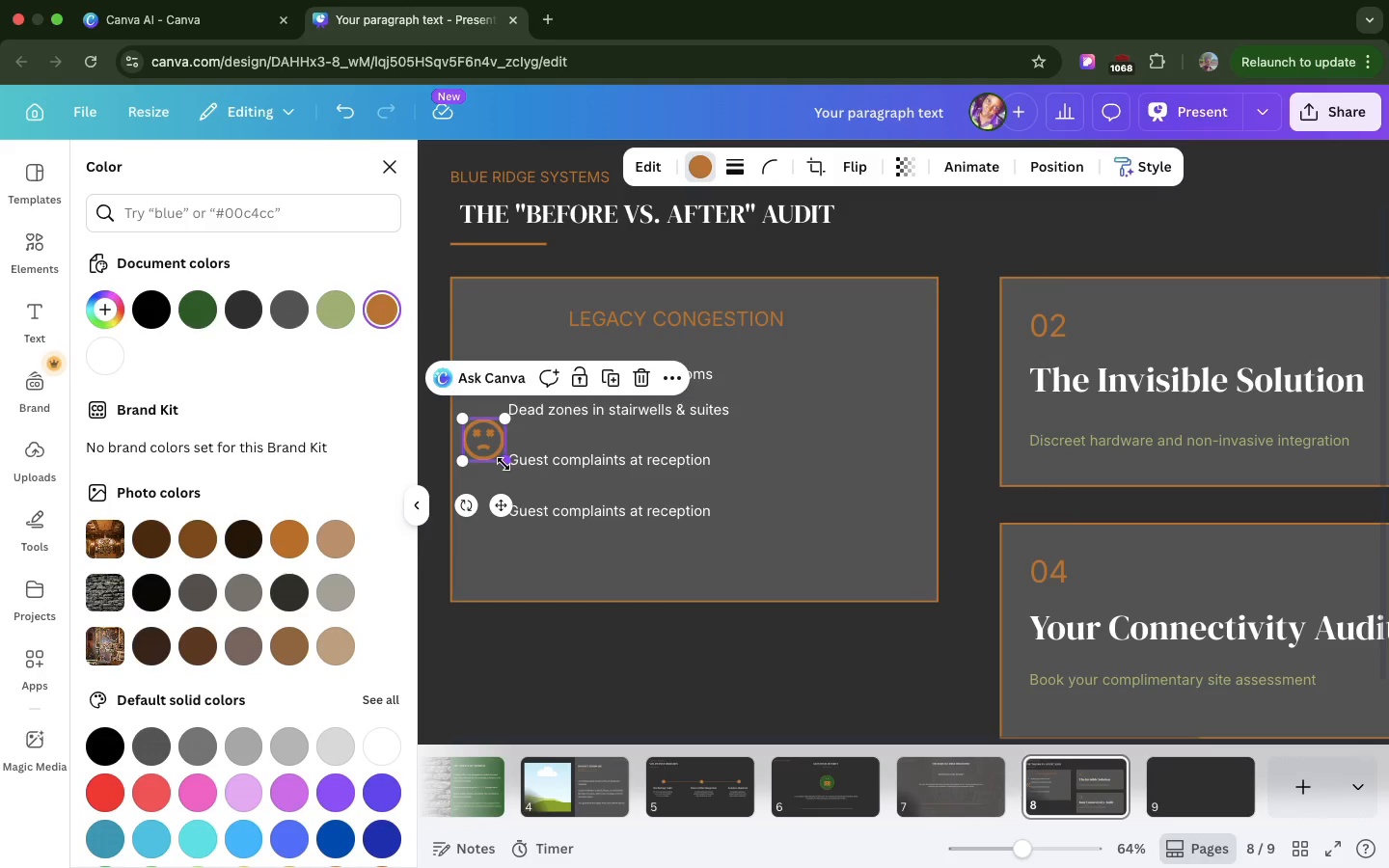 
left_click_drag(start_coordinate=[504, 464], to_coordinate=[485, 446])
 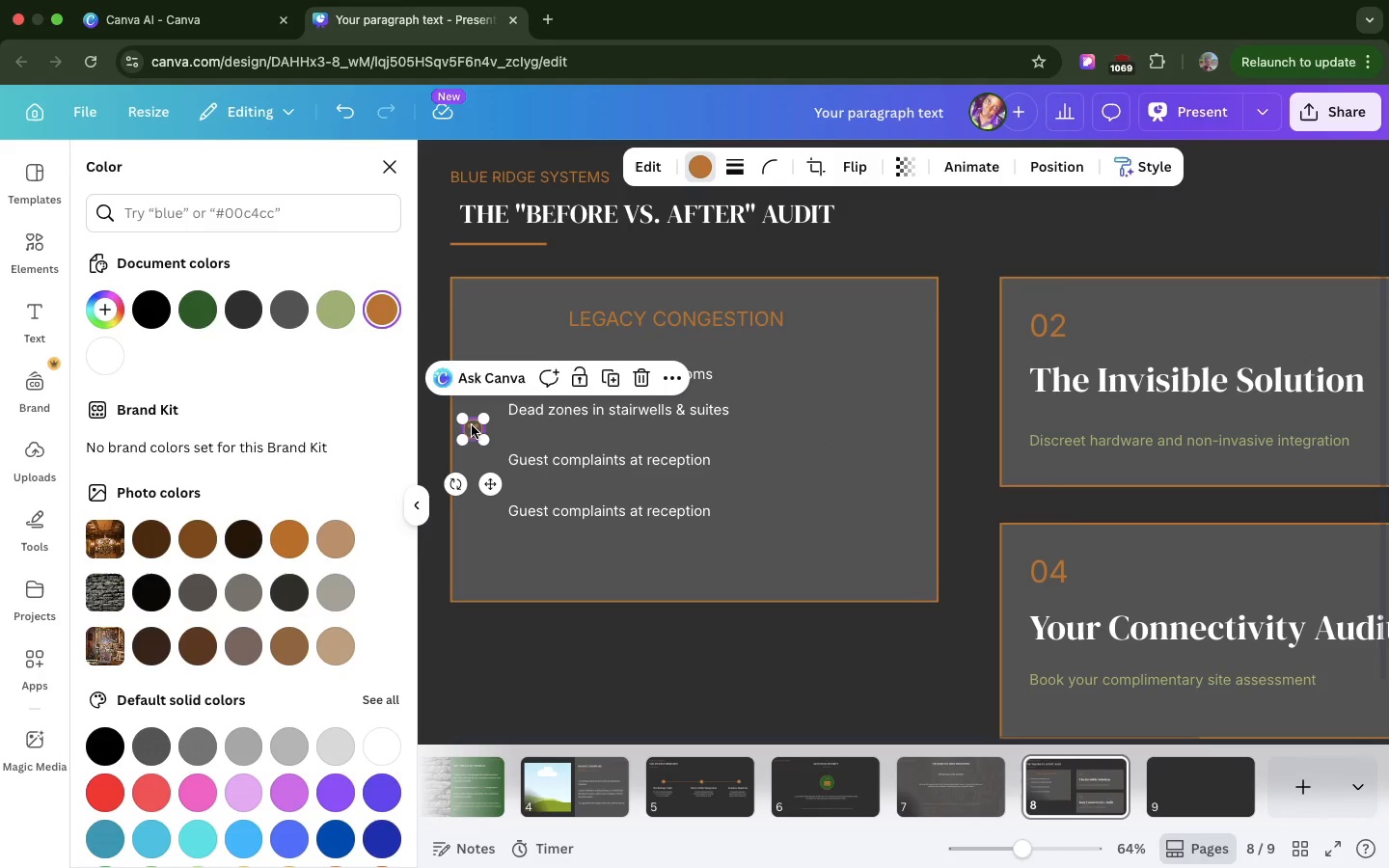 
left_click_drag(start_coordinate=[472, 425], to_coordinate=[480, 416])
 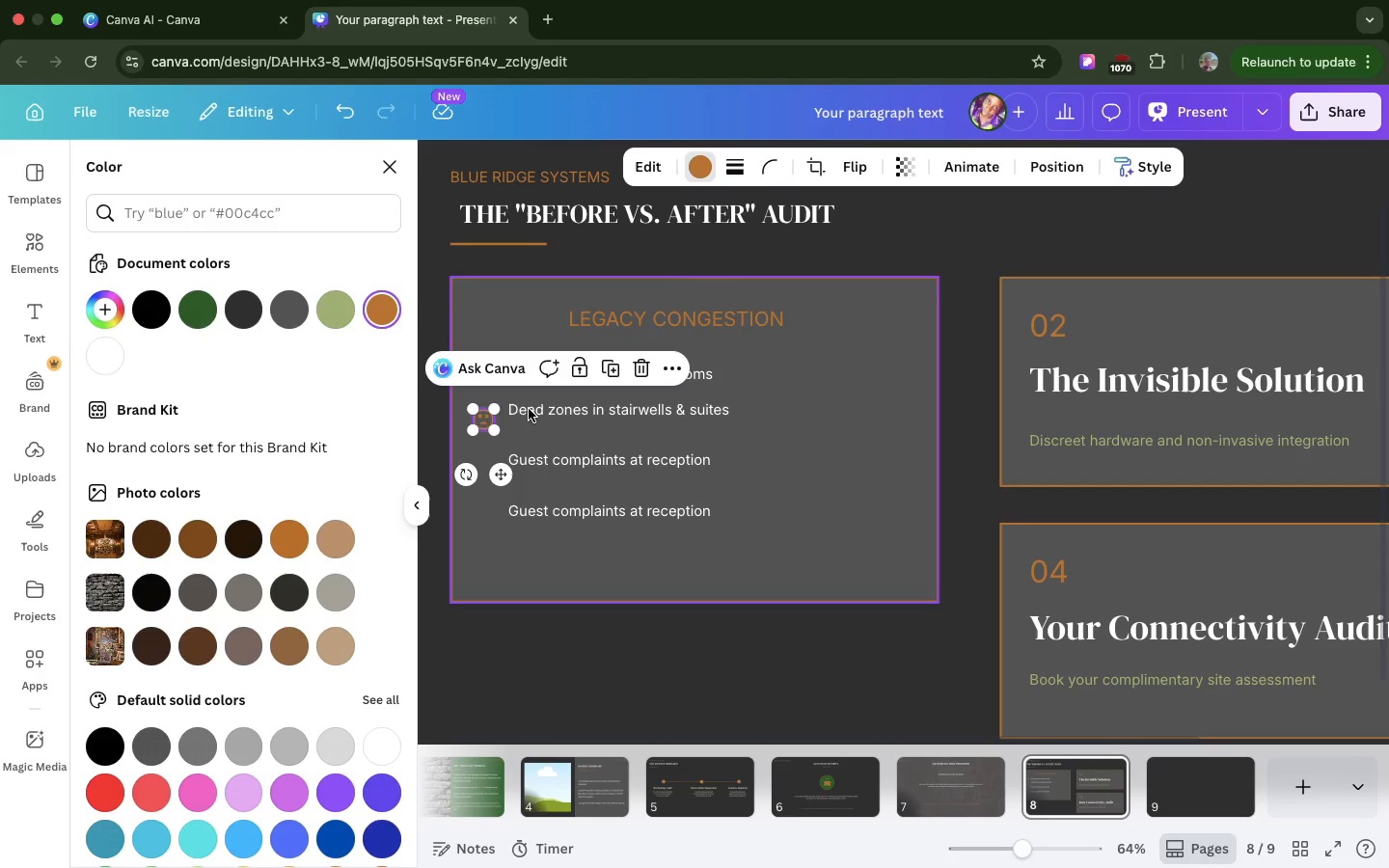 
left_click([529, 409])
 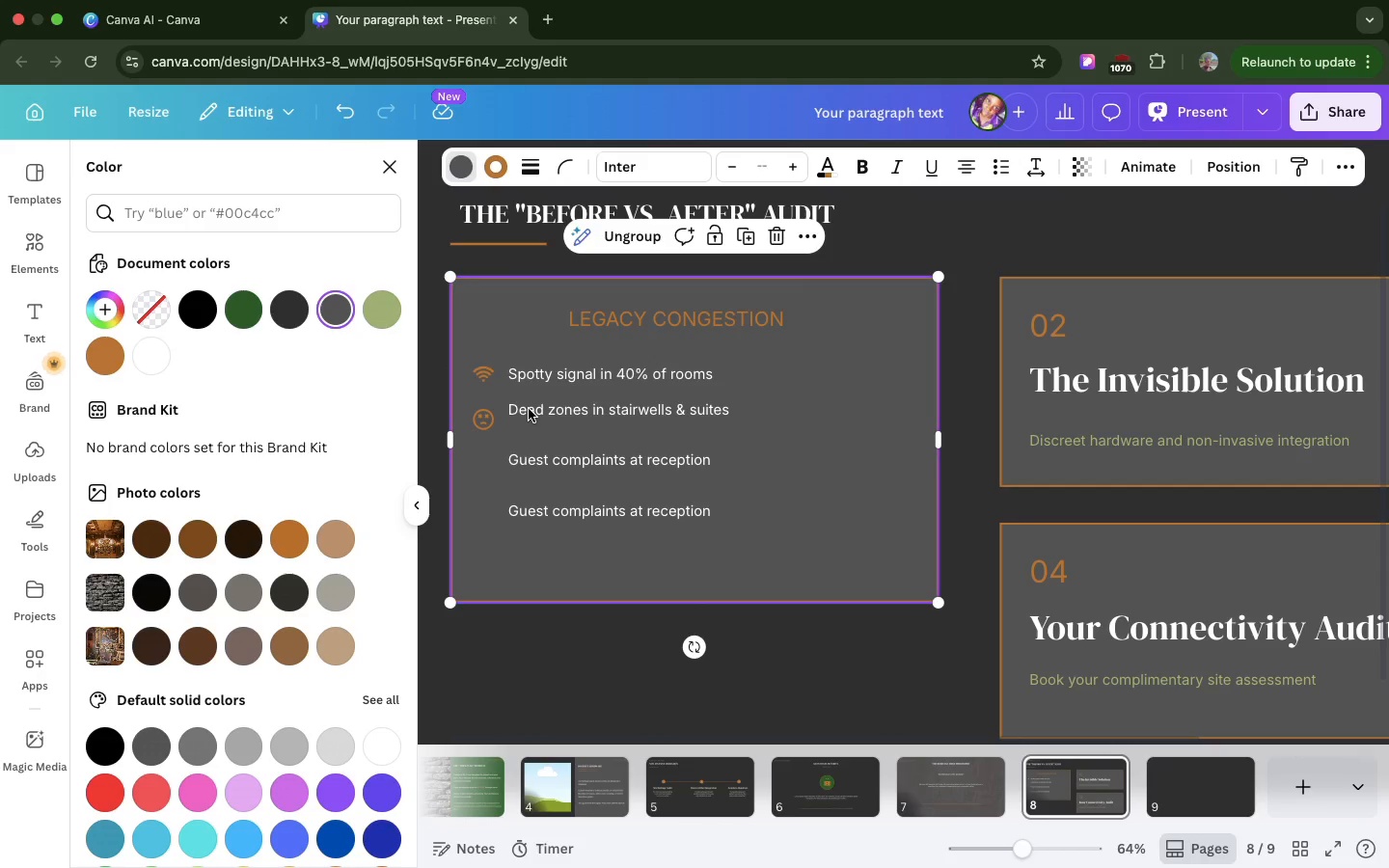 
left_click([529, 409])
 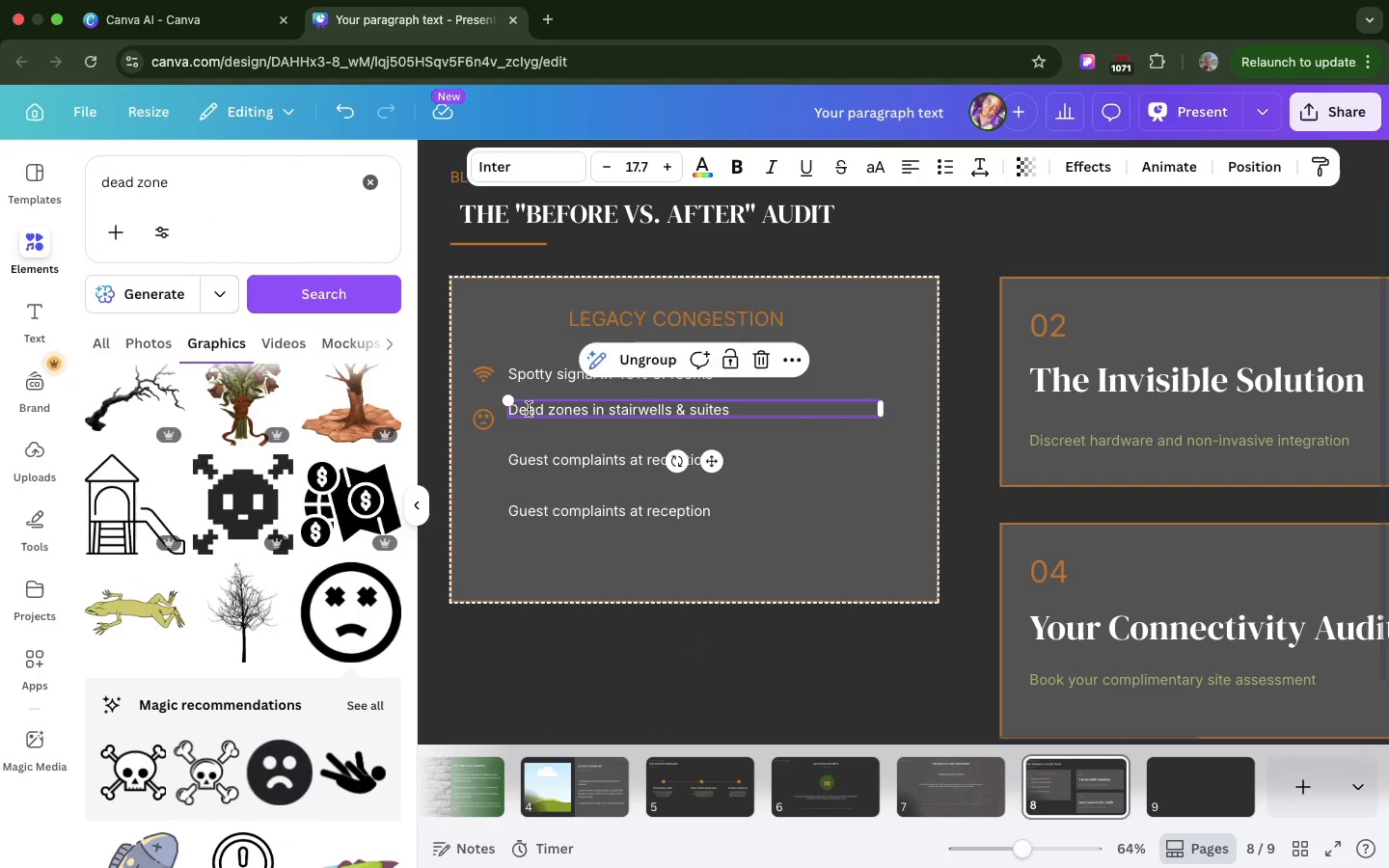 
left_click([529, 409])
 